 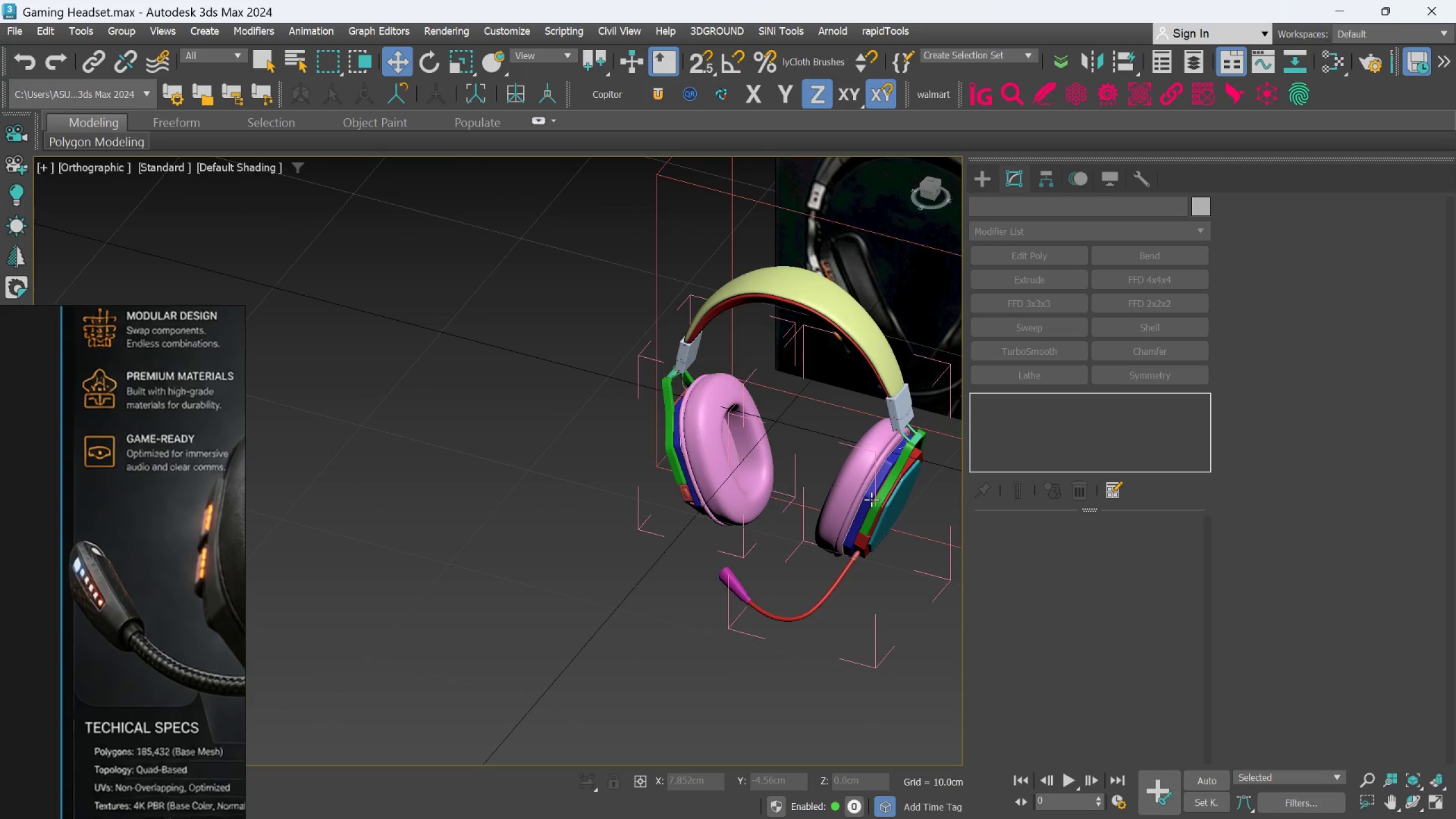 
scroll: coordinate [793, 526], scroll_direction: up, amount: 6.0
 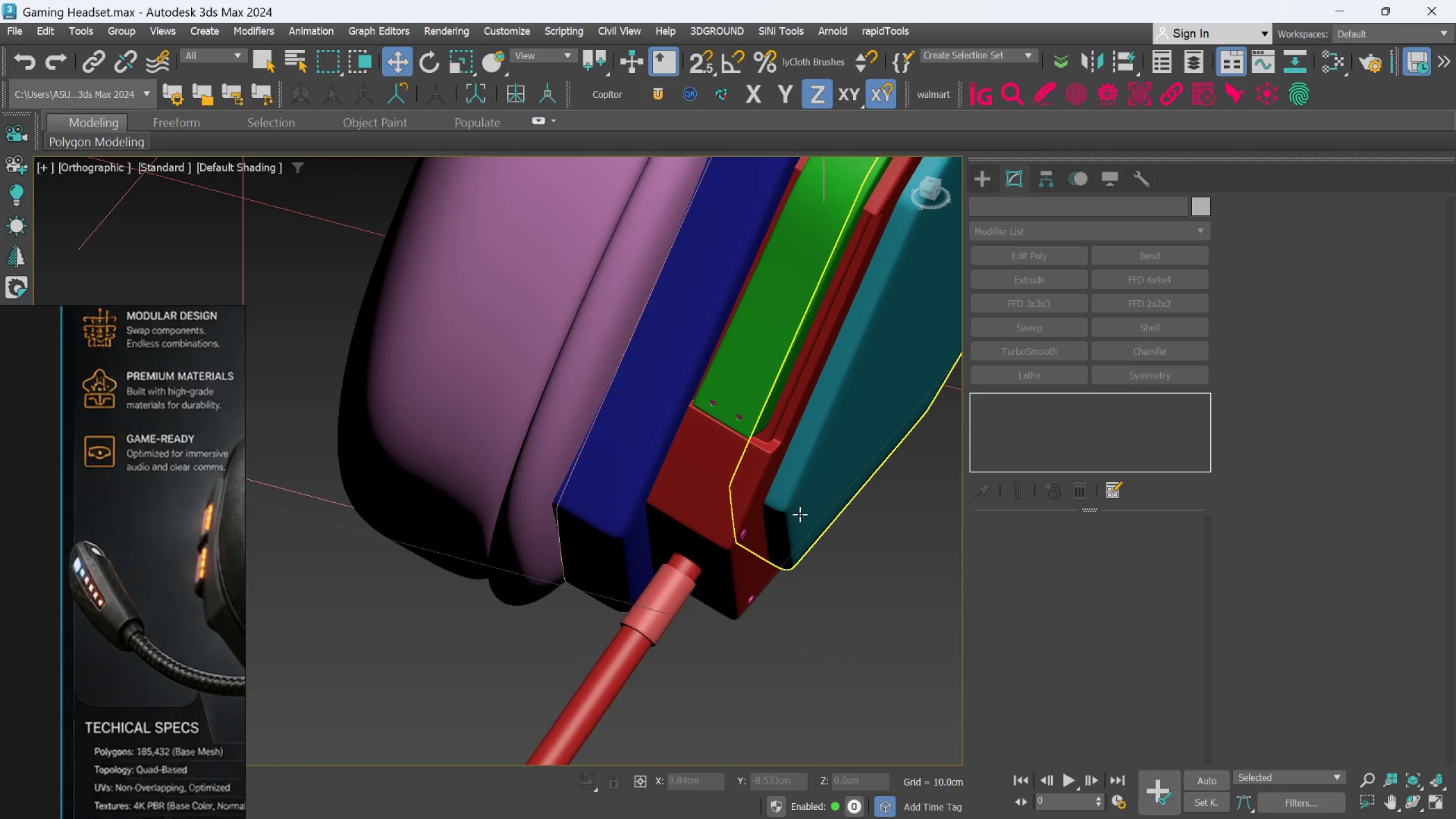 
left_click([800, 514])
 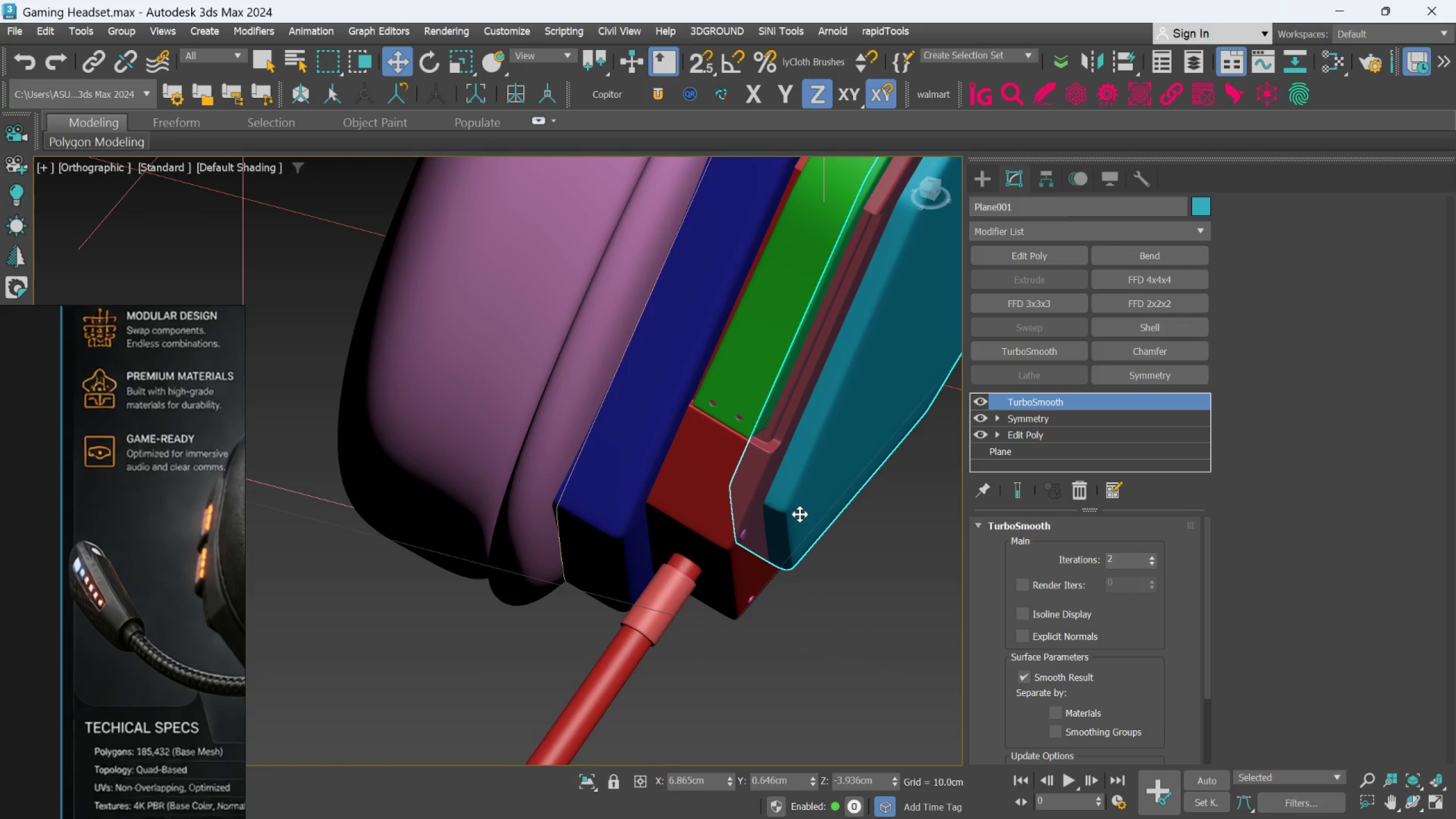 
scroll: coordinate [800, 518], scroll_direction: down, amount: 3.0
 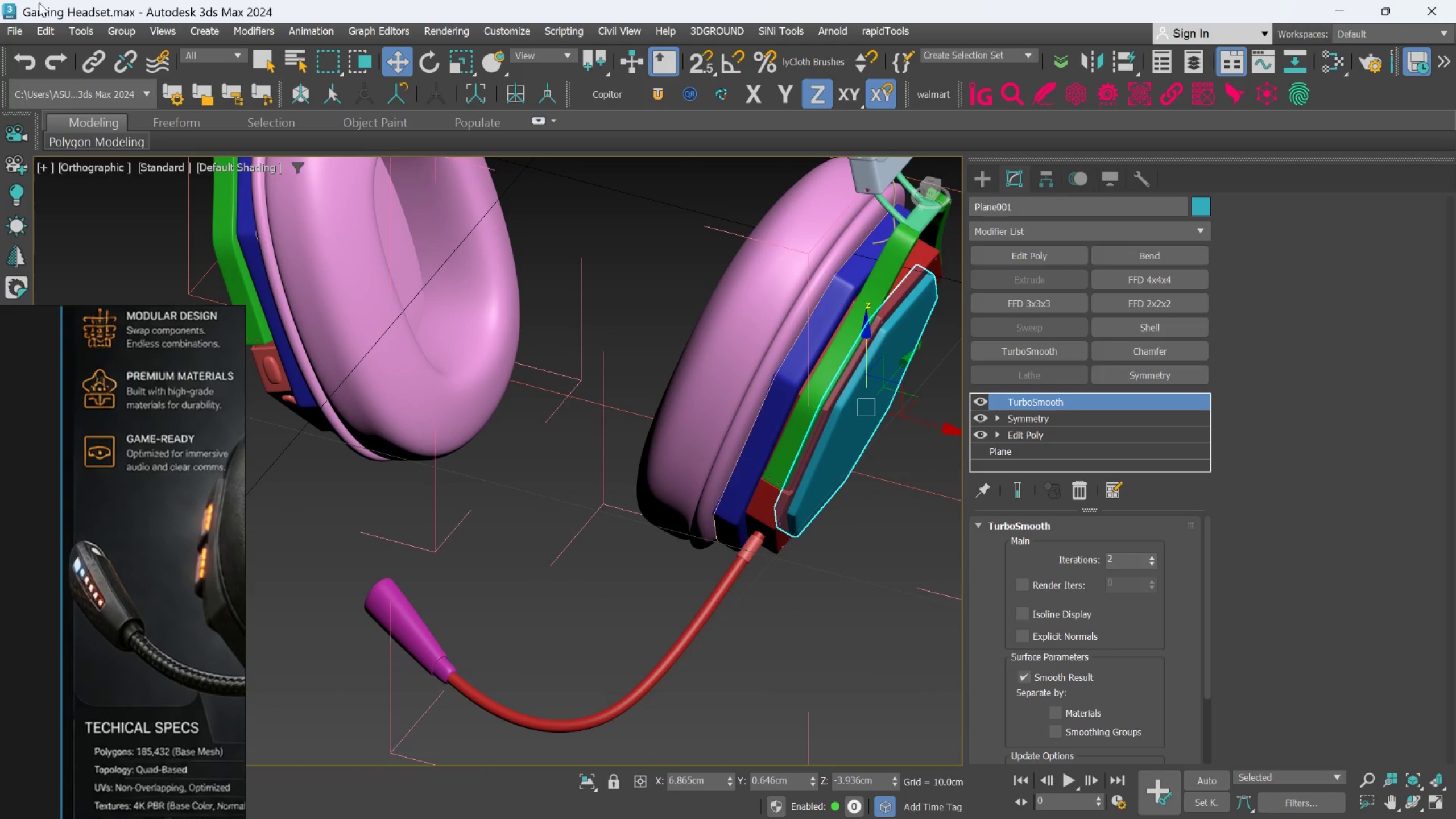 
left_click([115, 31])
 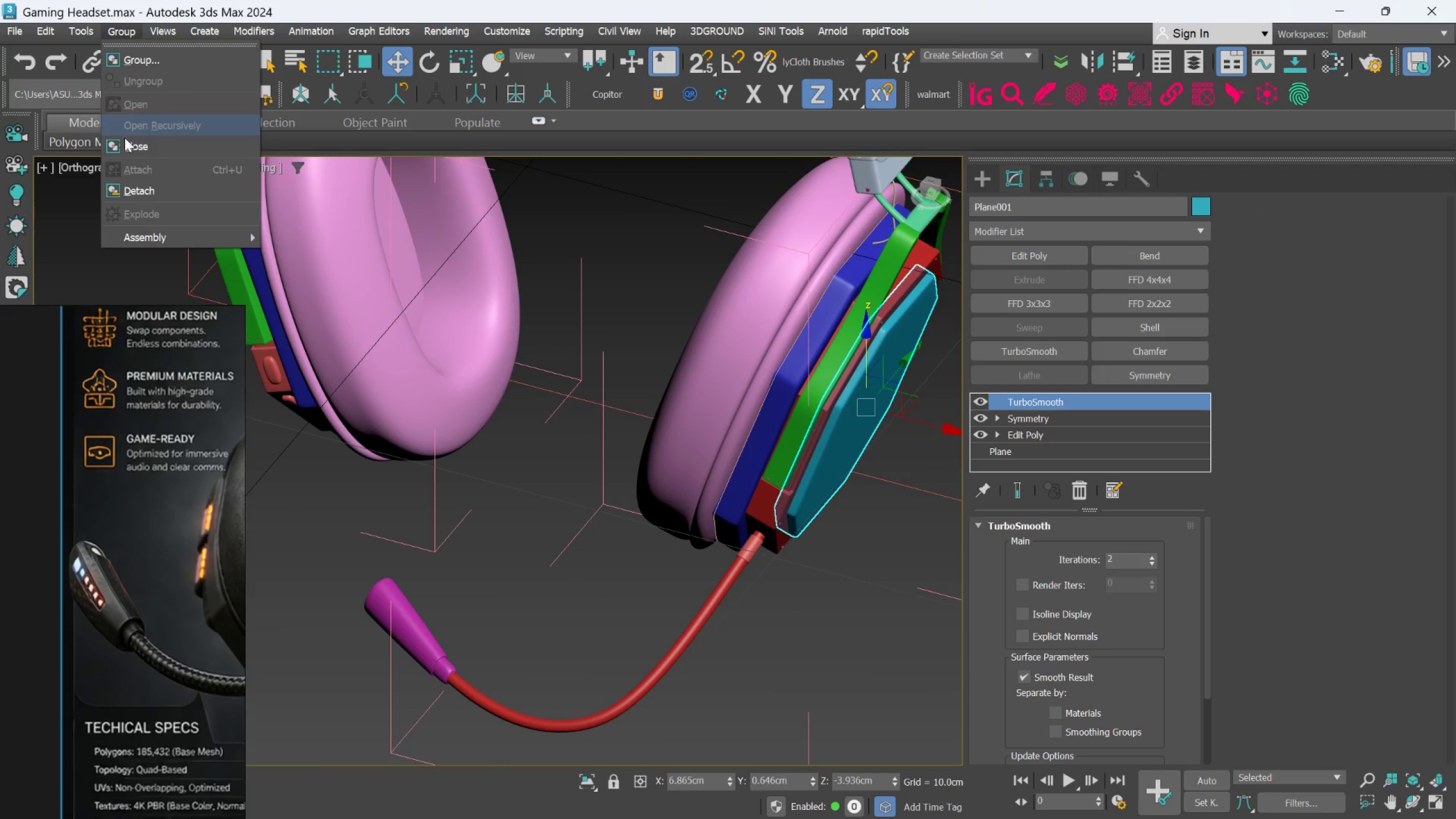 
left_click([125, 150])
 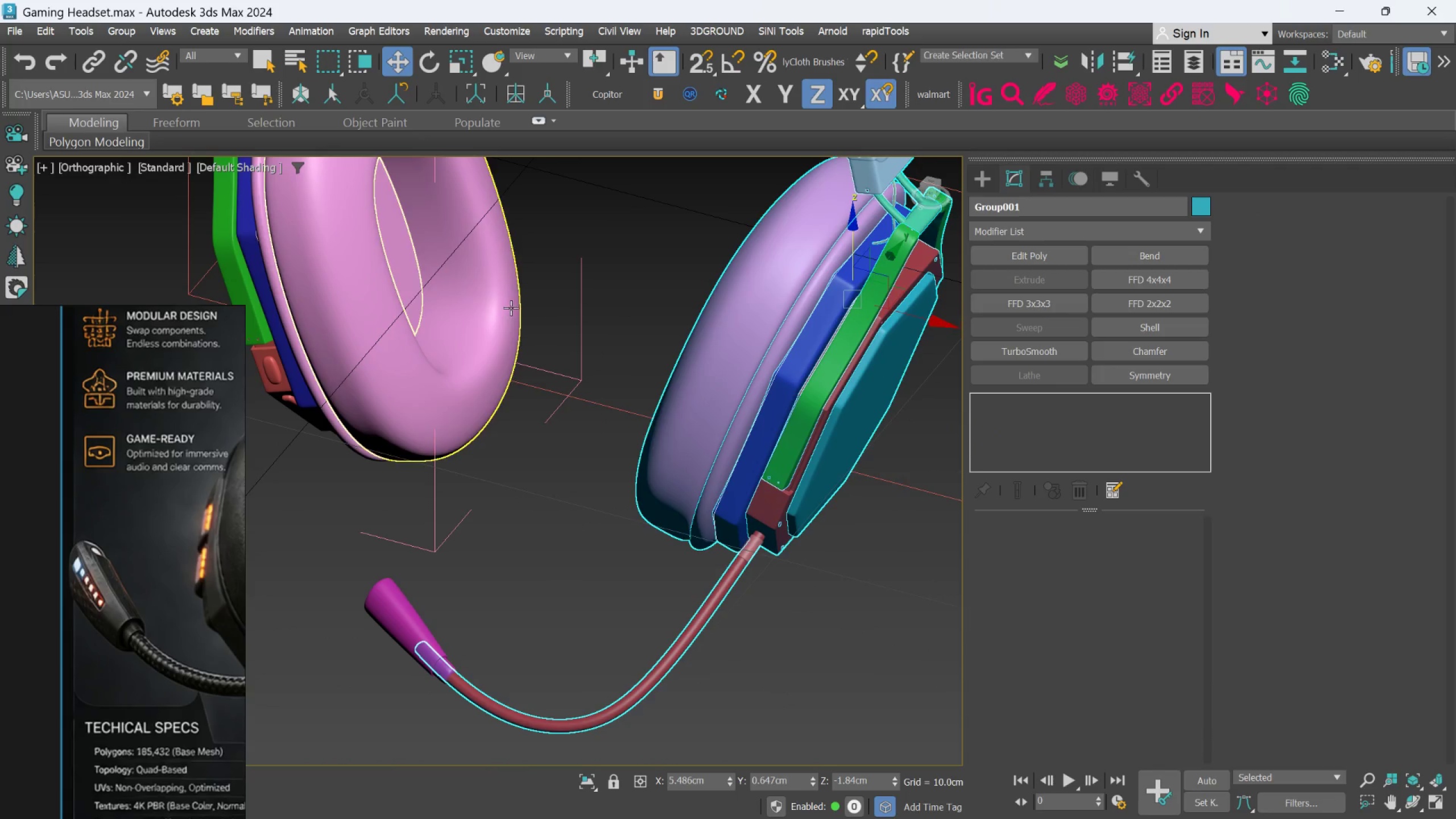 
scroll: coordinate [534, 485], scroll_direction: none, amount: 0.0
 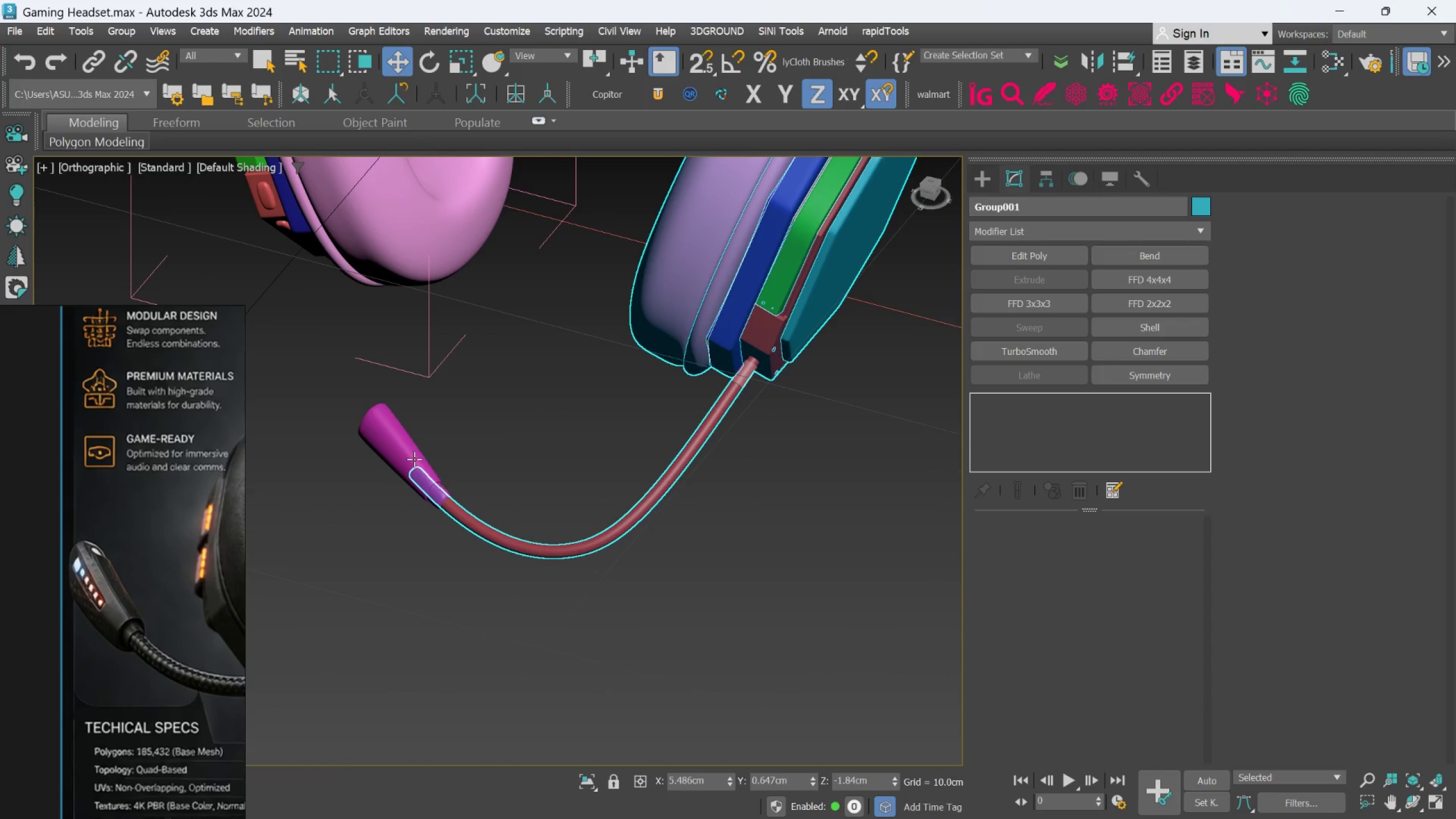 
left_click([411, 459])
 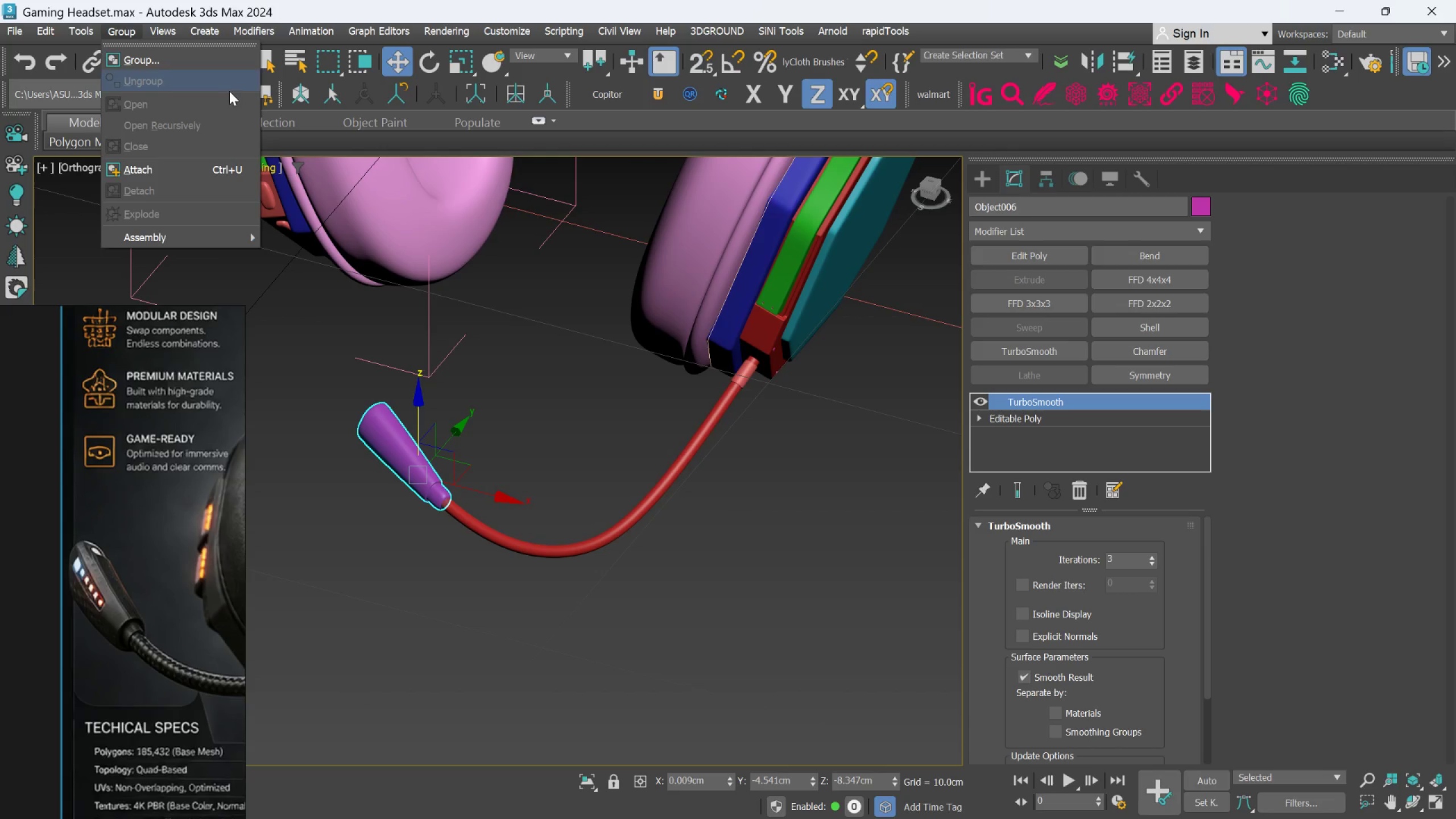 
left_click([152, 166])
 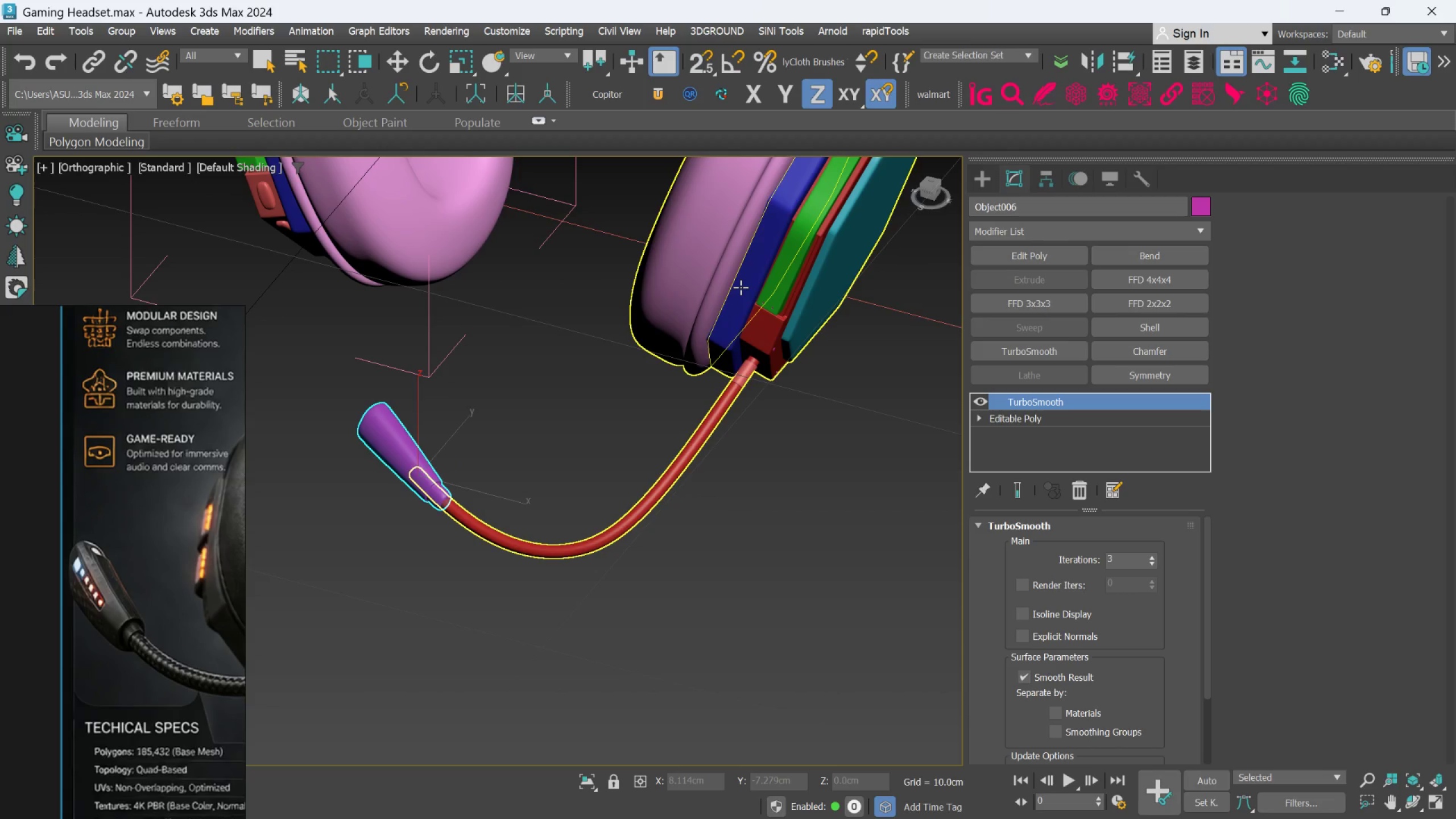 
left_click([741, 287])
 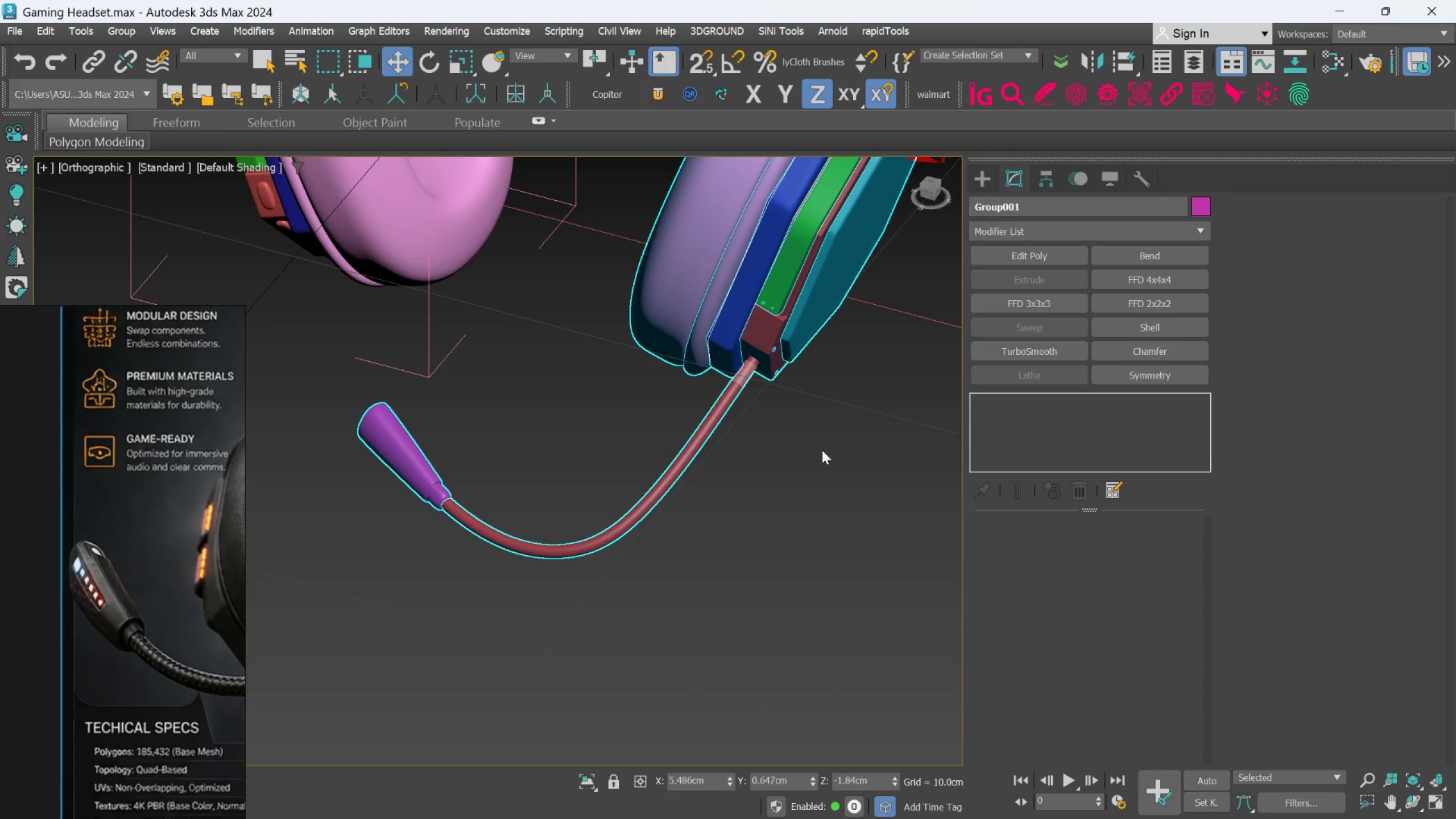 
left_click([822, 474])
 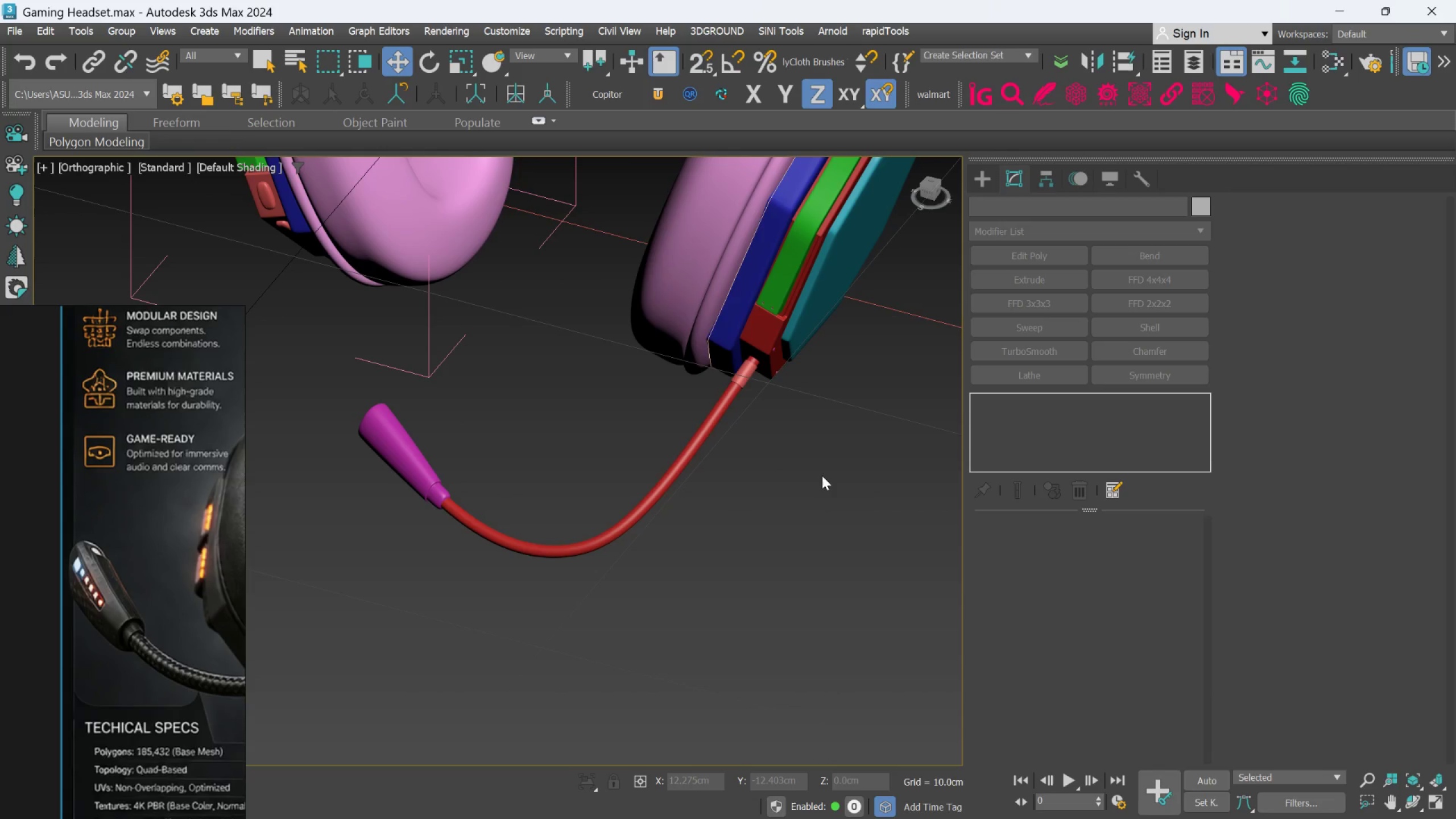 
hold_key(key=AltLeft, duration=0.5)
 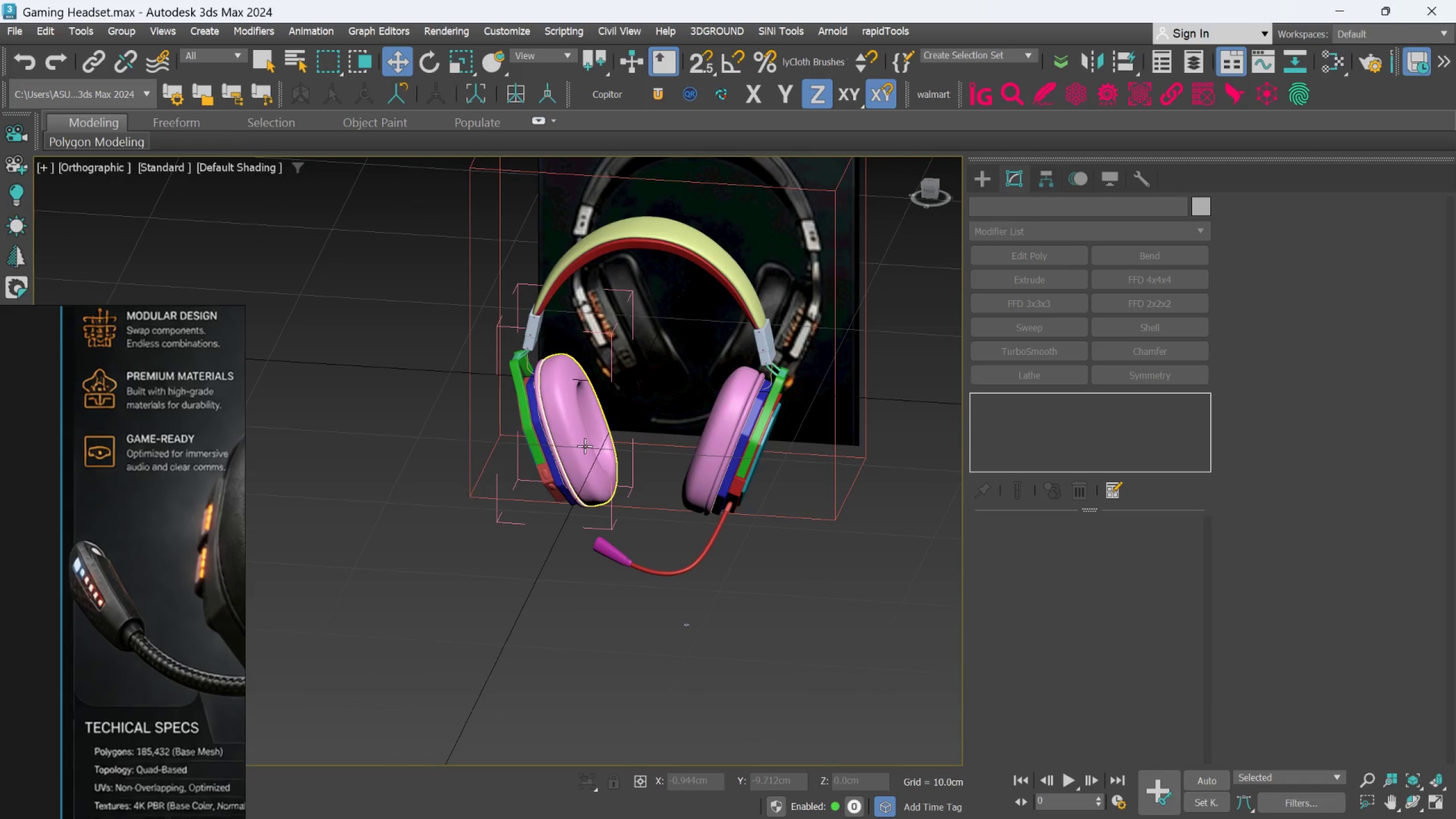 
scroll: coordinate [822, 475], scroll_direction: down, amount: 3.0
 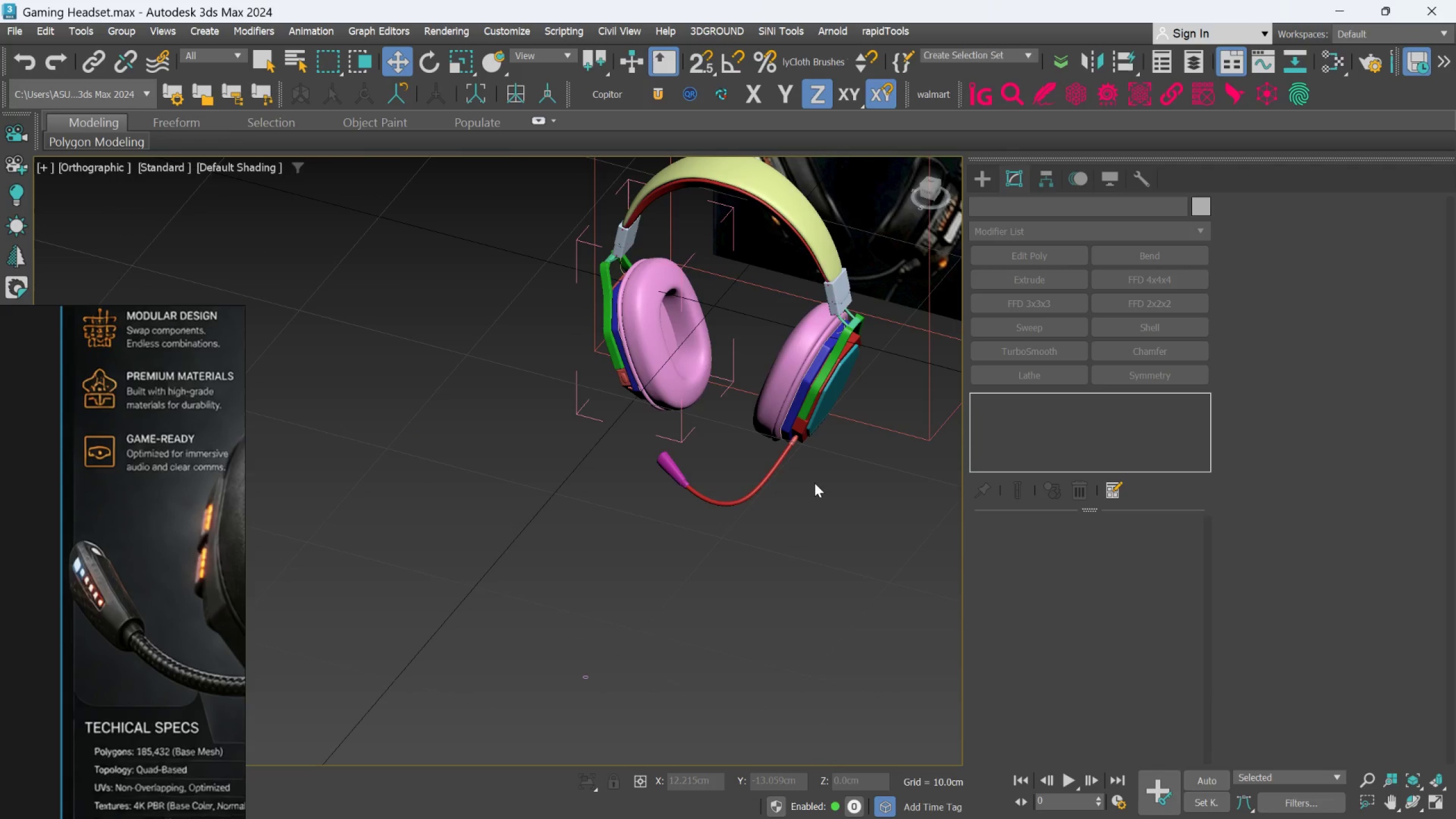 
left_click([585, 446])
 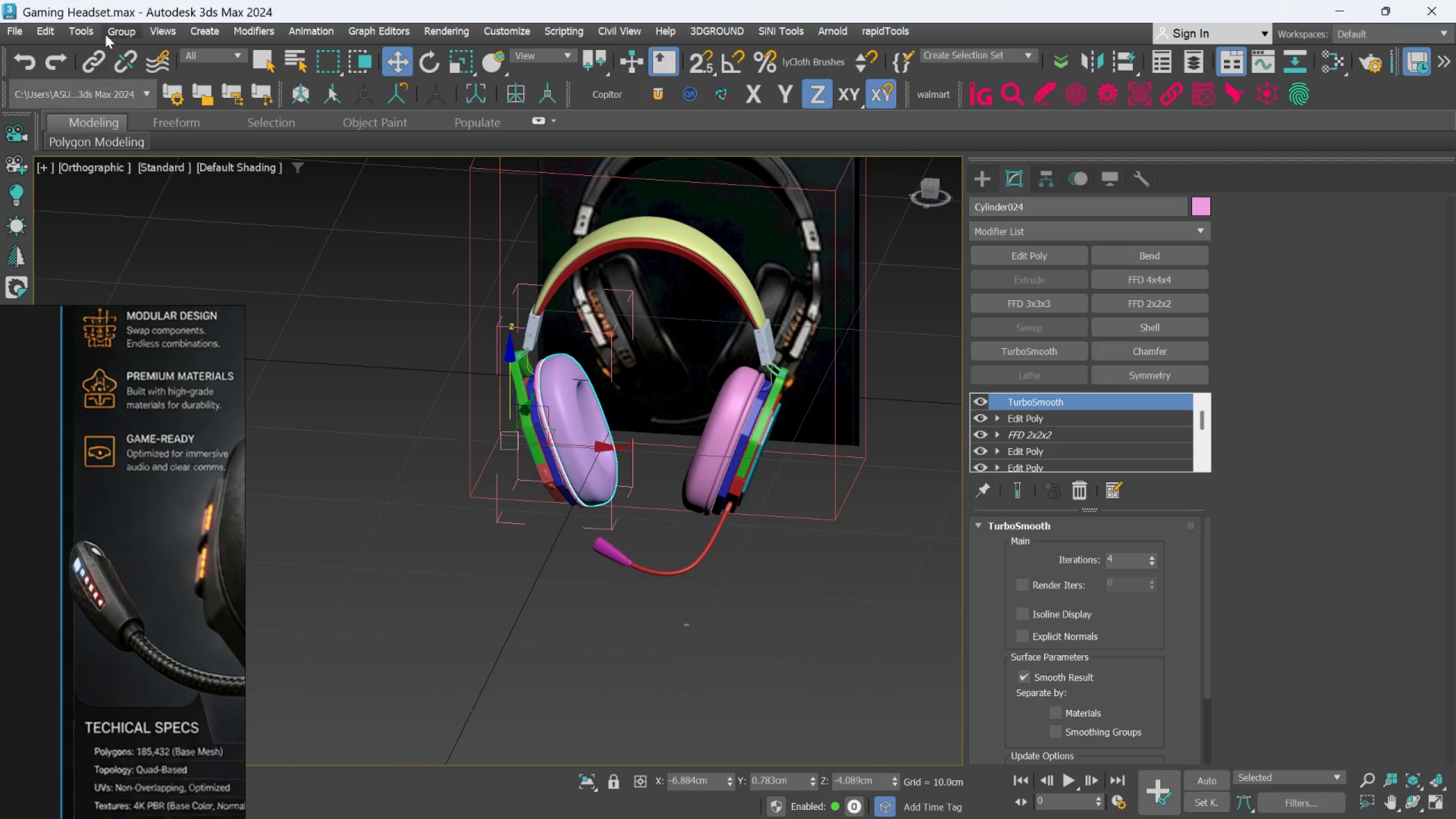 
left_click([109, 30])
 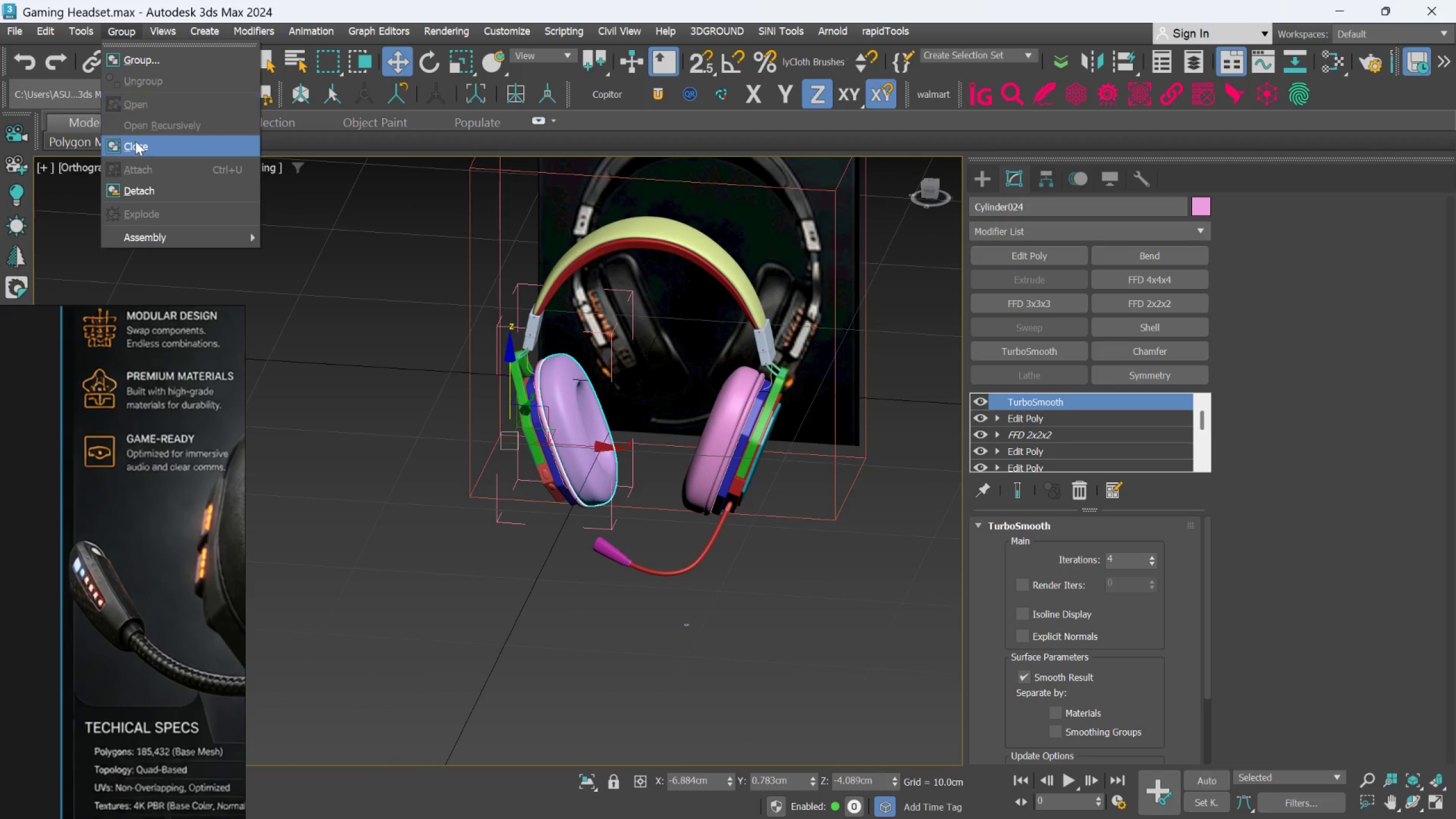 
left_click([136, 143])
 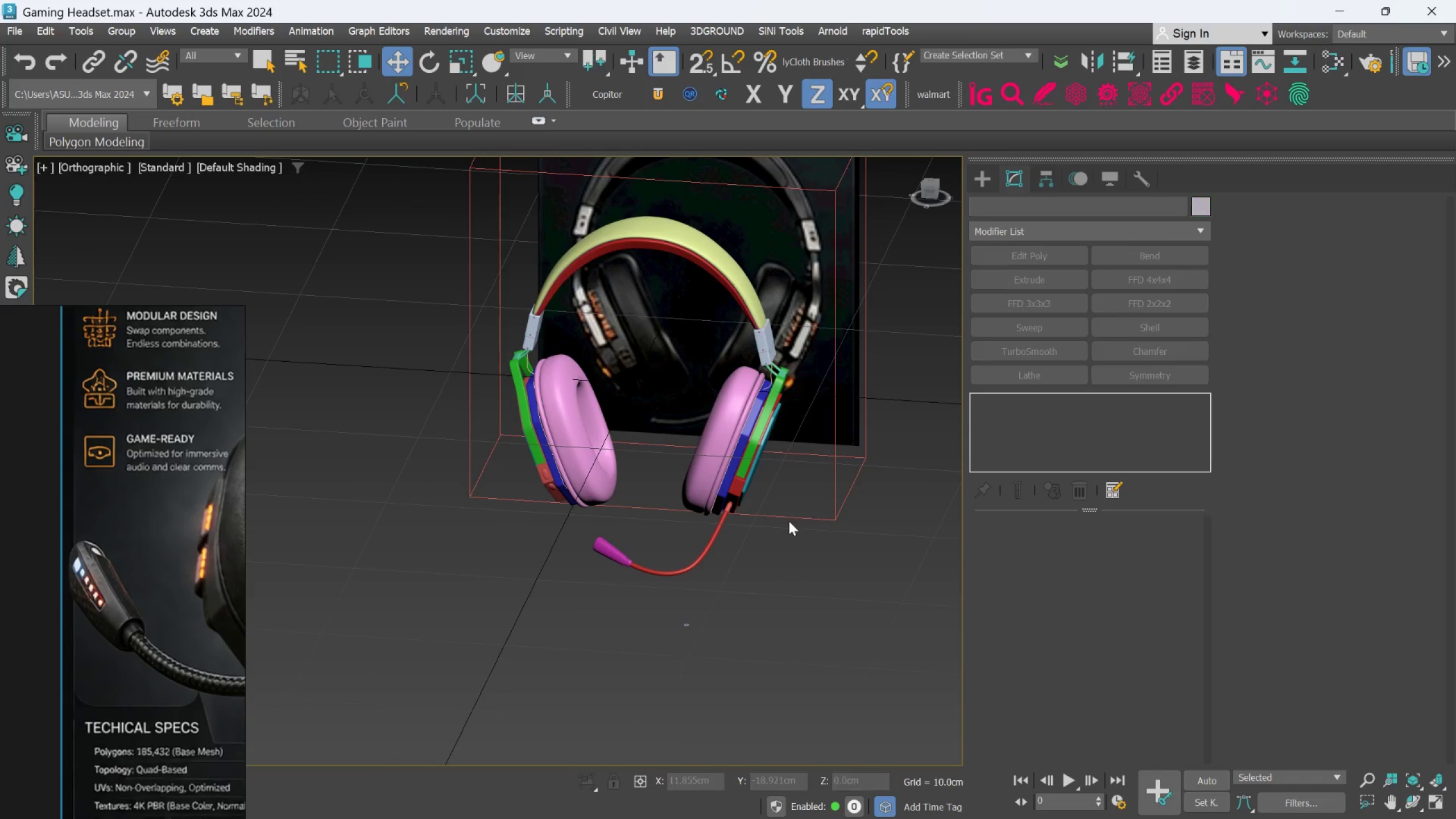 
key(Alt+AltLeft)
 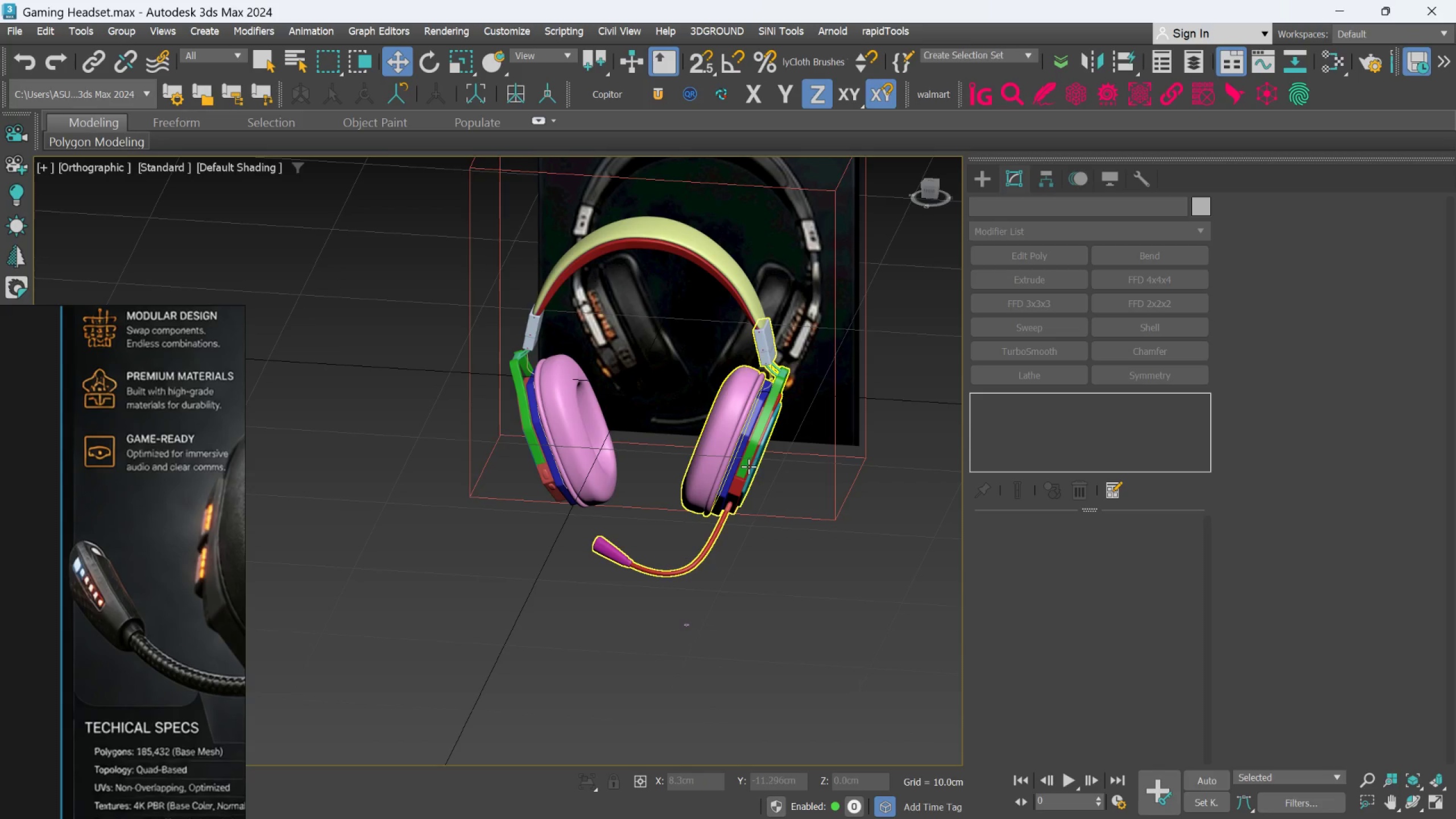 
key(F)
 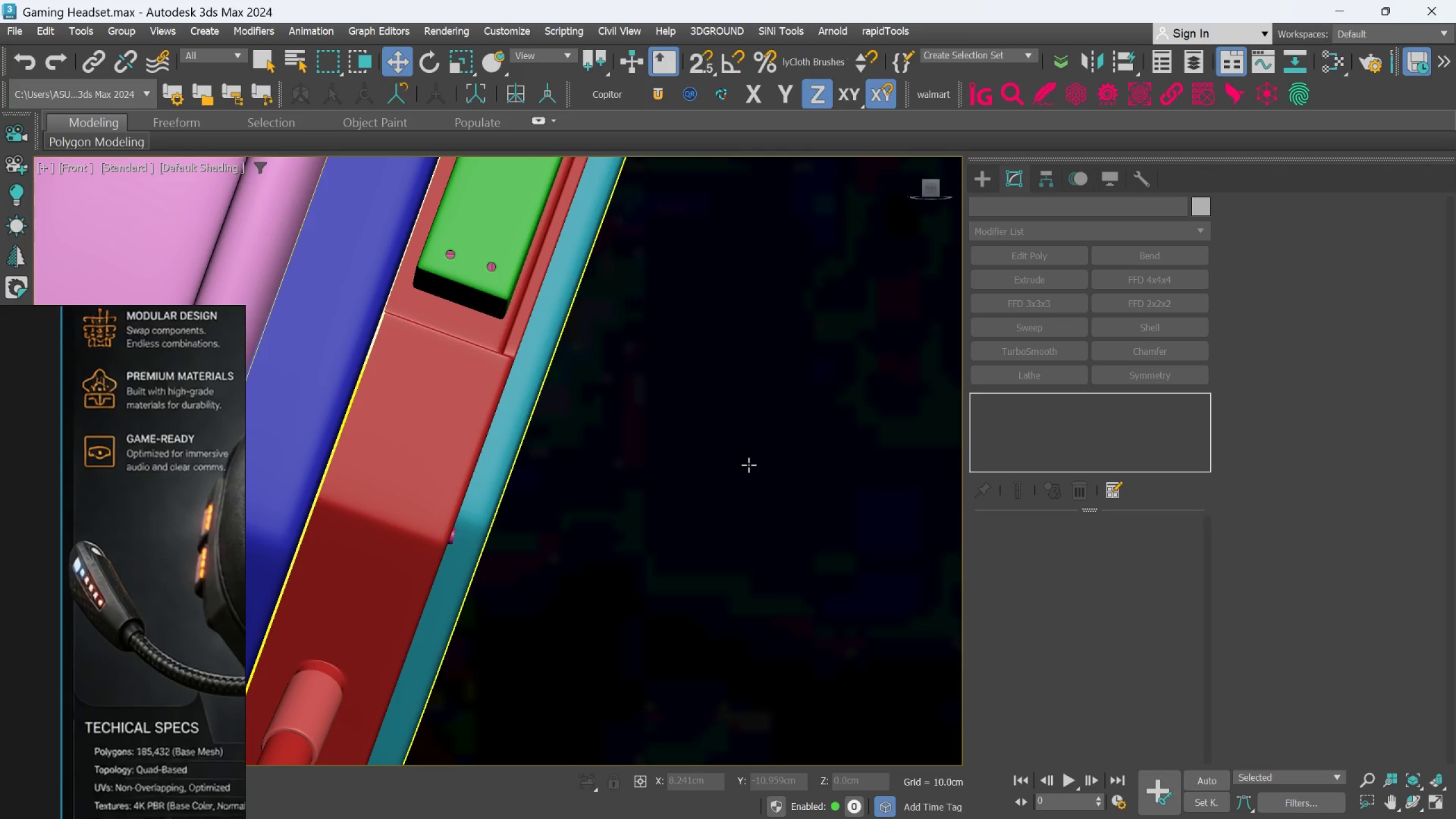 
scroll: coordinate [703, 464], scroll_direction: down, amount: 11.0
 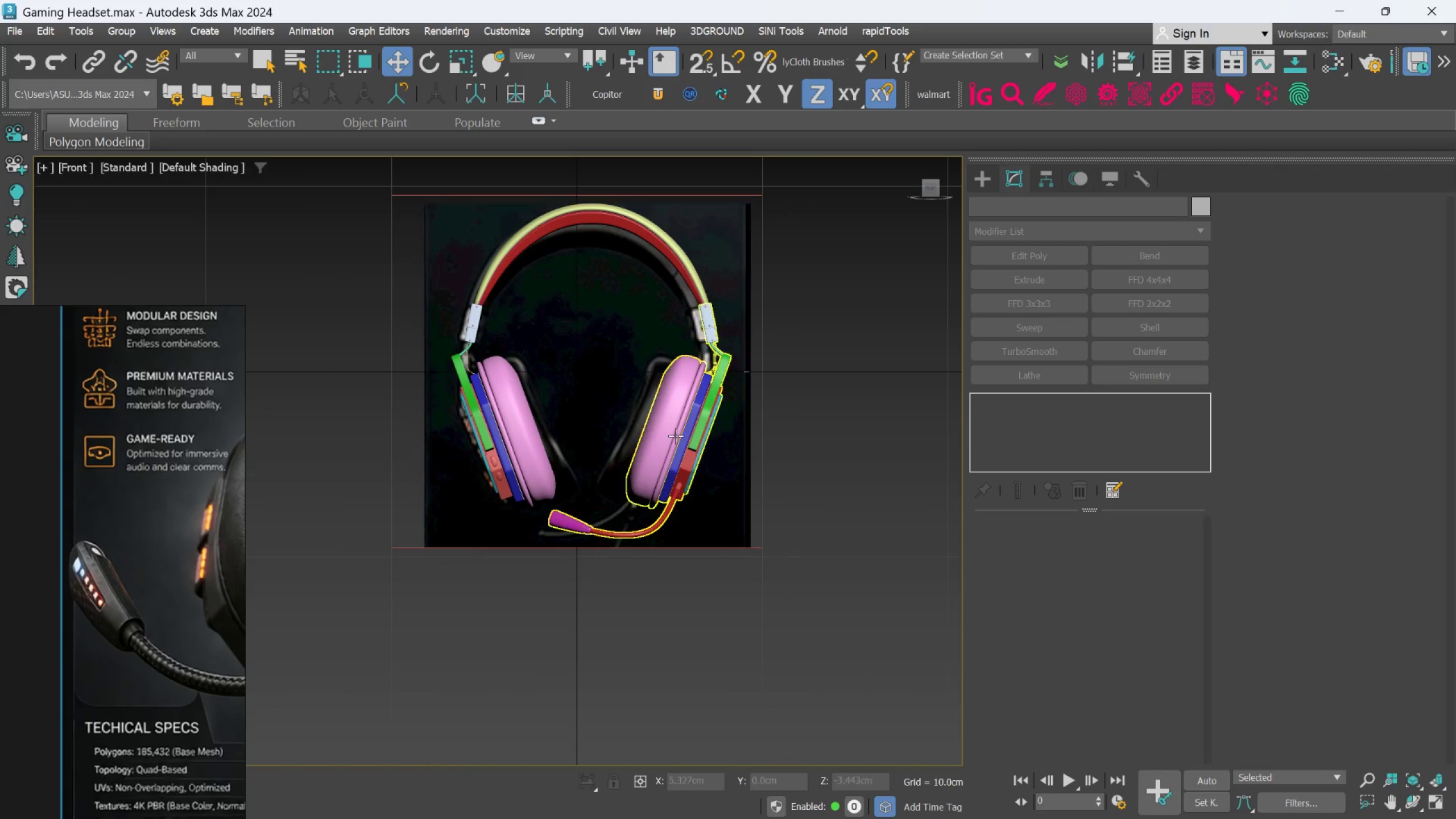 
left_click([676, 435])
 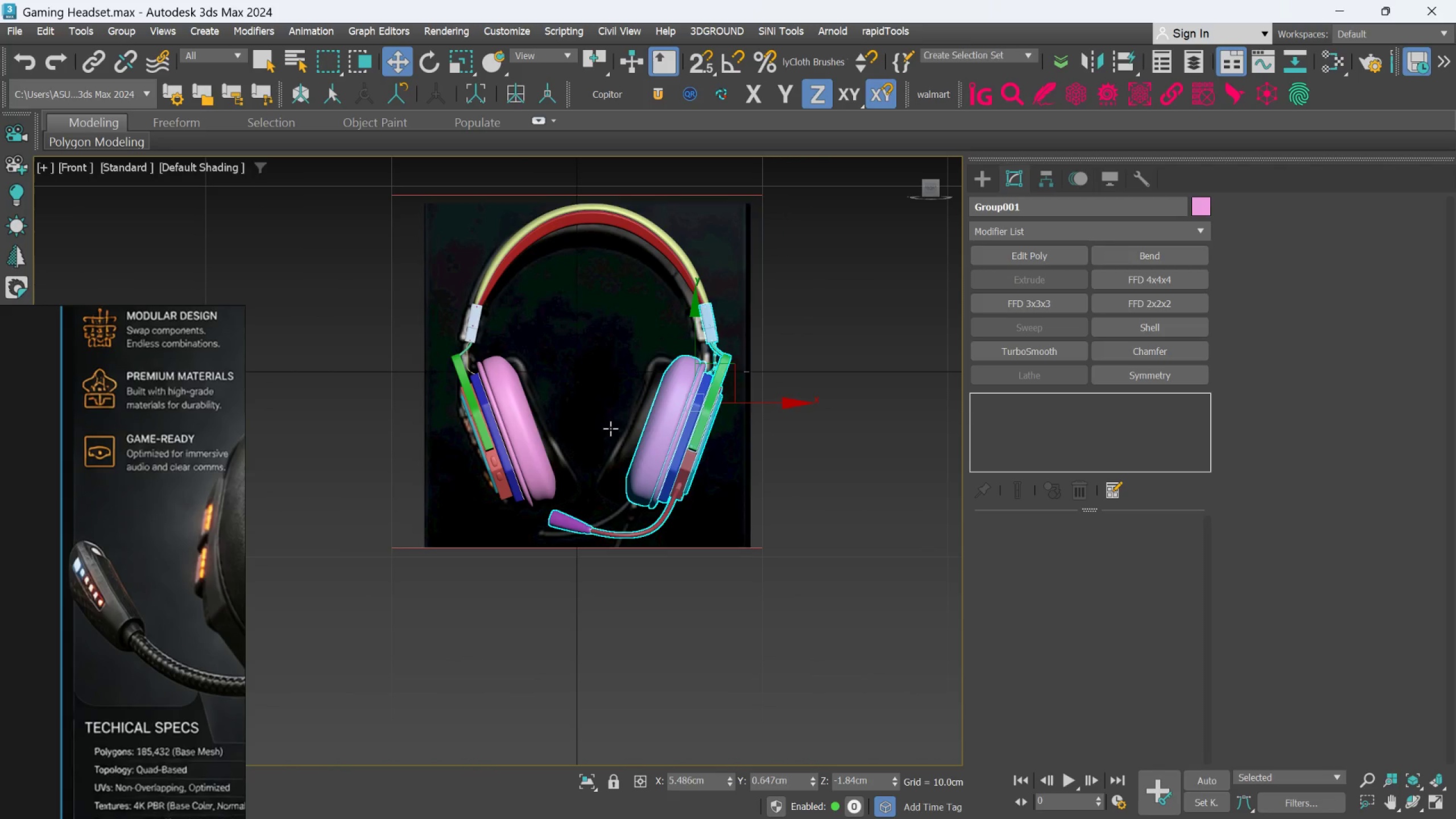 
hold_key(key=ControlLeft, duration=1.5)
left_click([523, 430])
 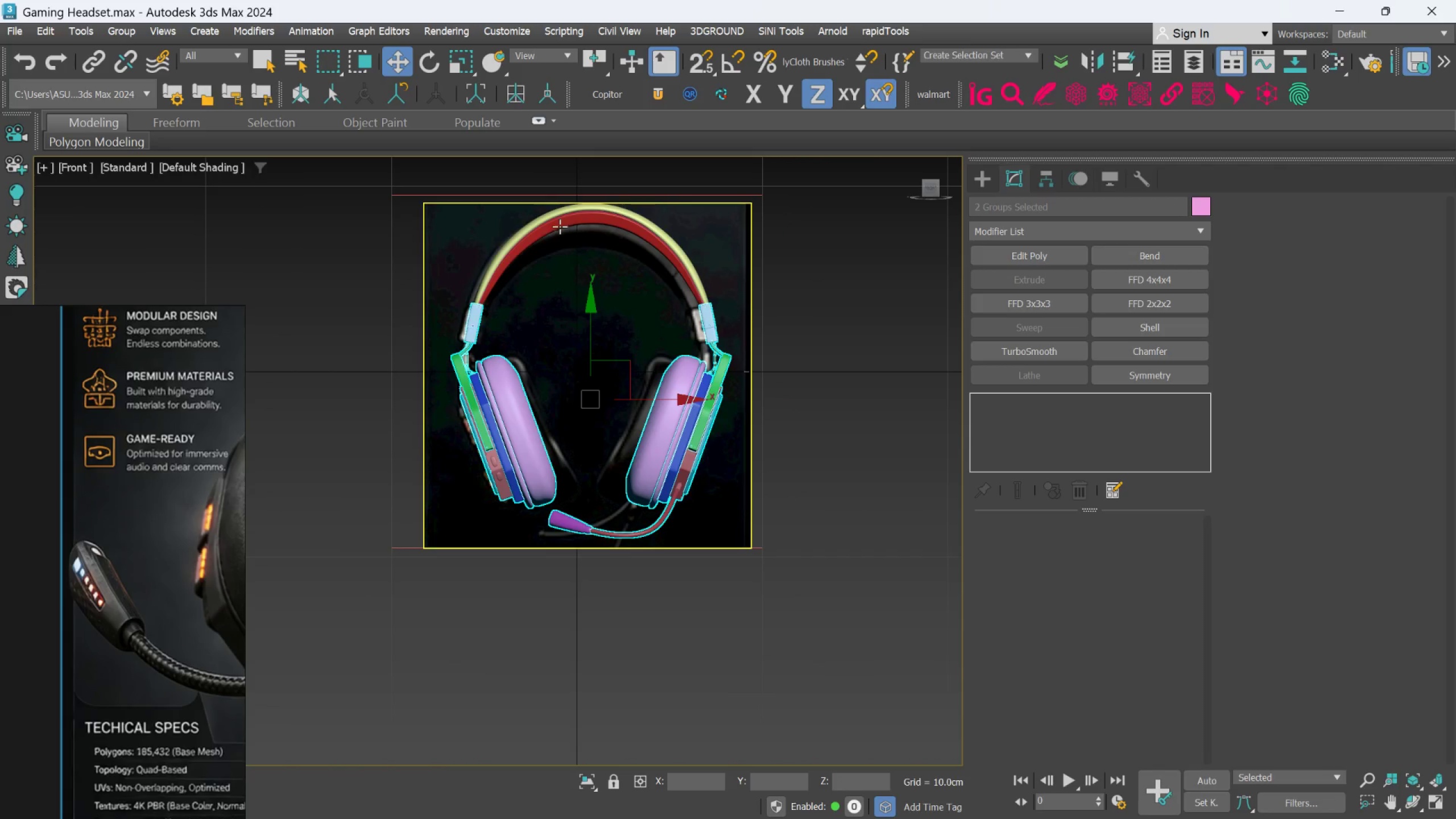 
hold_key(key=ControlLeft, duration=0.34)
left_click([562, 221])
 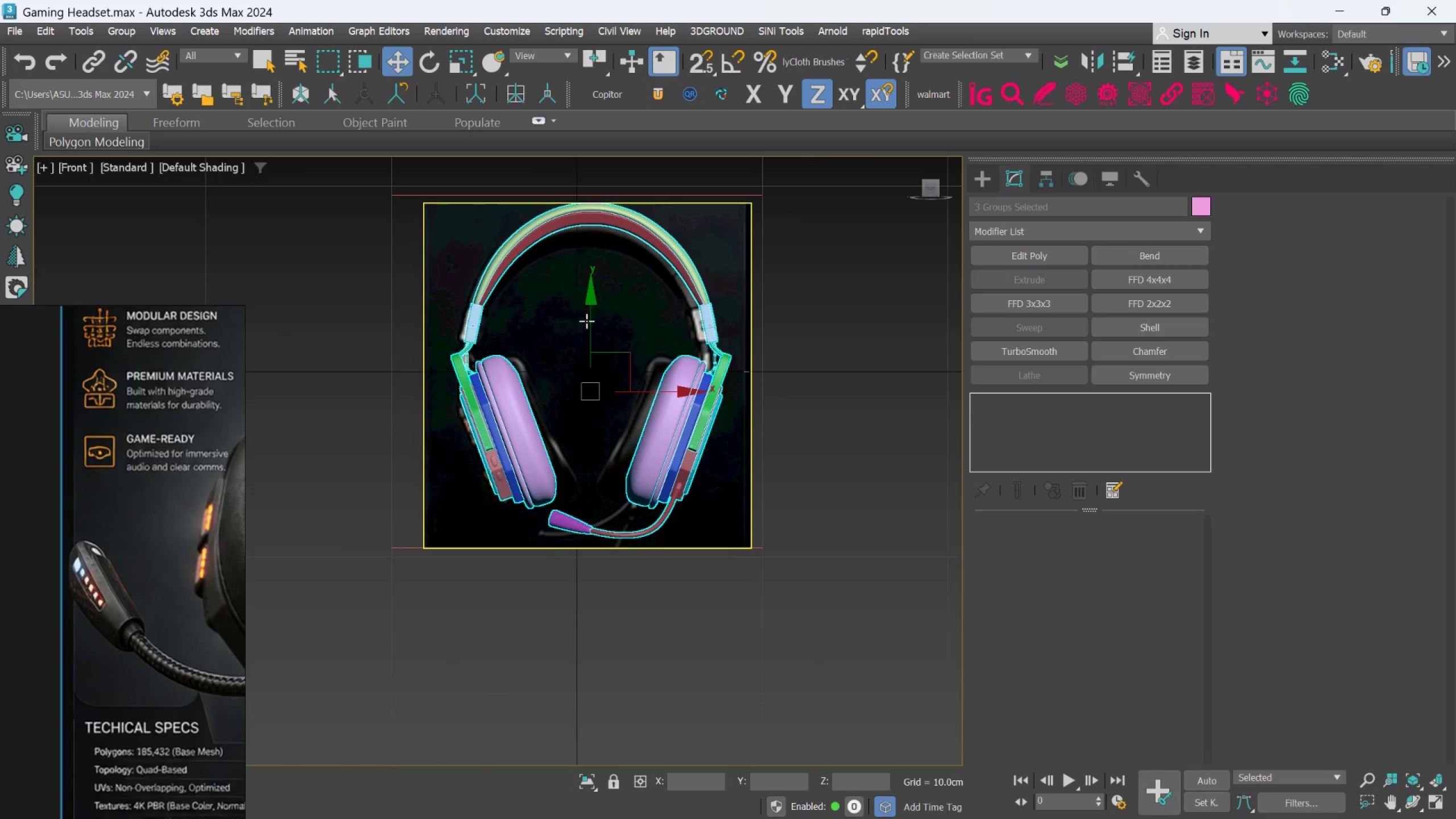 
key(R)
 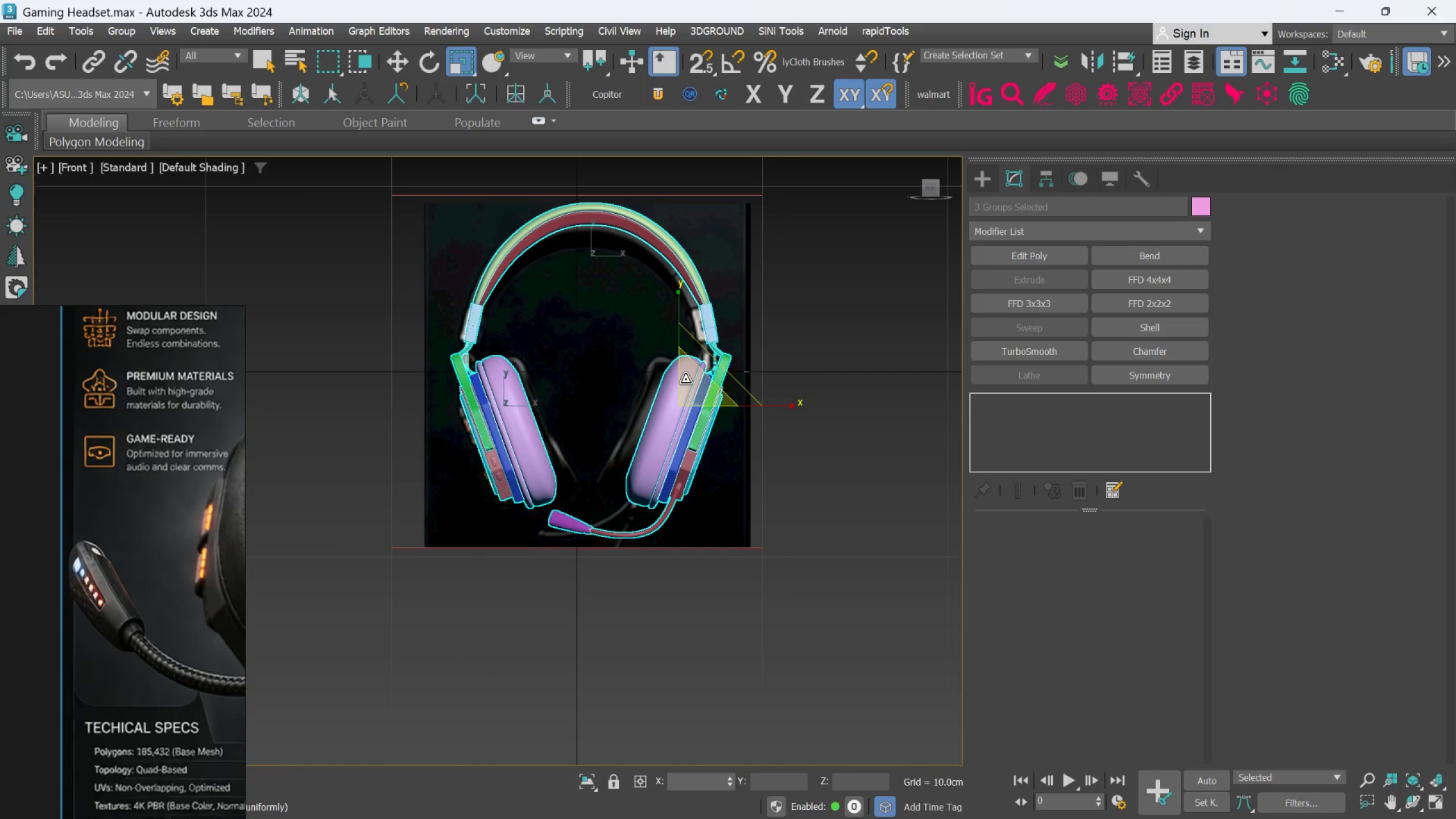 
left_click([685, 379])
 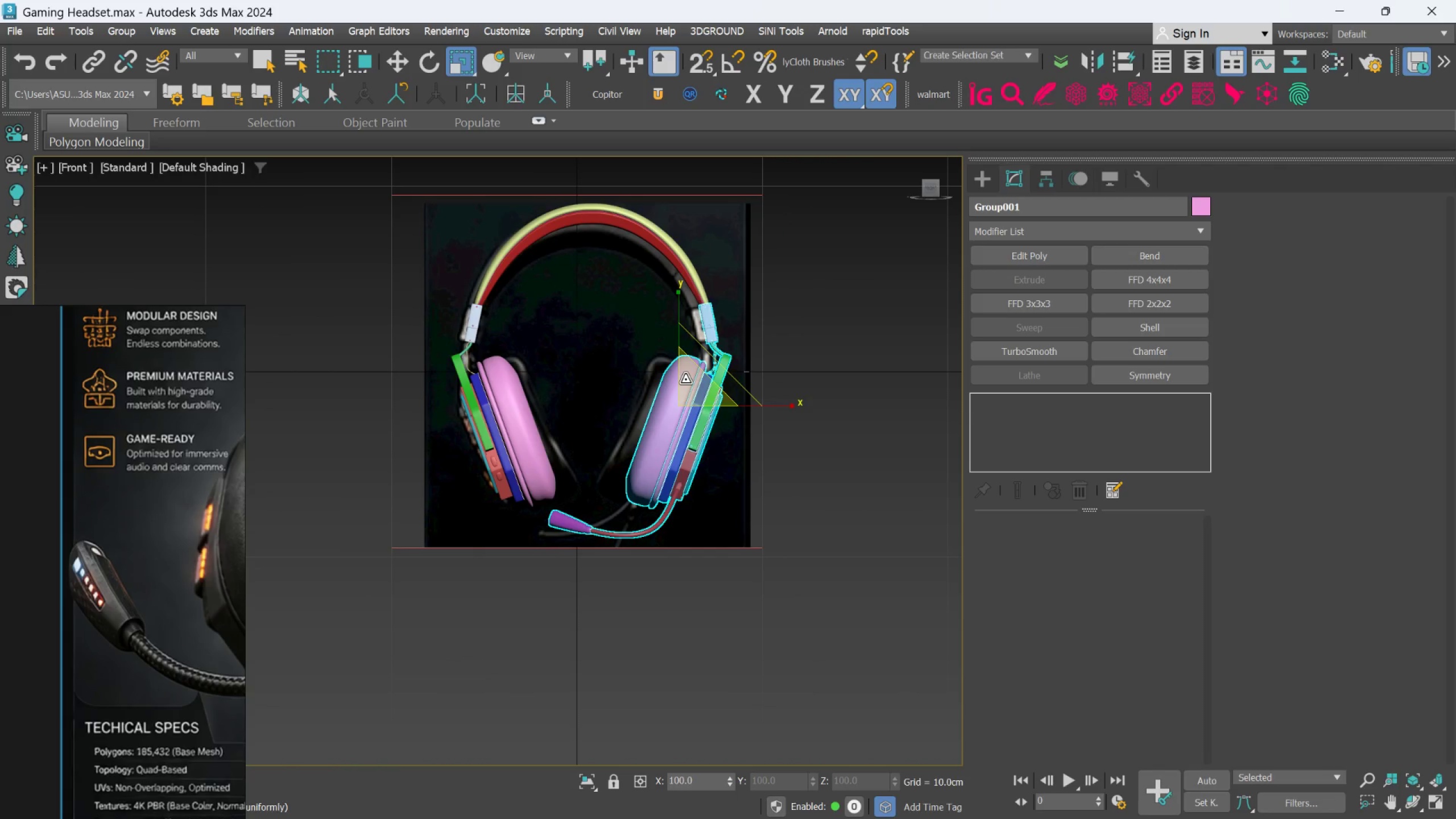 
key(Control+Z)
 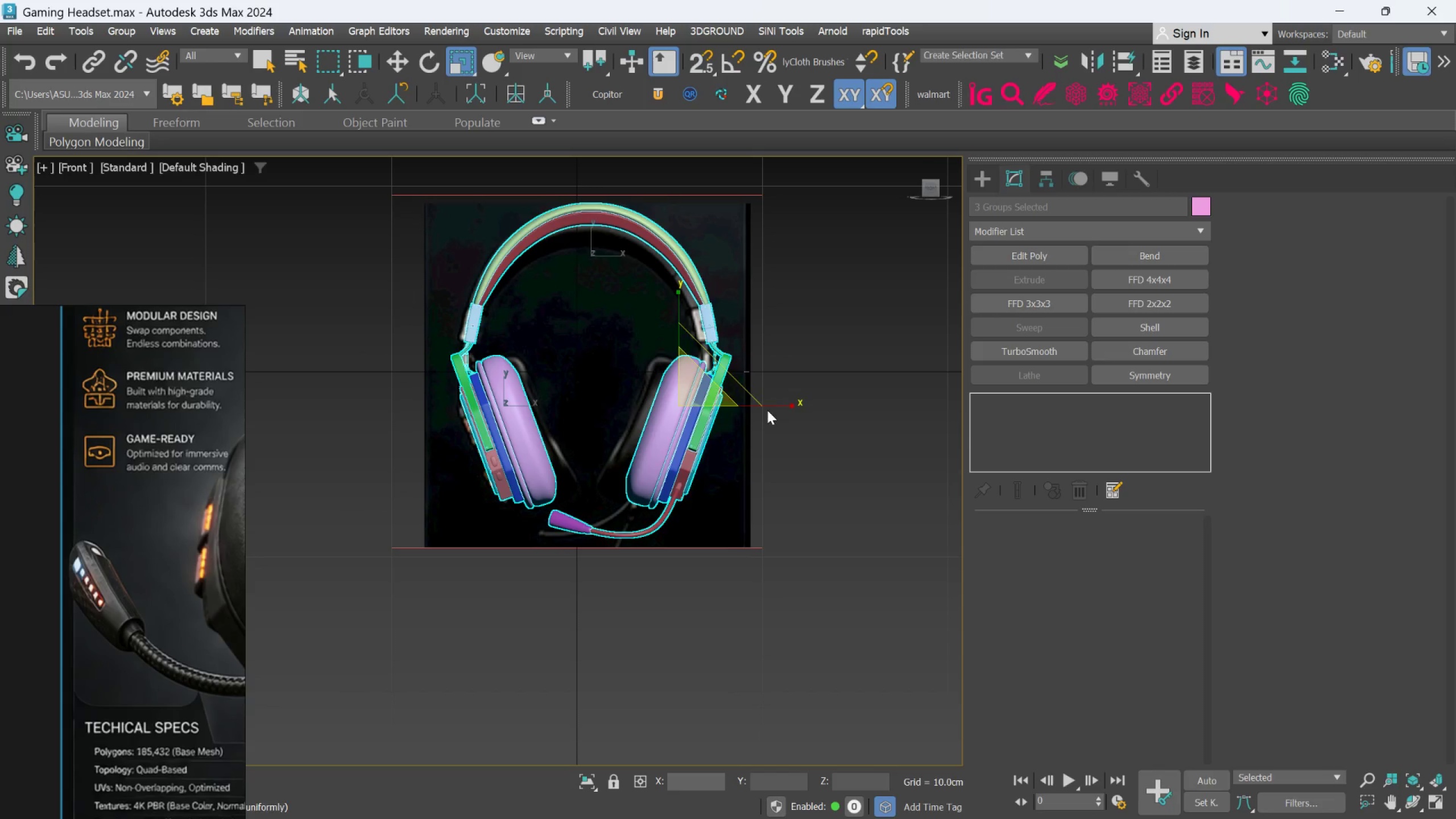 
left_click_drag(start_coordinate=[768, 408], to_coordinate=[772, 408])
 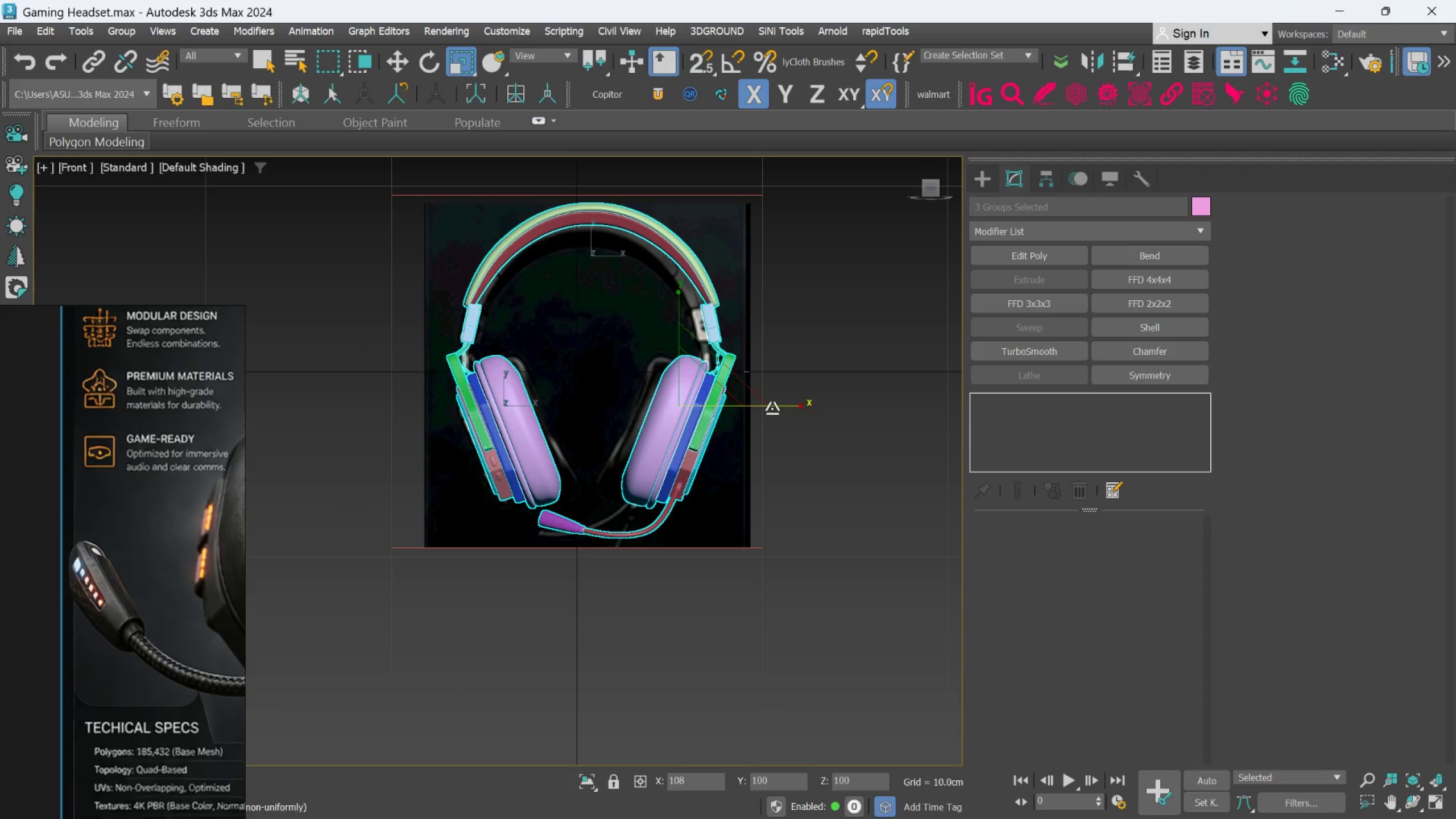 
key(Control+Z)
 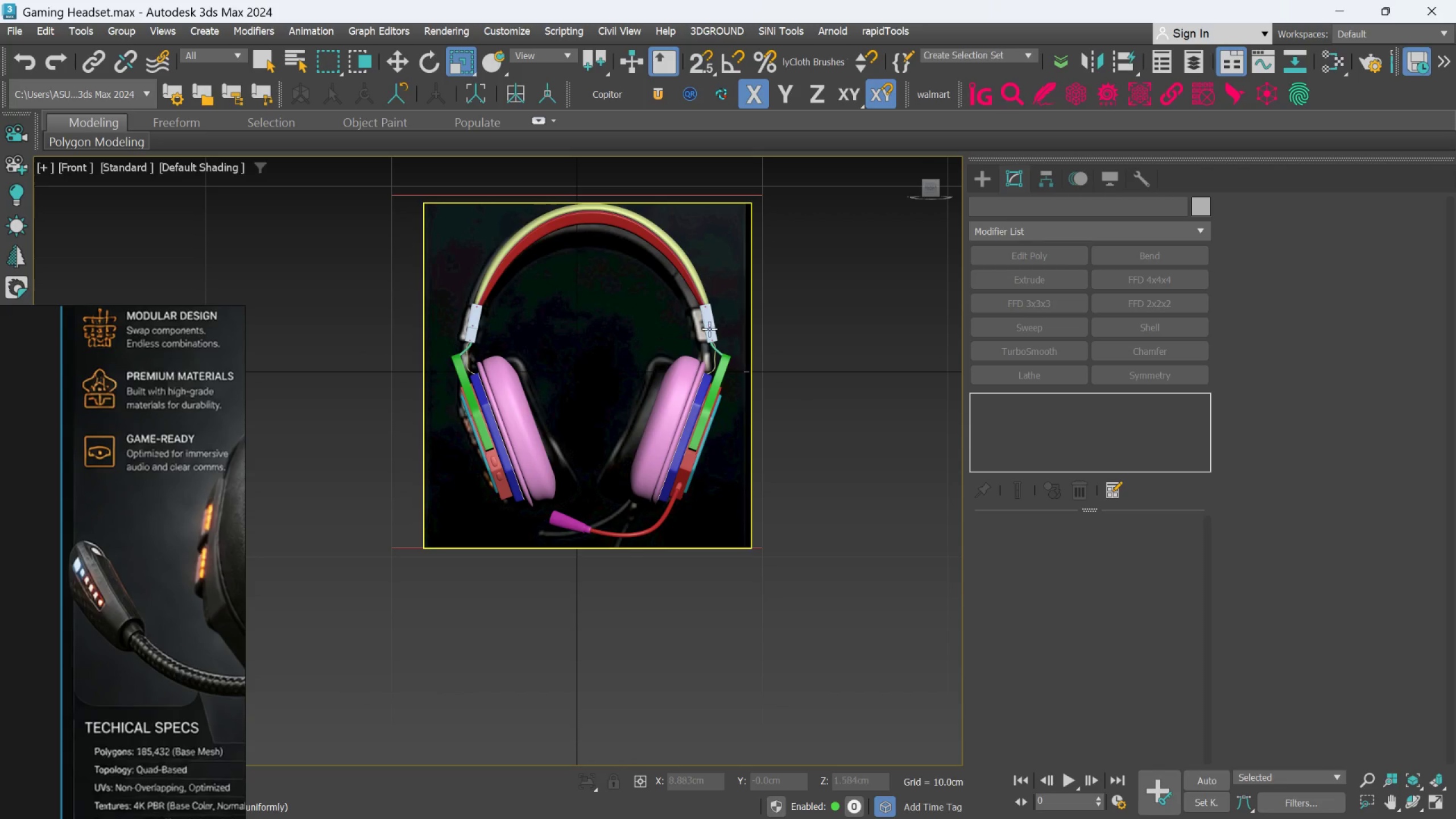 
scroll: coordinate [689, 316], scroll_direction: up, amount: 1.0
 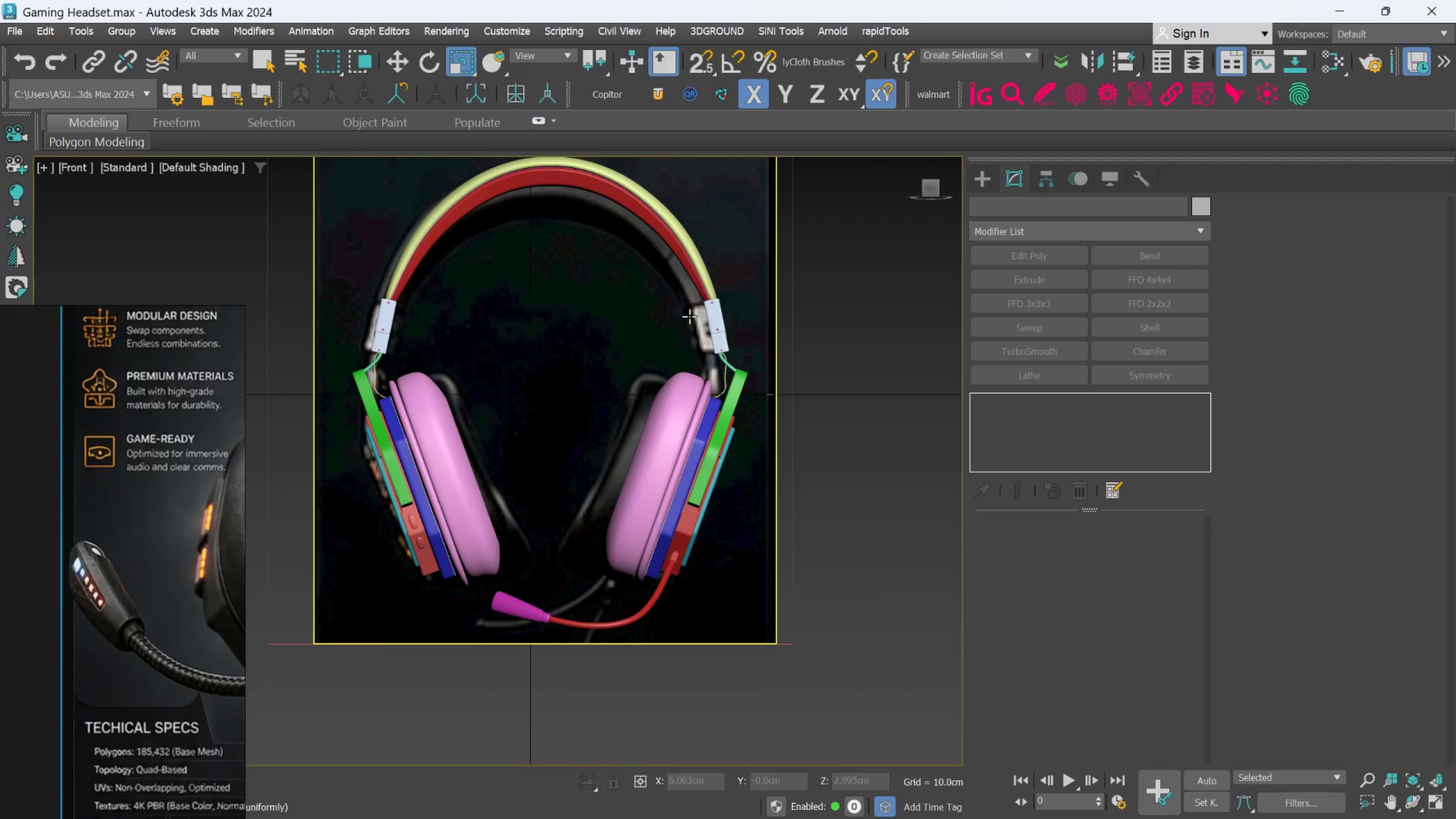 
scroll: coordinate [689, 316], scroll_direction: down, amount: 1.0
 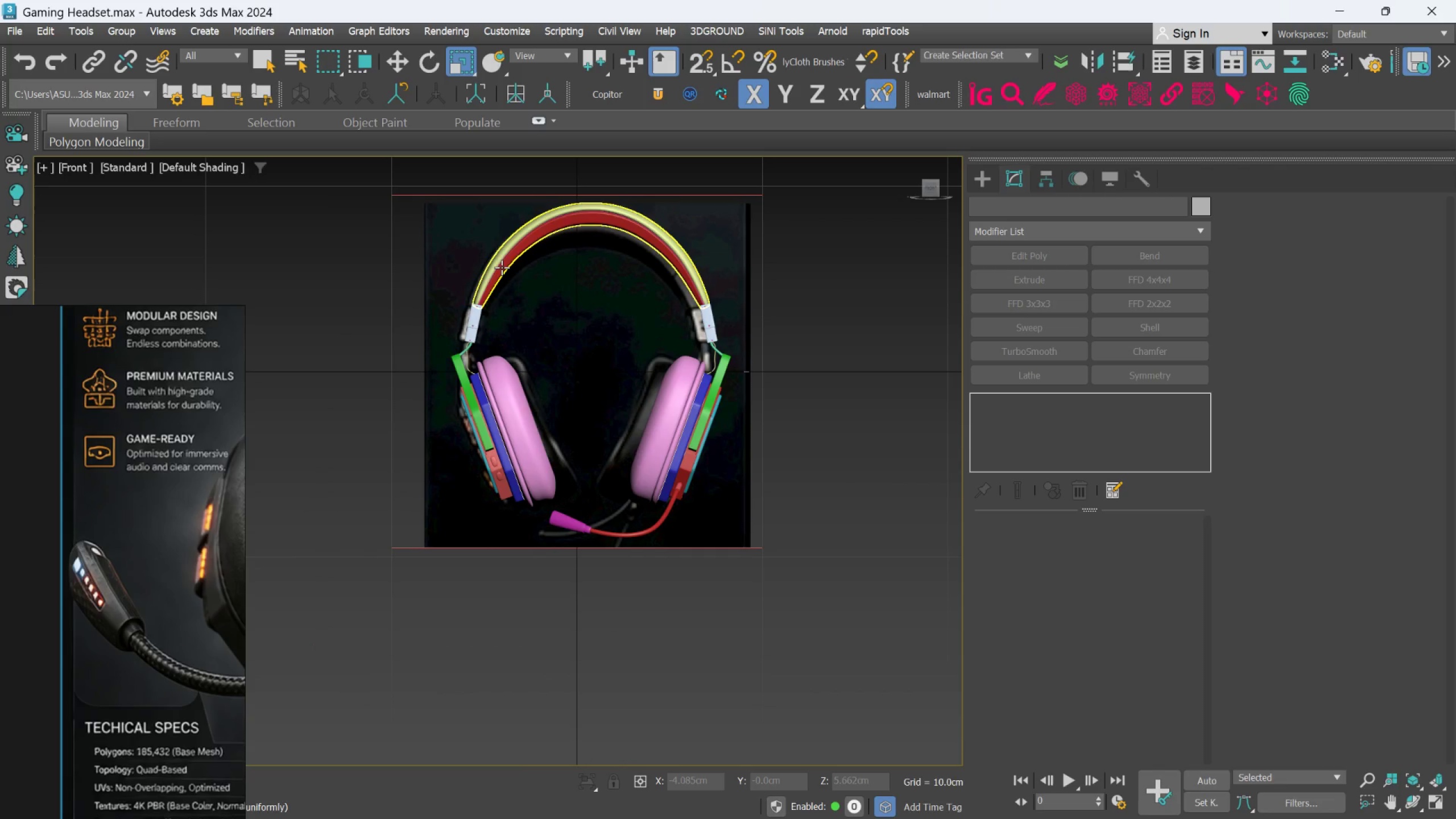 
left_click([502, 267])
 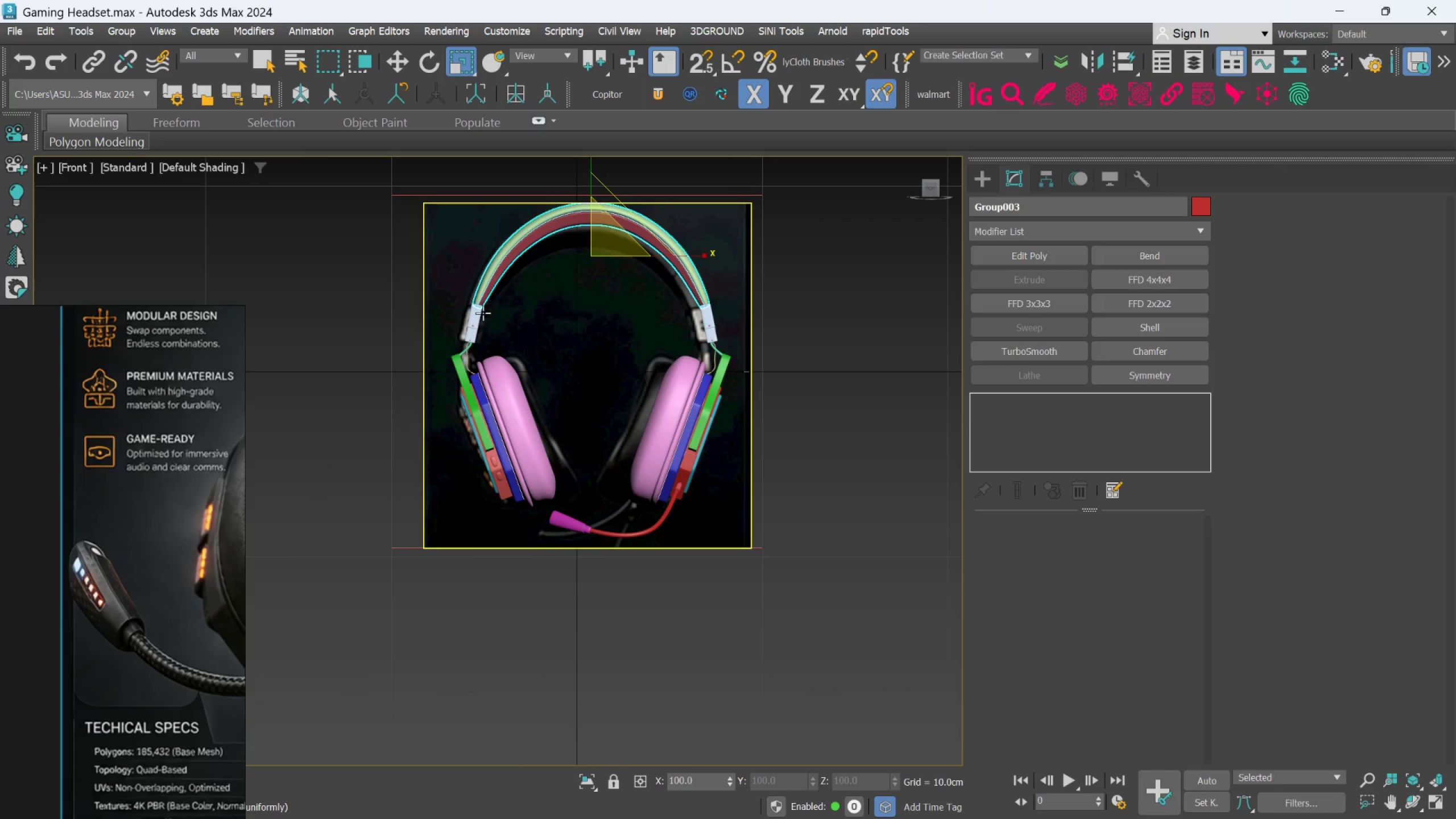 
hold_key(key=ControlLeft, duration=1.45)
left_click([479, 318])
 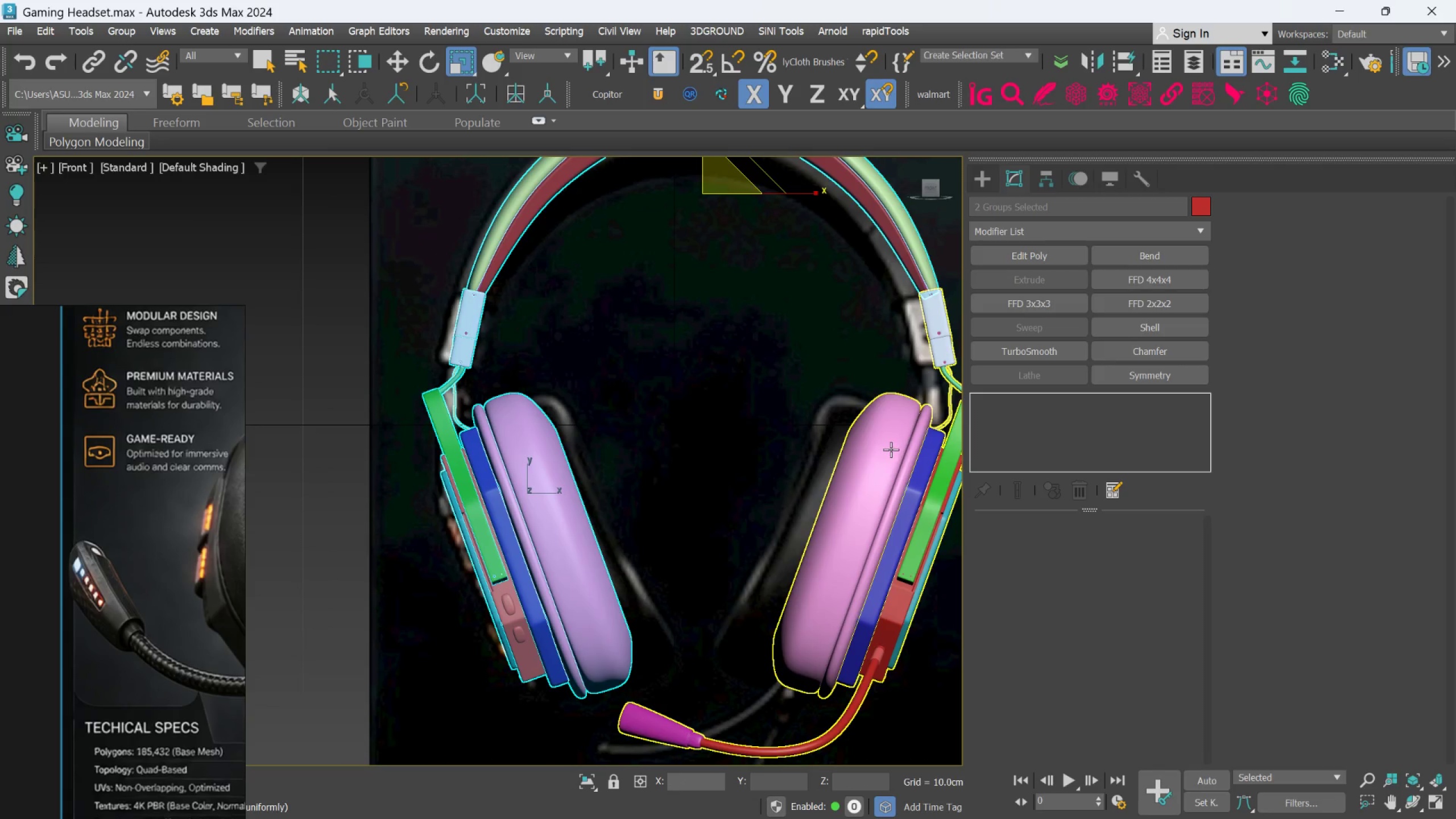 
scroll: coordinate [479, 318], scroll_direction: up, amount: 2.0
 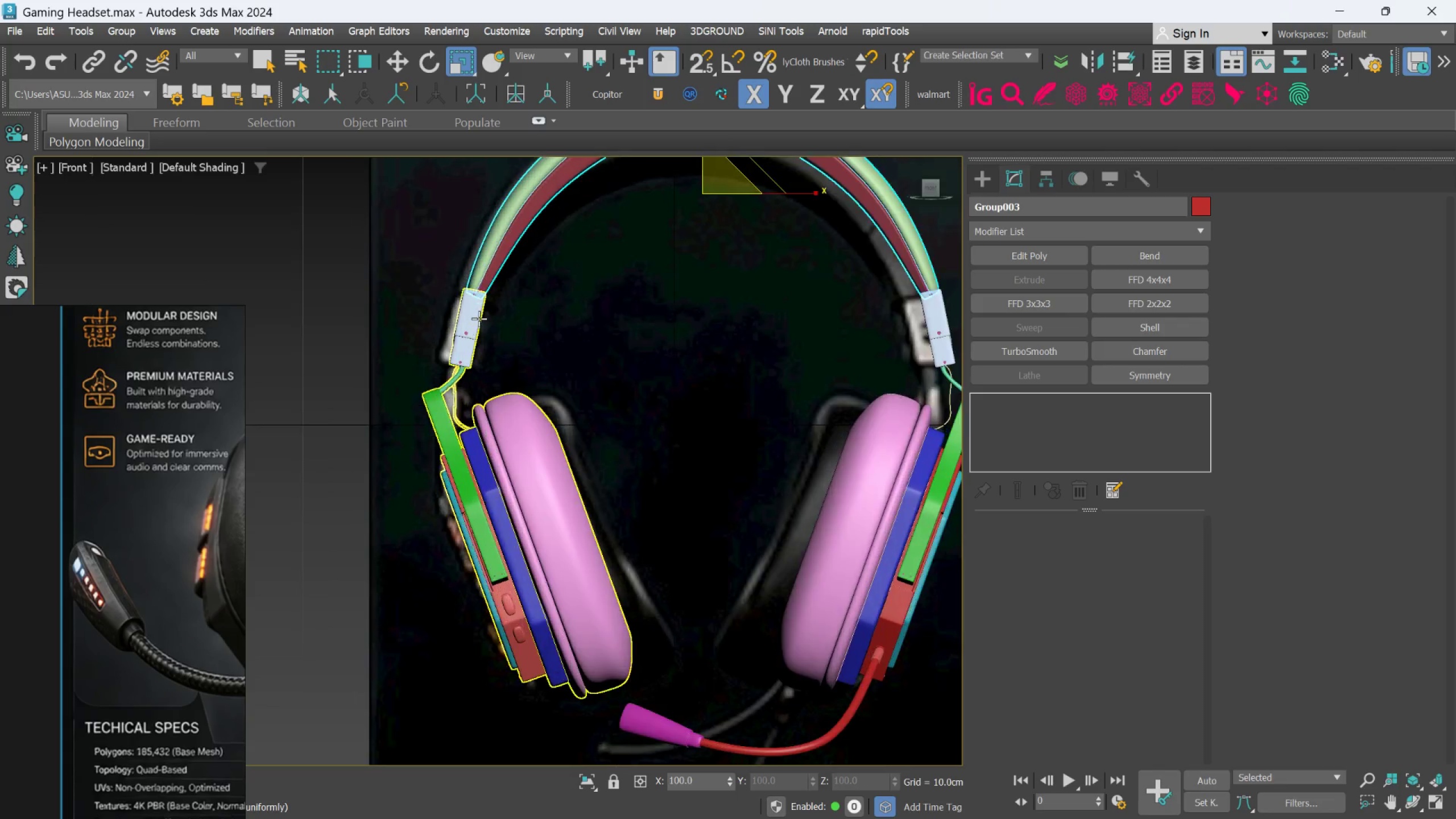 
left_click([893, 452])
 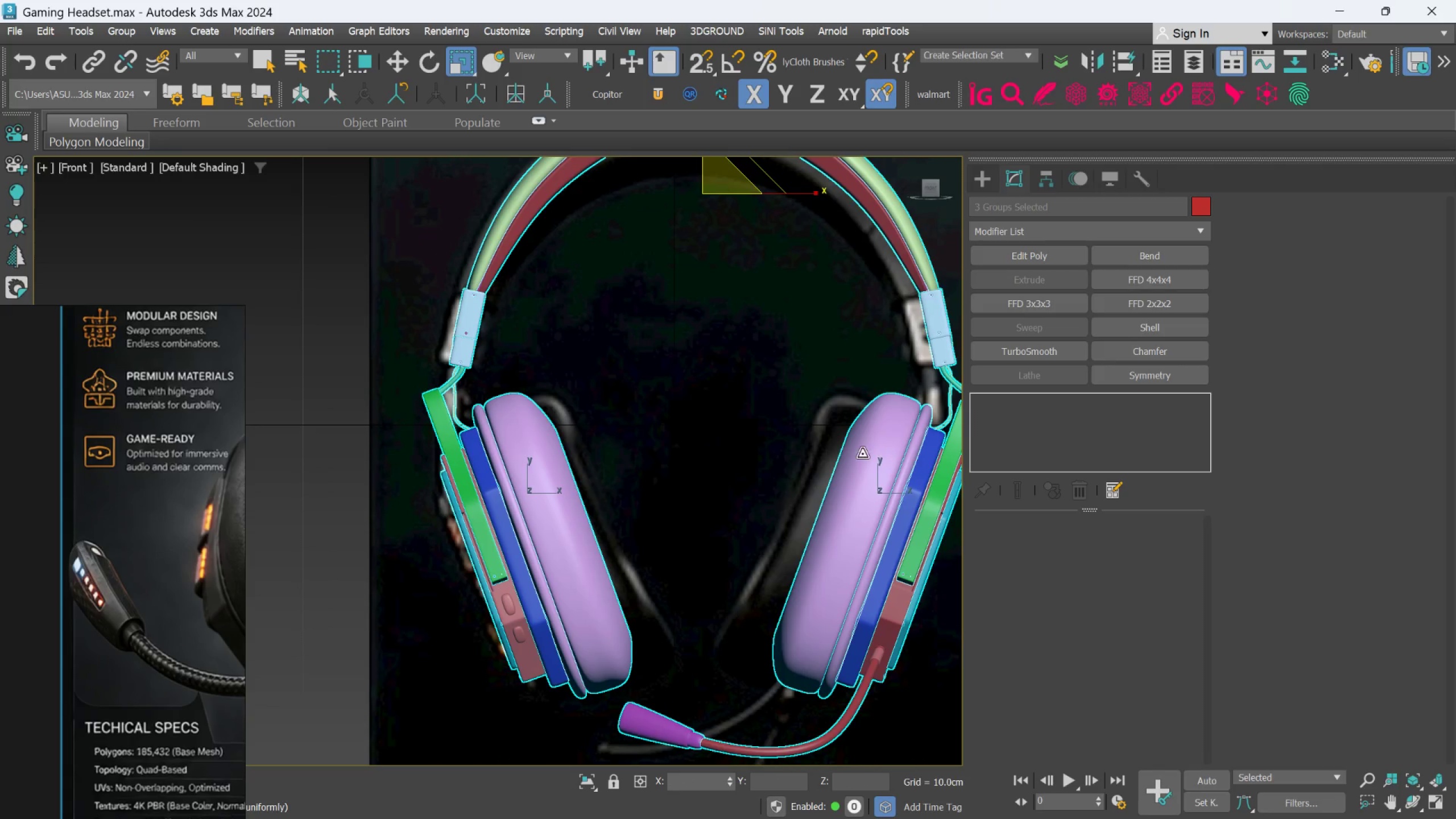 
scroll: coordinate [843, 449], scroll_direction: down, amount: 2.0
 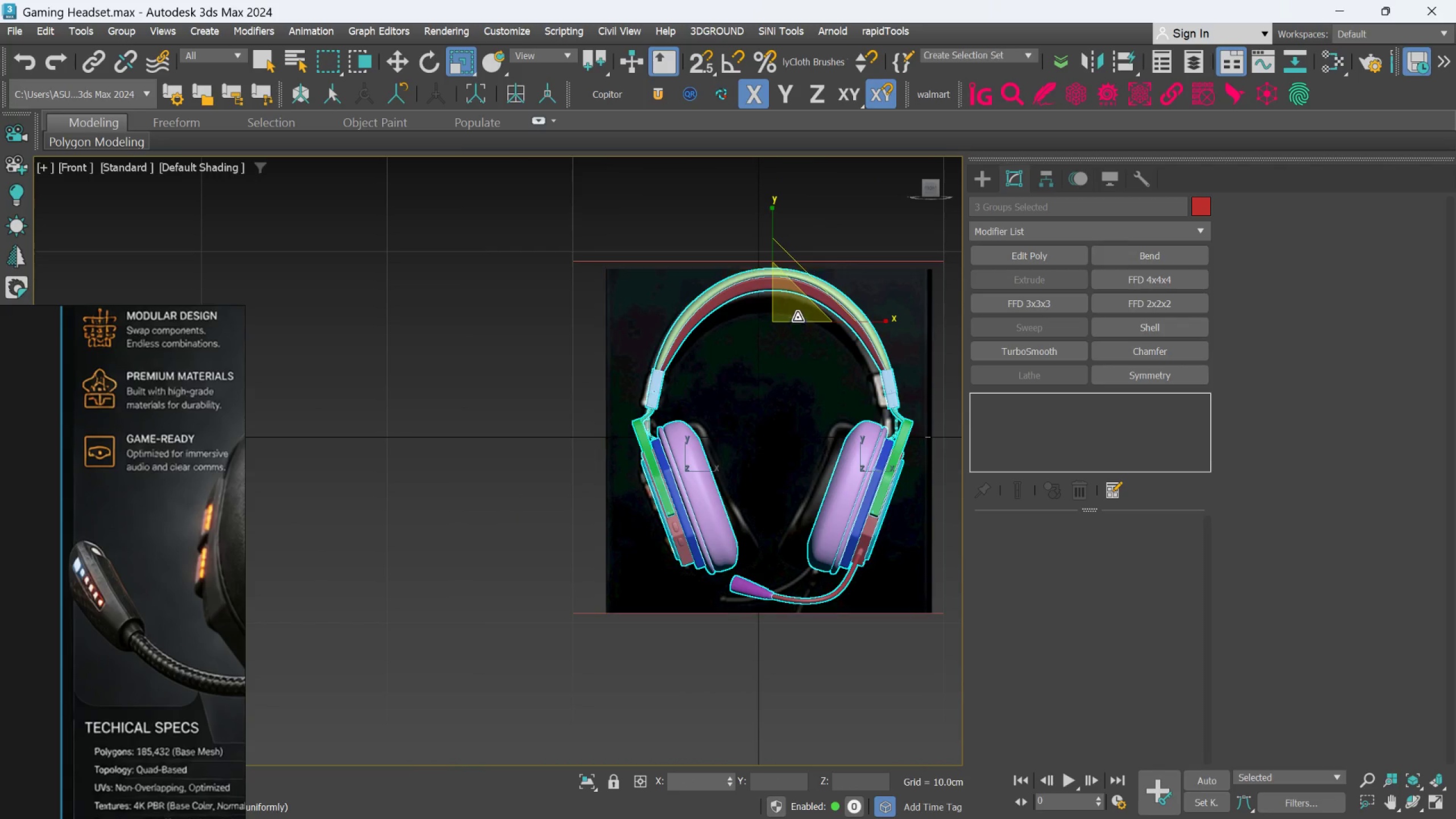 
left_click_drag(start_coordinate=[797, 311], to_coordinate=[794, 305])
 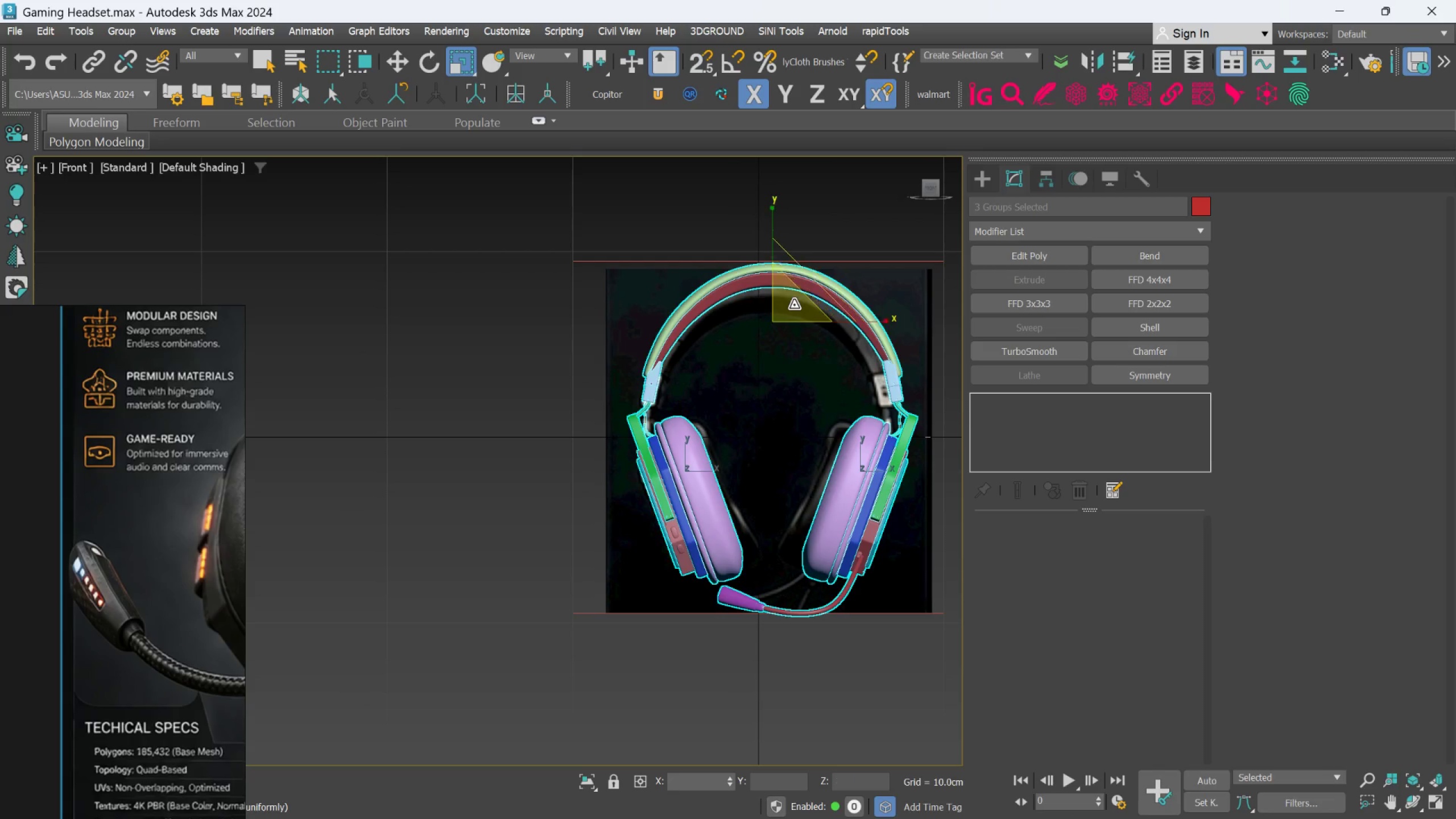 
key(Control+Z)
 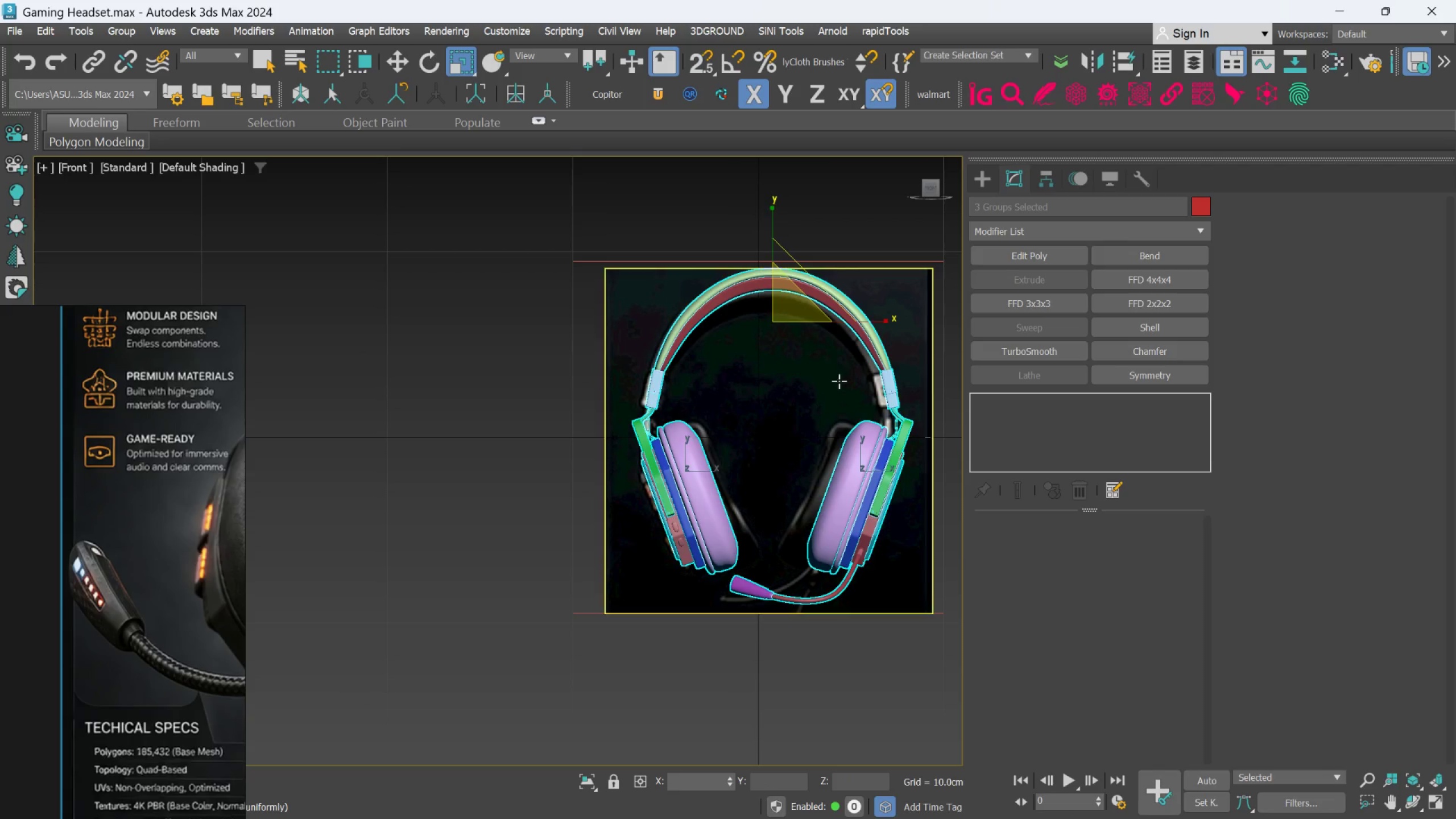 
hold_key(key=AltLeft, duration=0.98)
 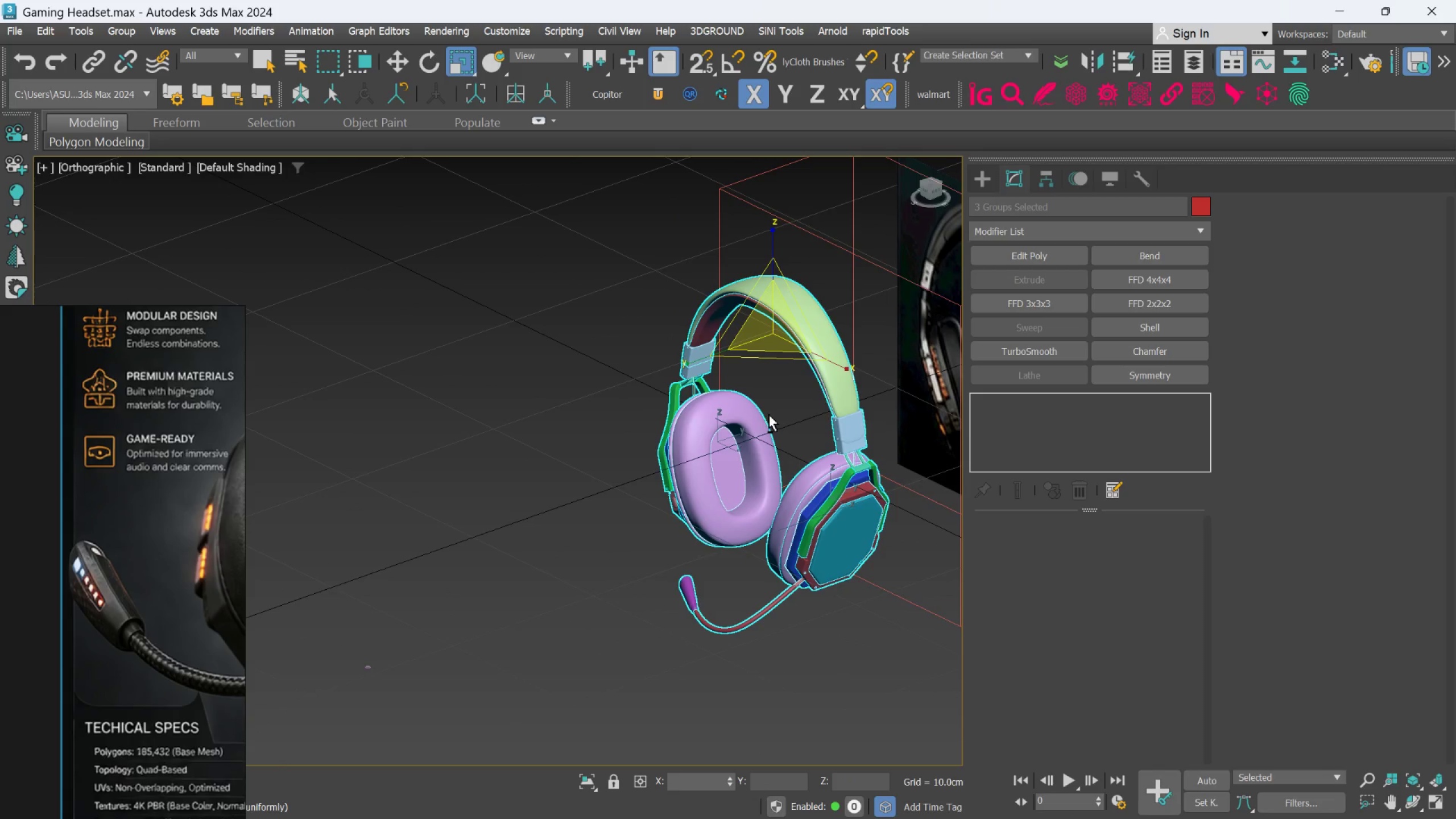 
hold_key(key=AltLeft, duration=0.56)
 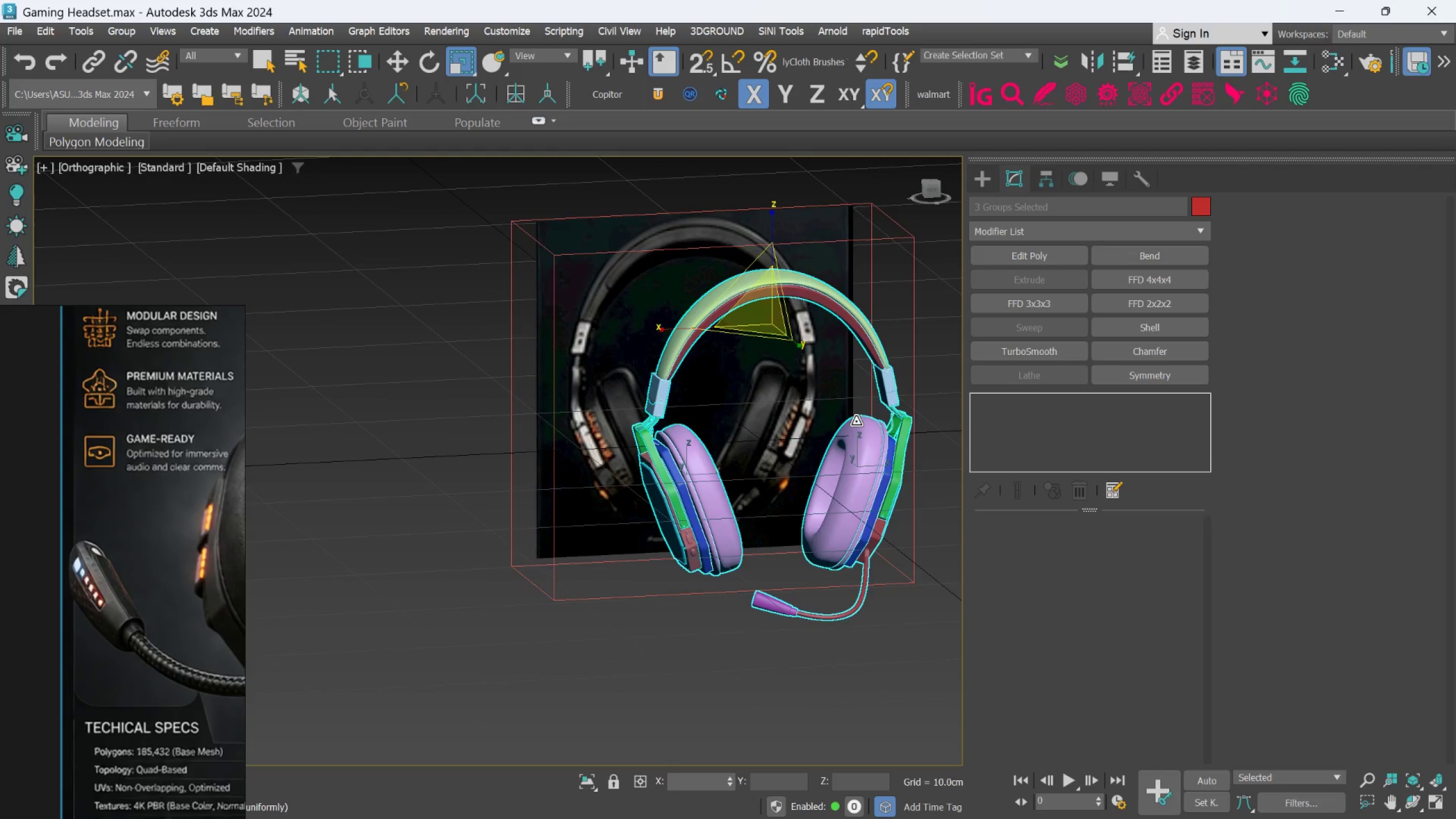 
hold_key(key=AltLeft, duration=0.36)
 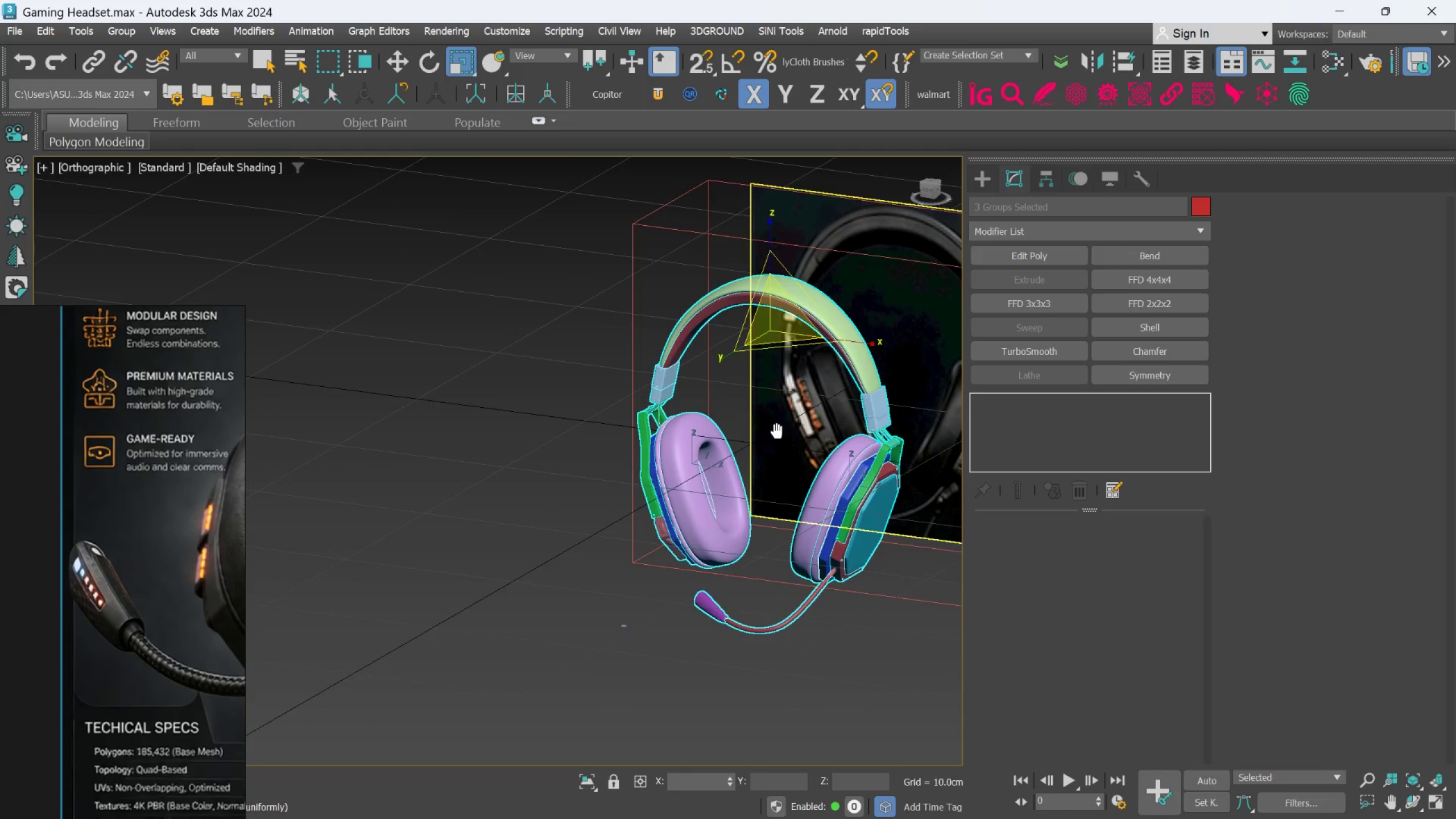 
hold_key(key=AltLeft, duration=0.7)
 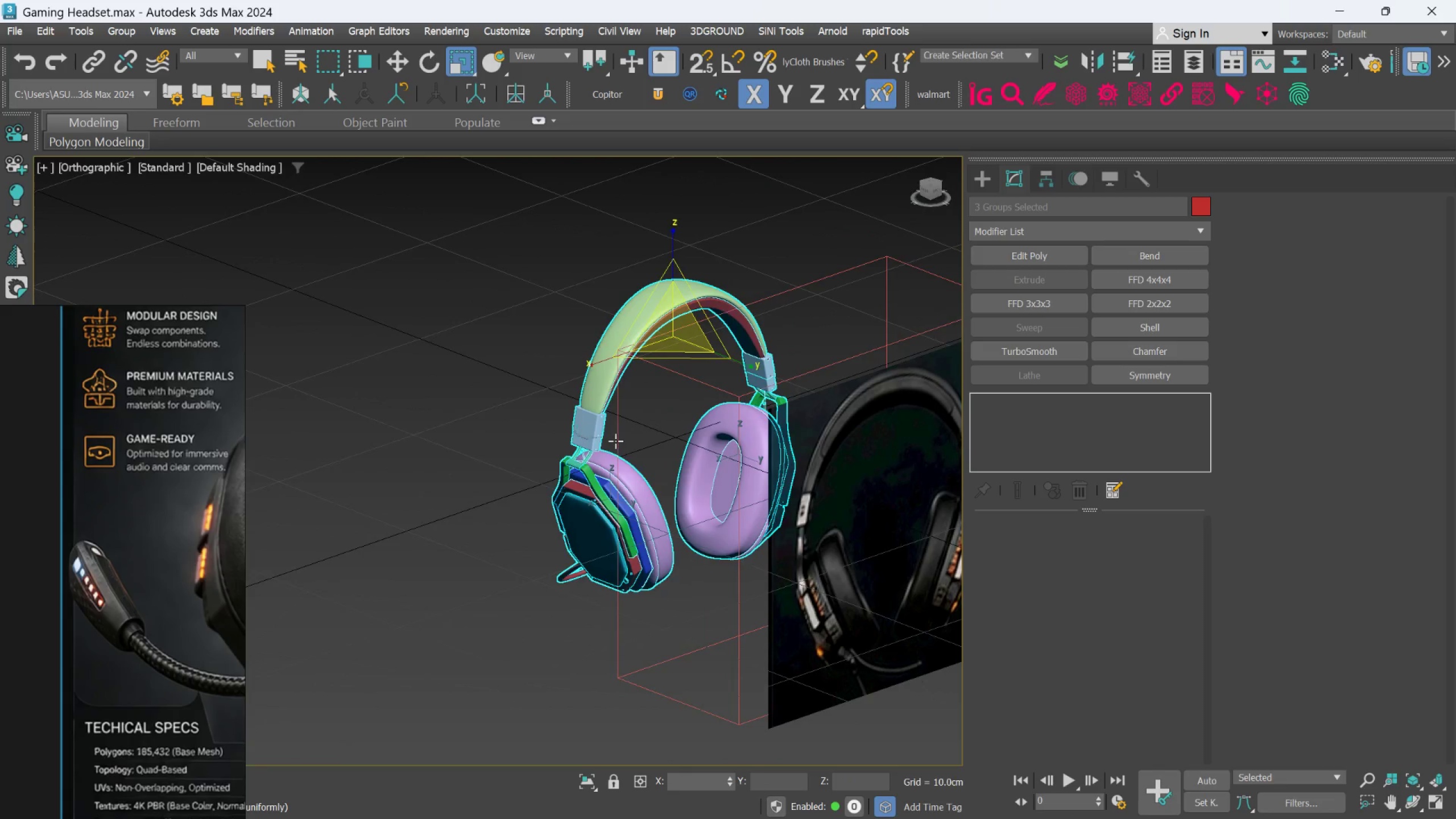 
hold_key(key=AltLeft, duration=0.86)
 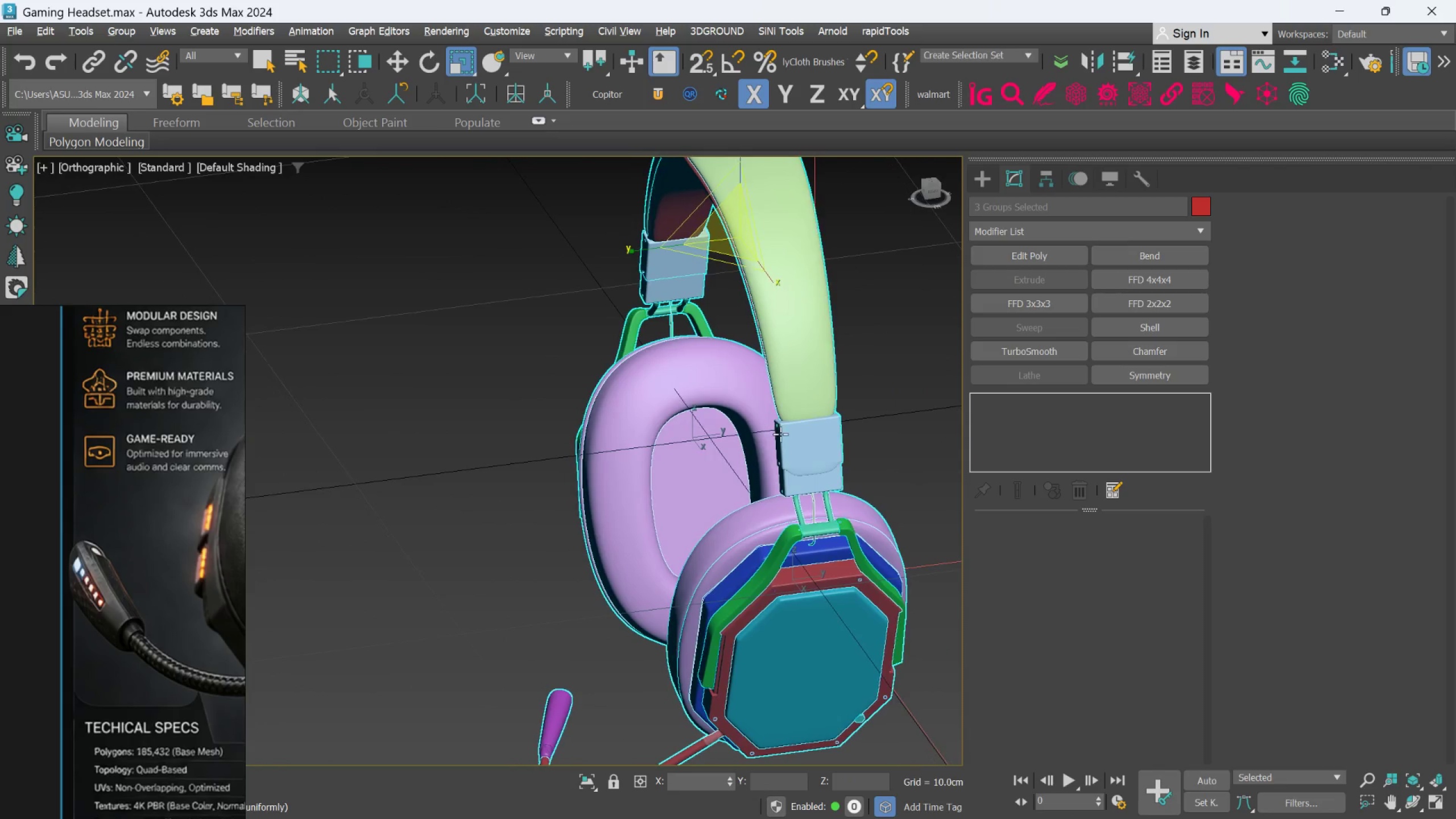 
scroll: coordinate [615, 441], scroll_direction: up, amount: 2.0
 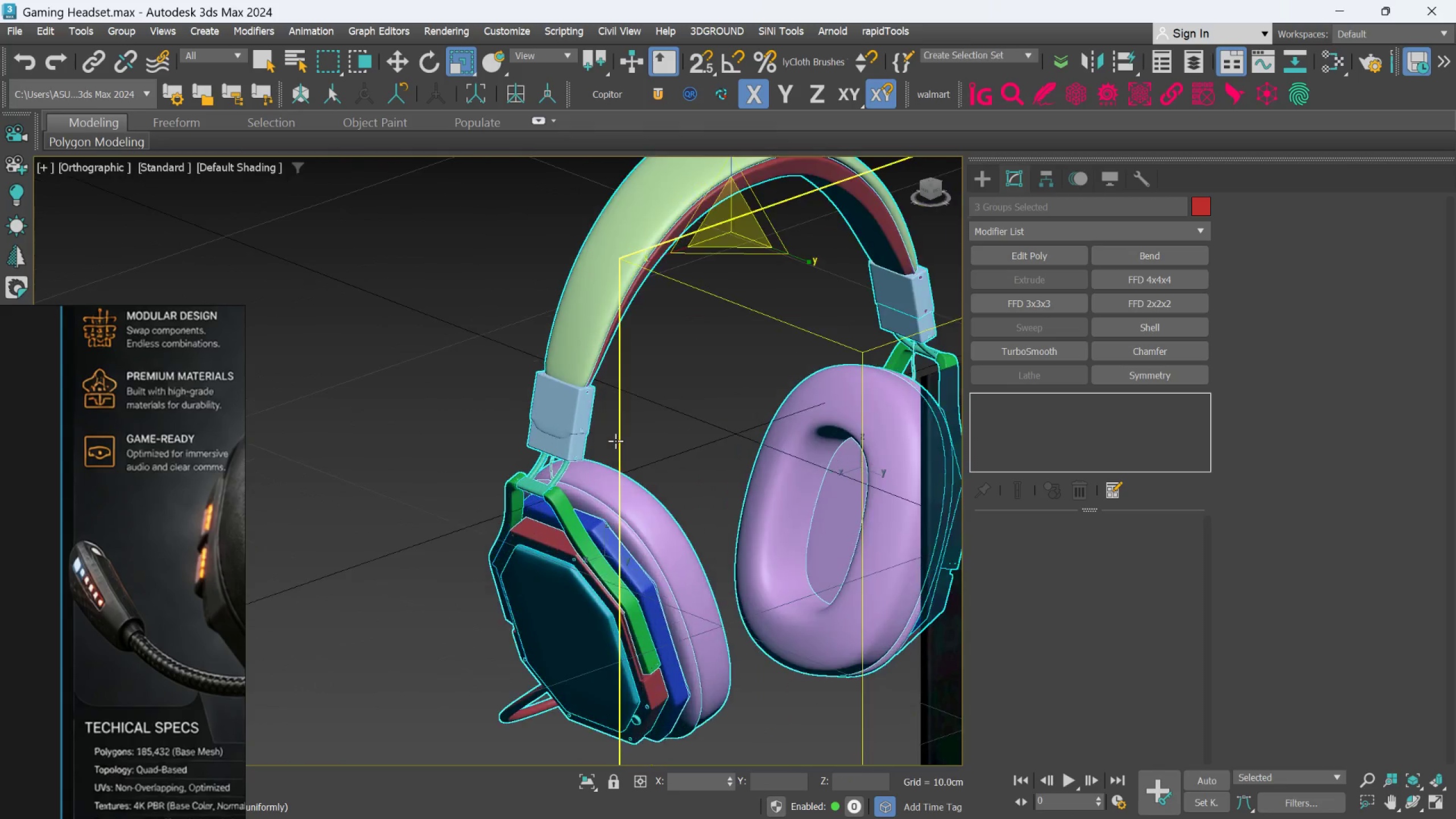 
hold_key(key=AltLeft, duration=0.43)
 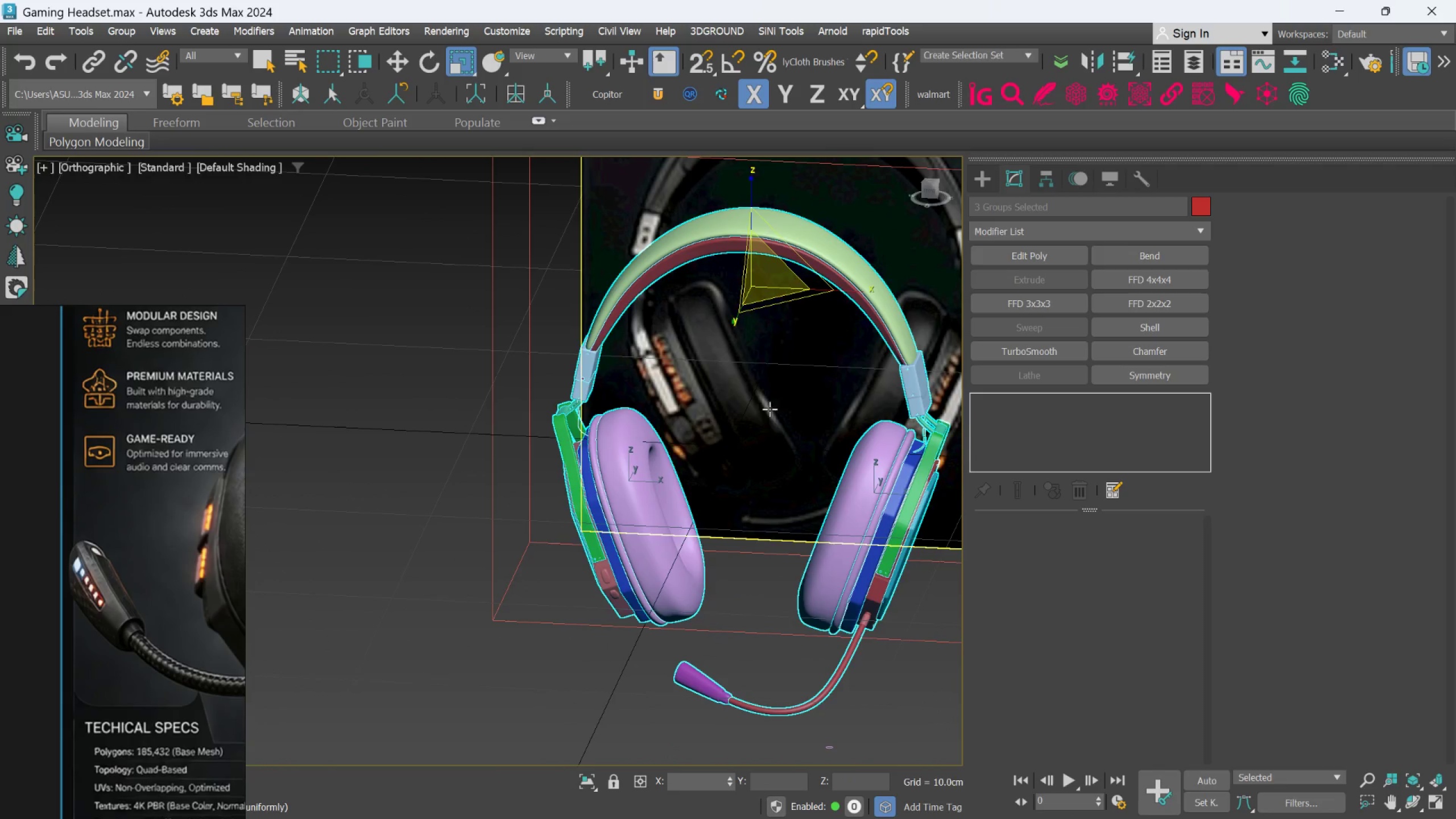 
scroll: coordinate [780, 434], scroll_direction: down, amount: 1.0
 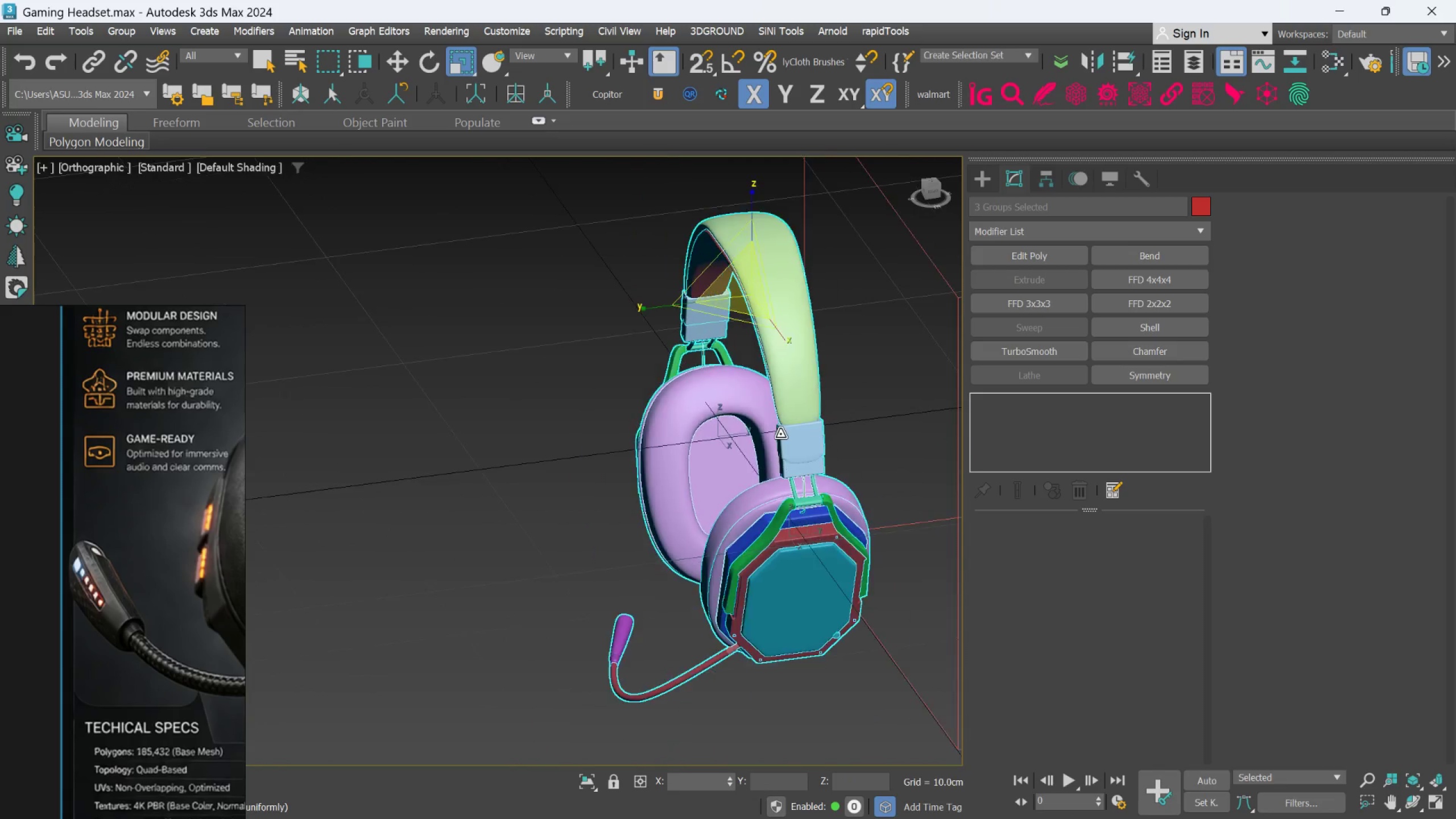 
left_click([763, 428])
 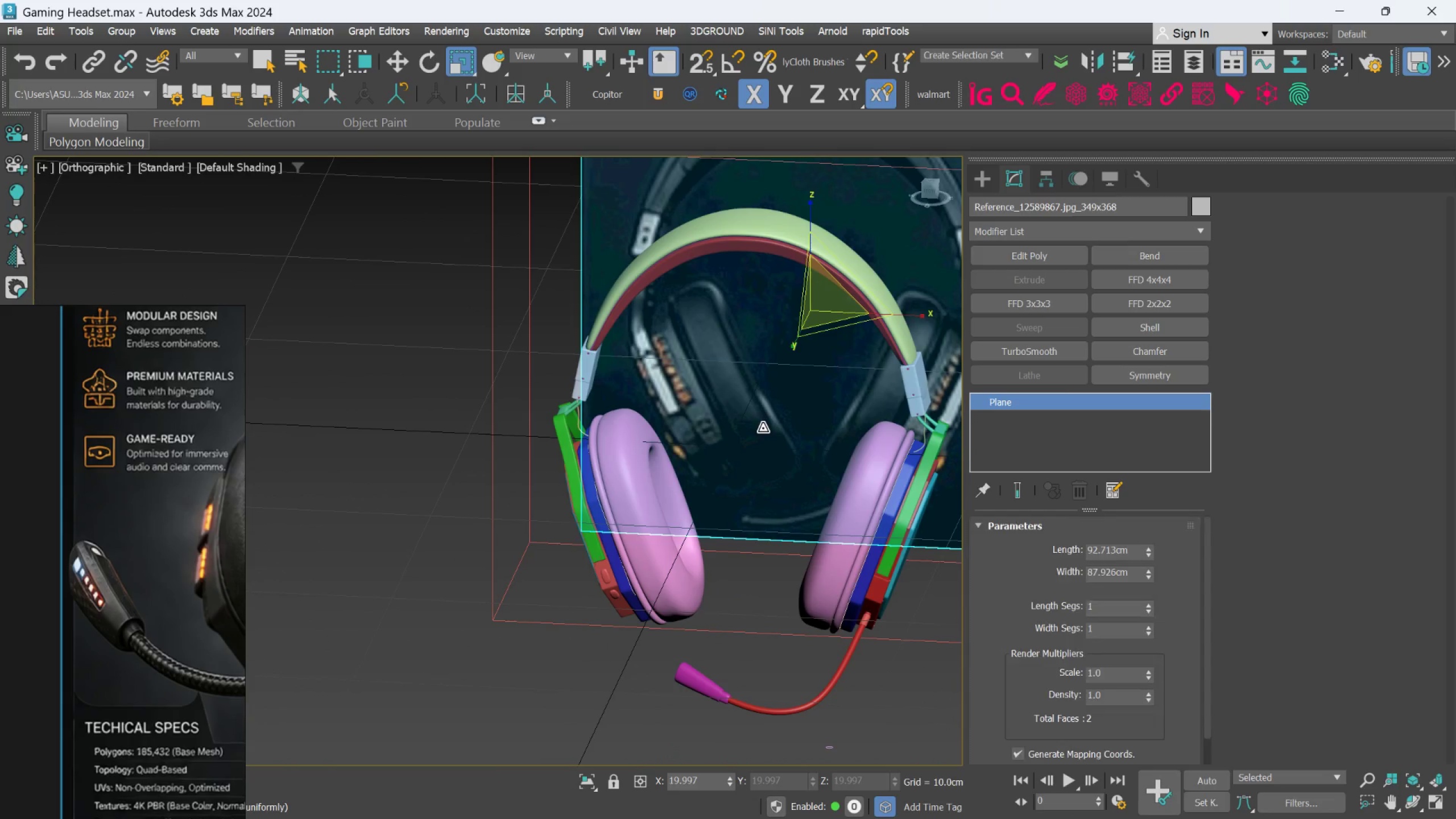 
key(Alt+AltLeft)
 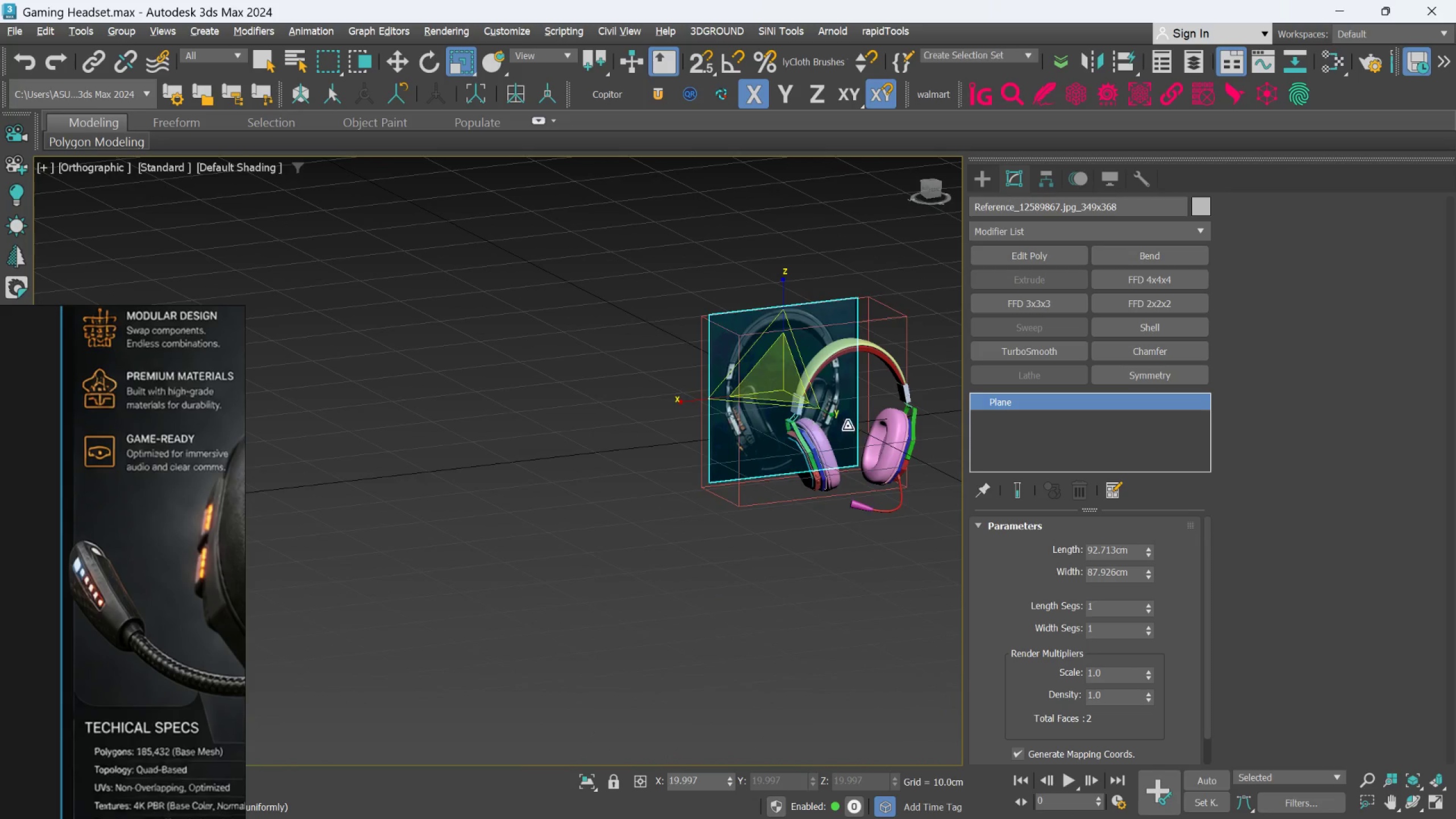 
scroll: coordinate [768, 433], scroll_direction: down, amount: 3.0
 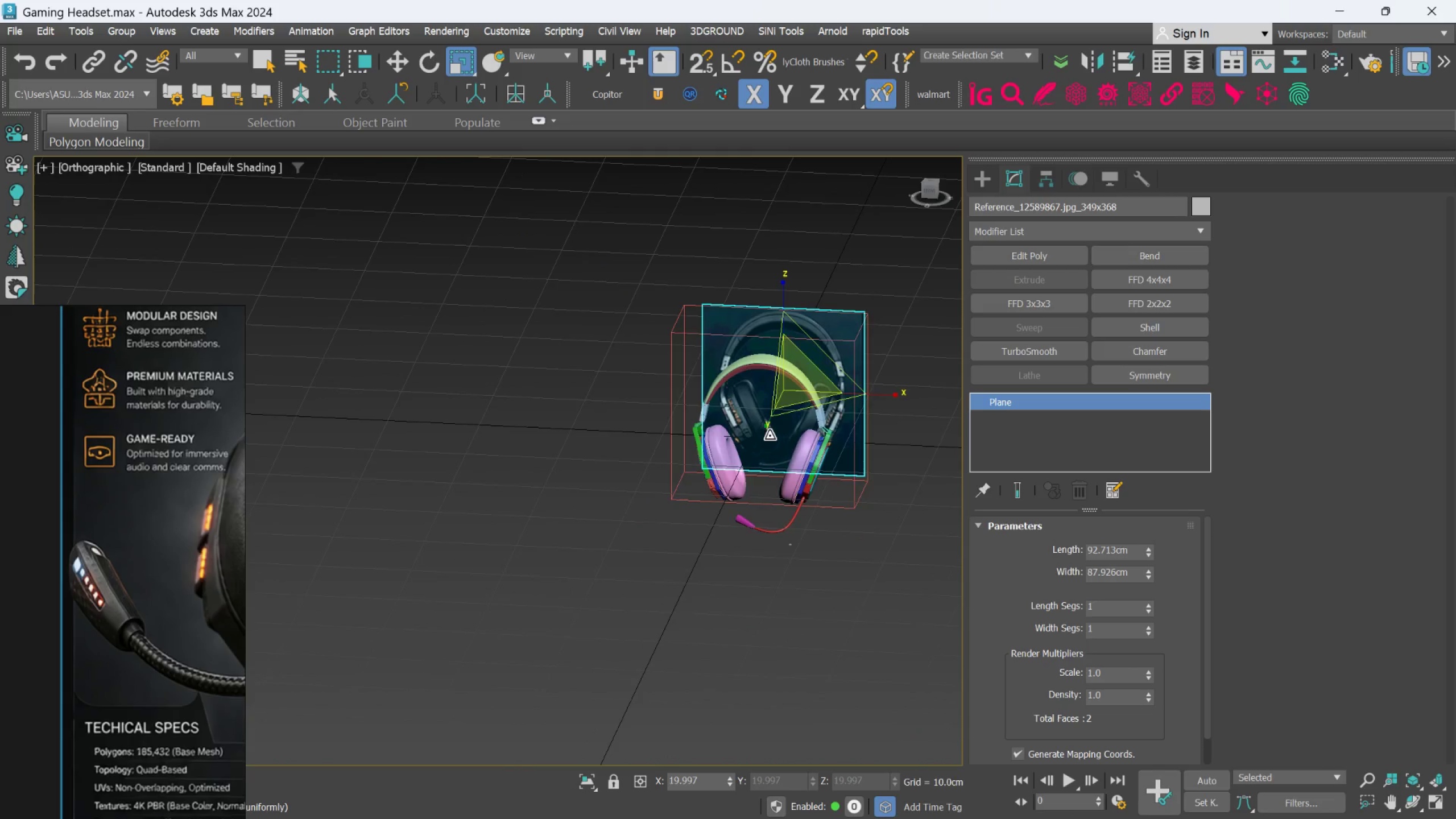 
scroll: coordinate [872, 424], scroll_direction: up, amount: 1.0
 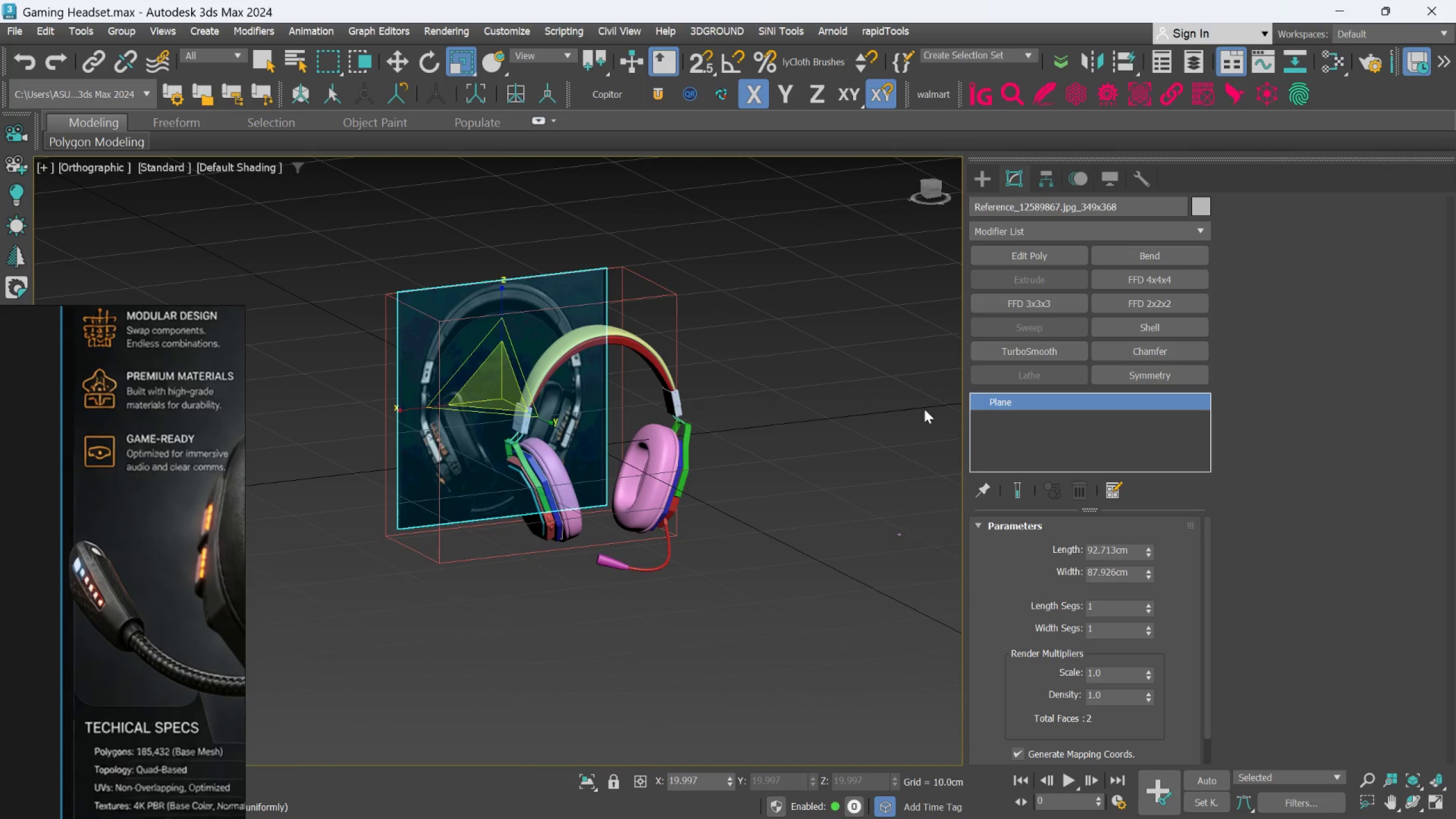 
left_click([864, 430])
 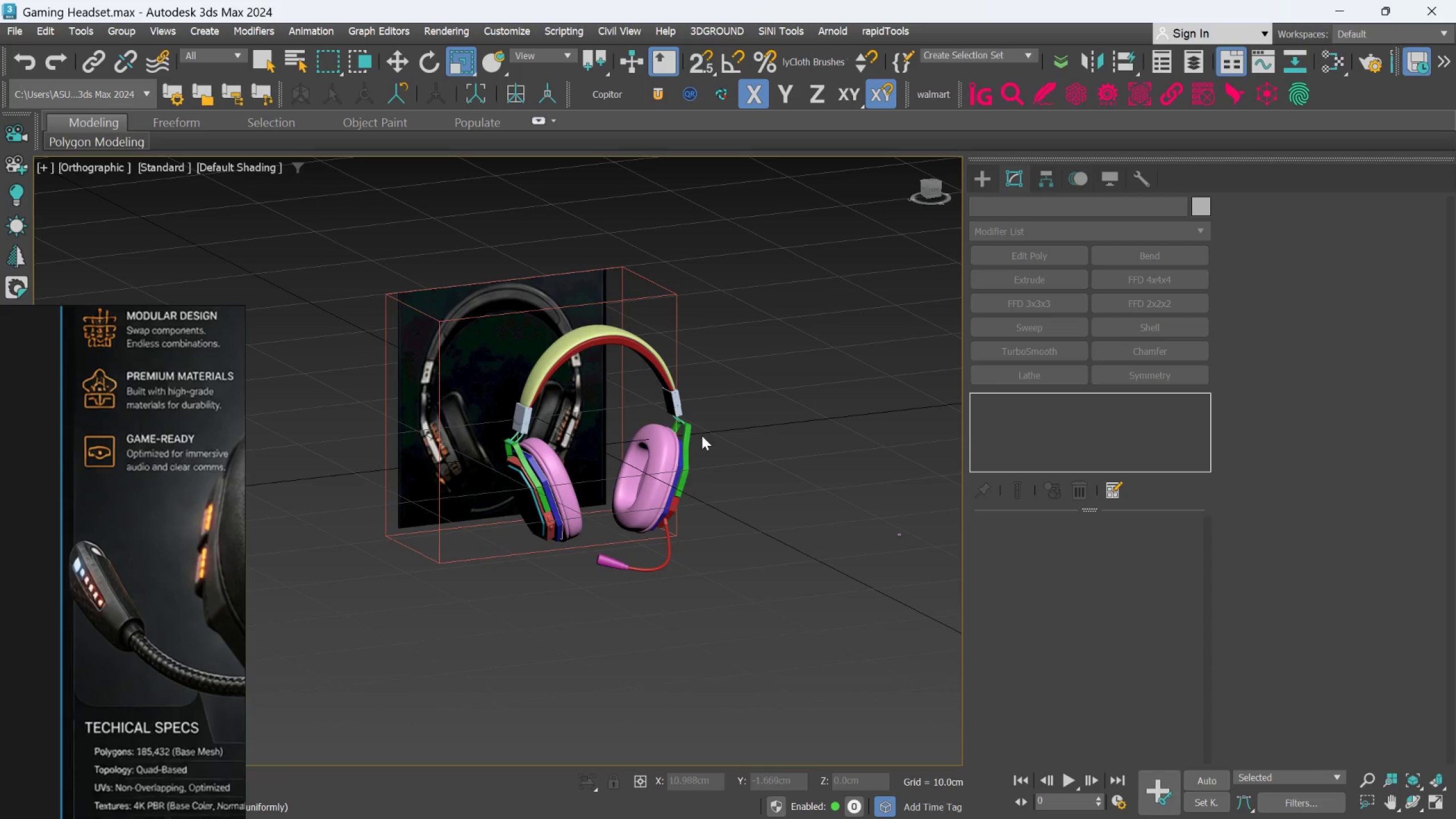 
scroll: coordinate [735, 393], scroll_direction: up, amount: 7.0
 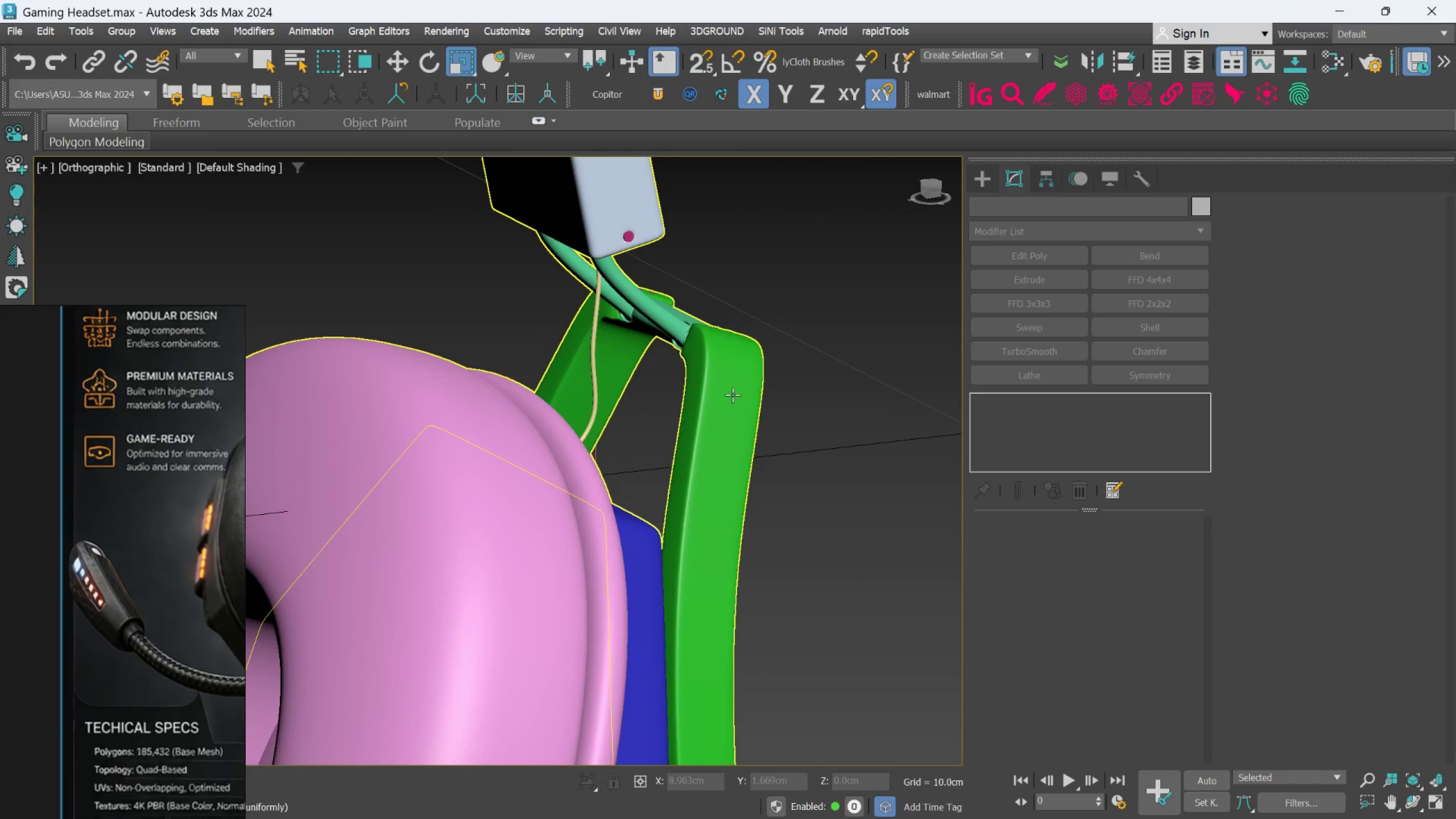 
left_click([733, 395])
 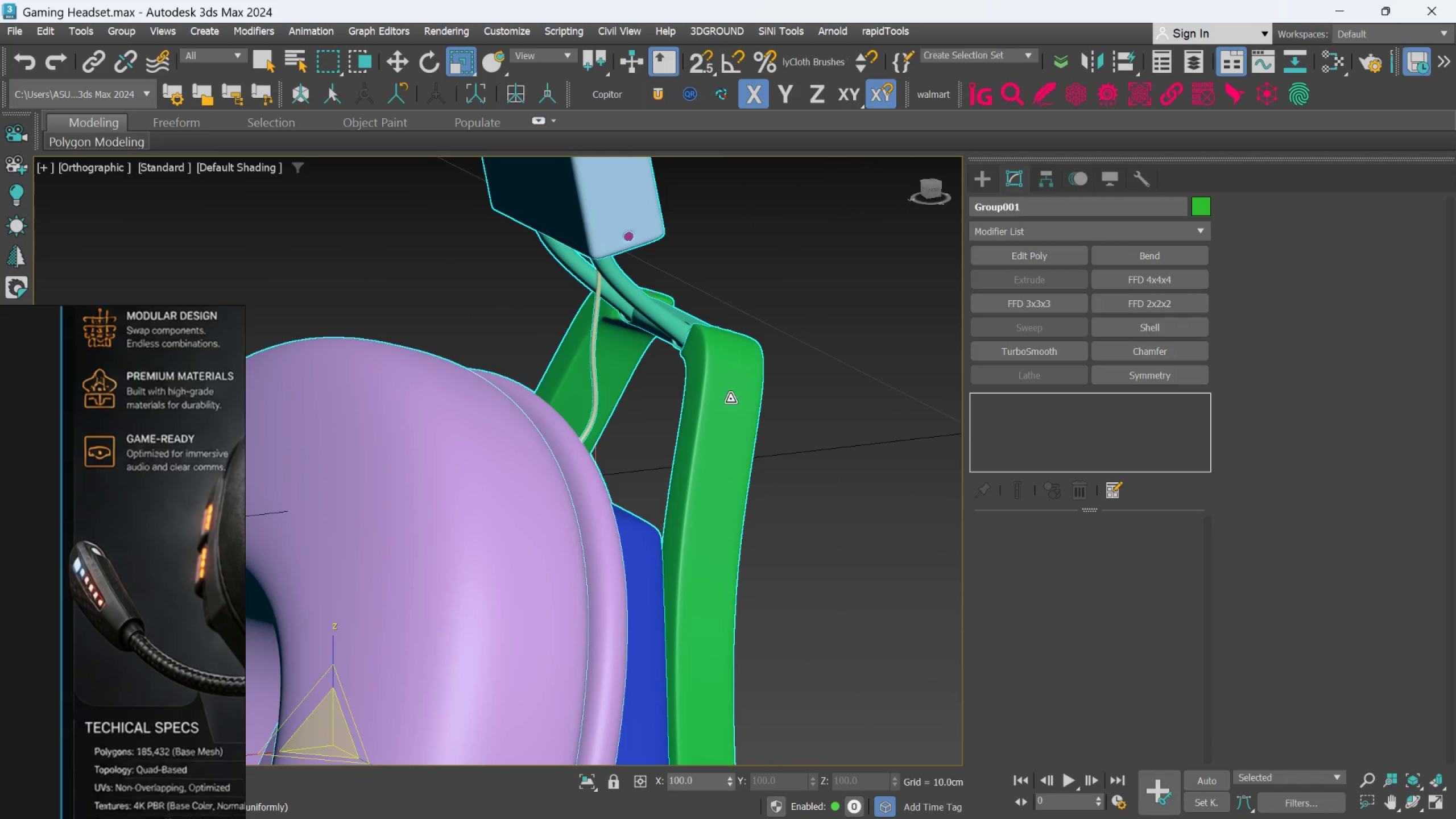 
hold_key(key=AltLeft, duration=1.12)
scroll: coordinate [823, 440], scroll_direction: up, amount: 8.0
 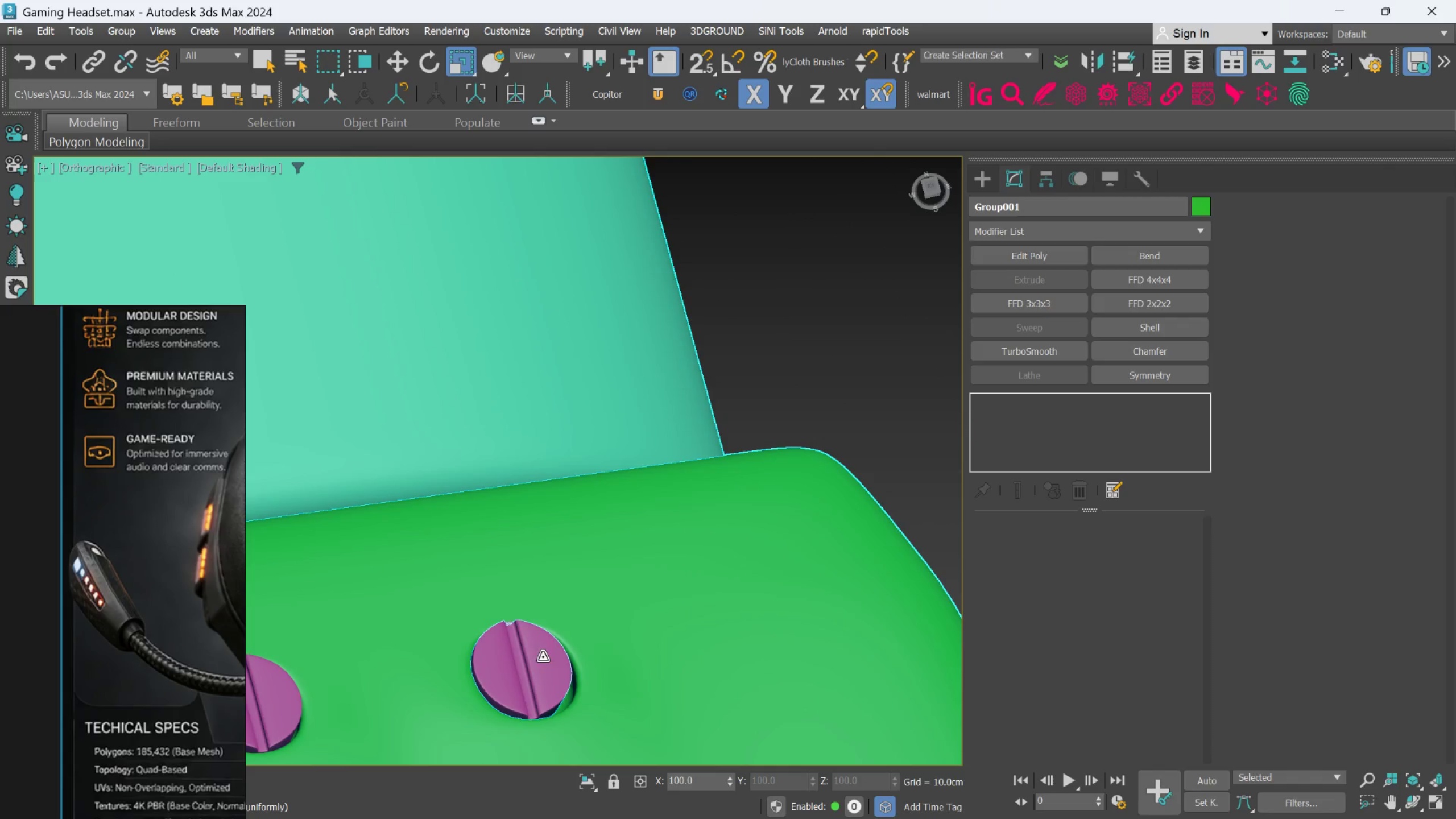 
scroll: coordinate [679, 552], scroll_direction: down, amount: 10.0
 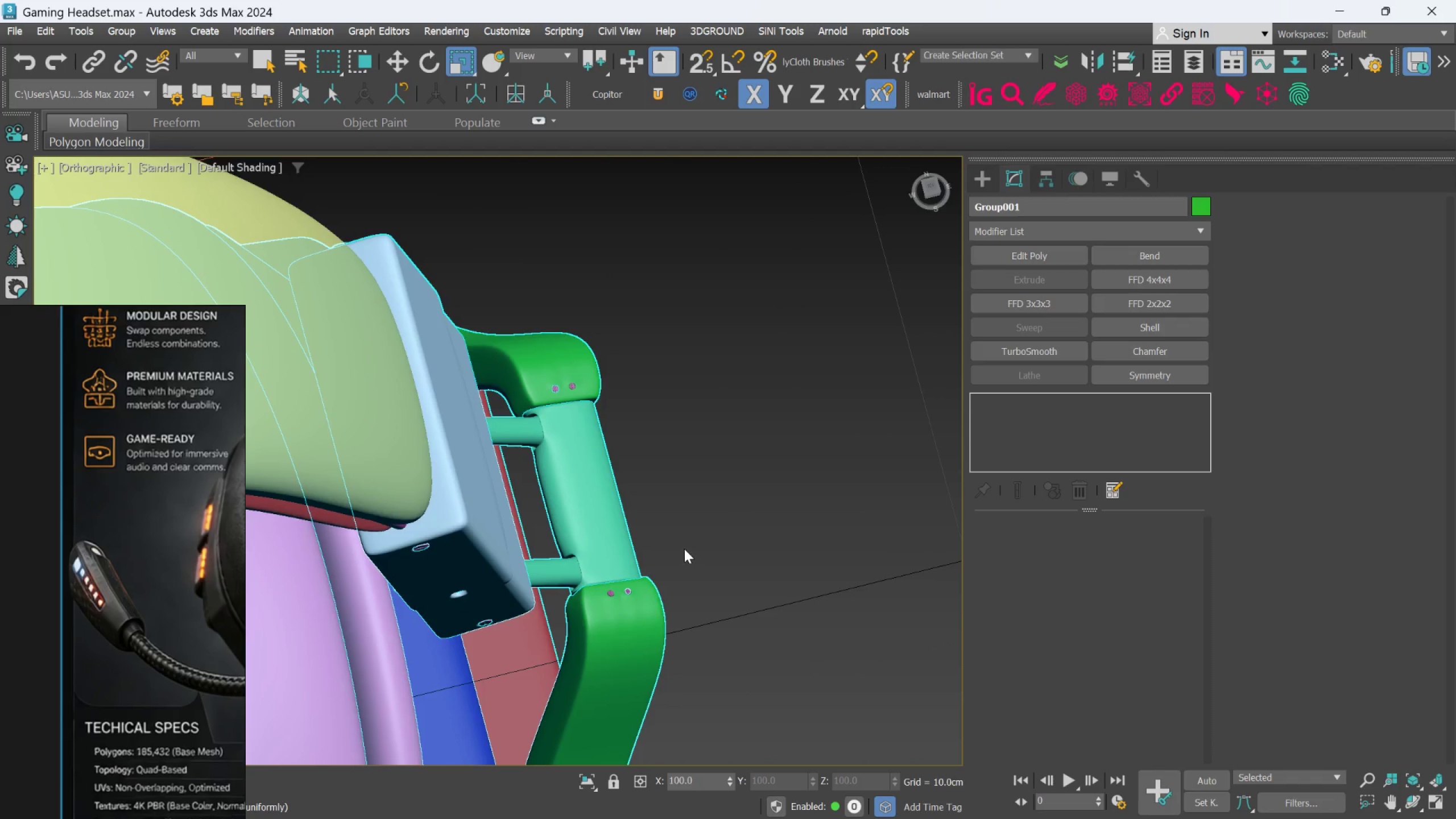 
hold_key(key=AltLeft, duration=0.74)
 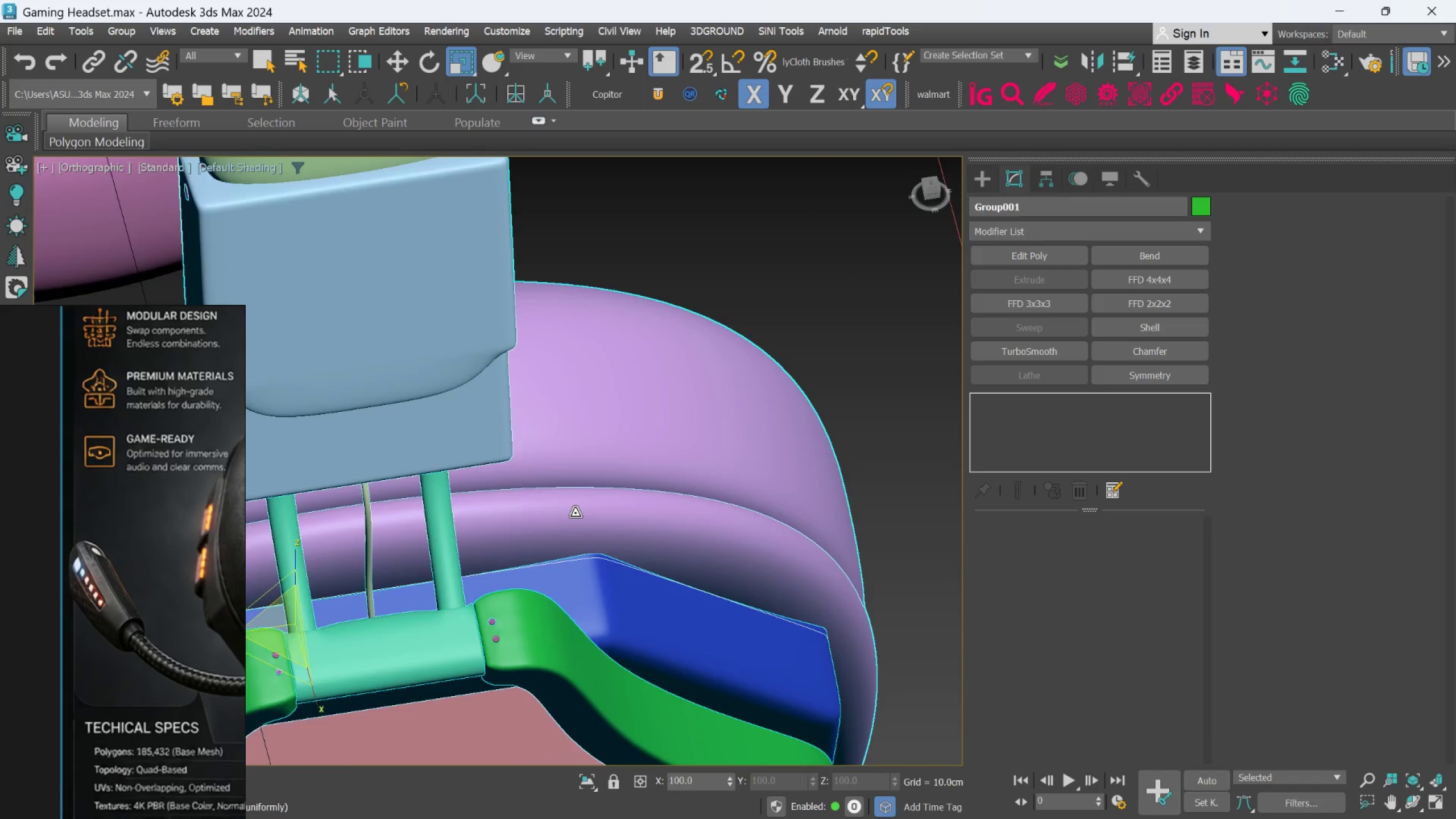 
hold_key(key=AltLeft, duration=0.83)
 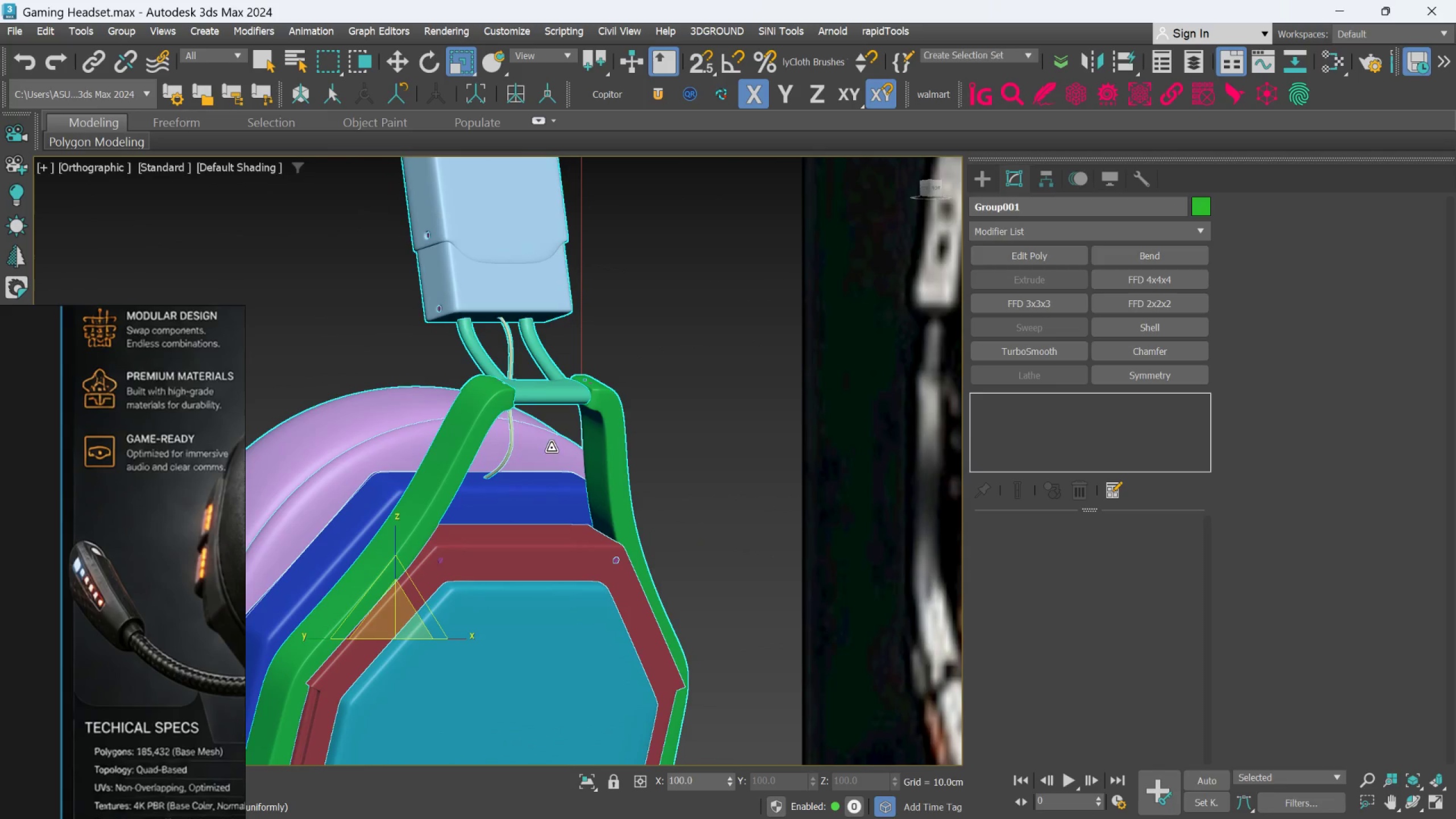 
scroll: coordinate [575, 513], scroll_direction: down, amount: 3.0
 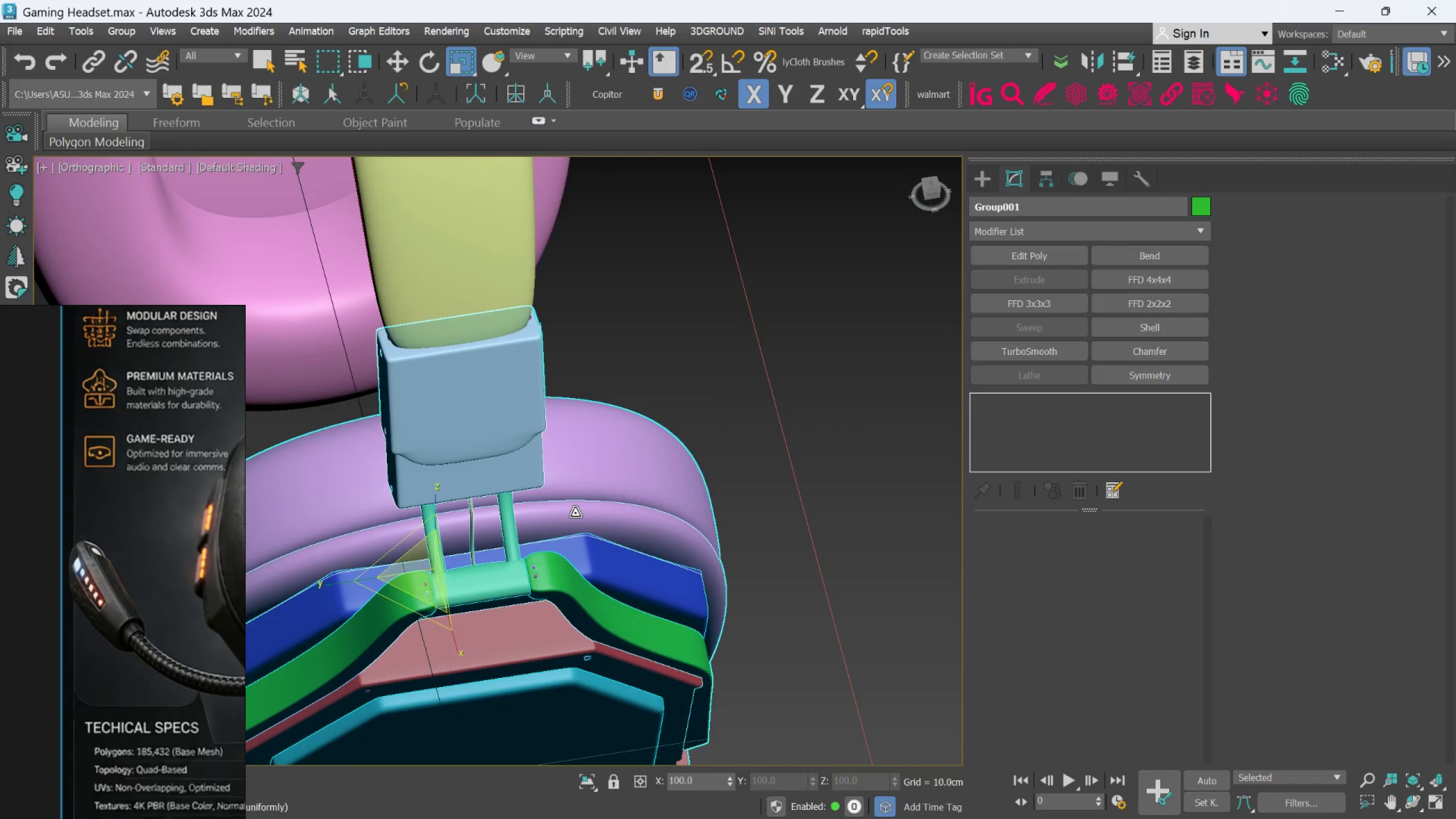 
hold_key(key=AltLeft, duration=0.55)
 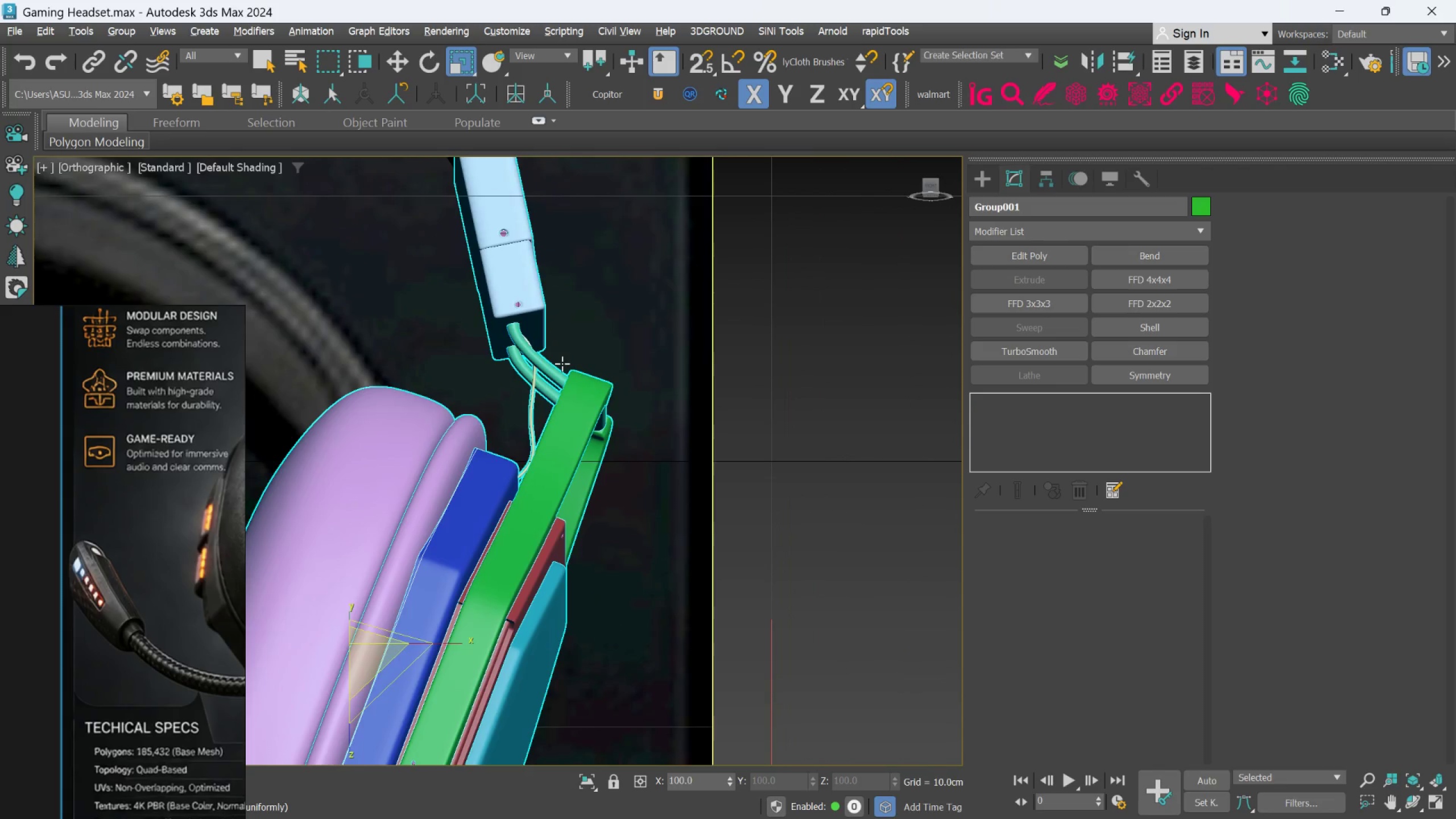 
key(Alt+AltLeft)
 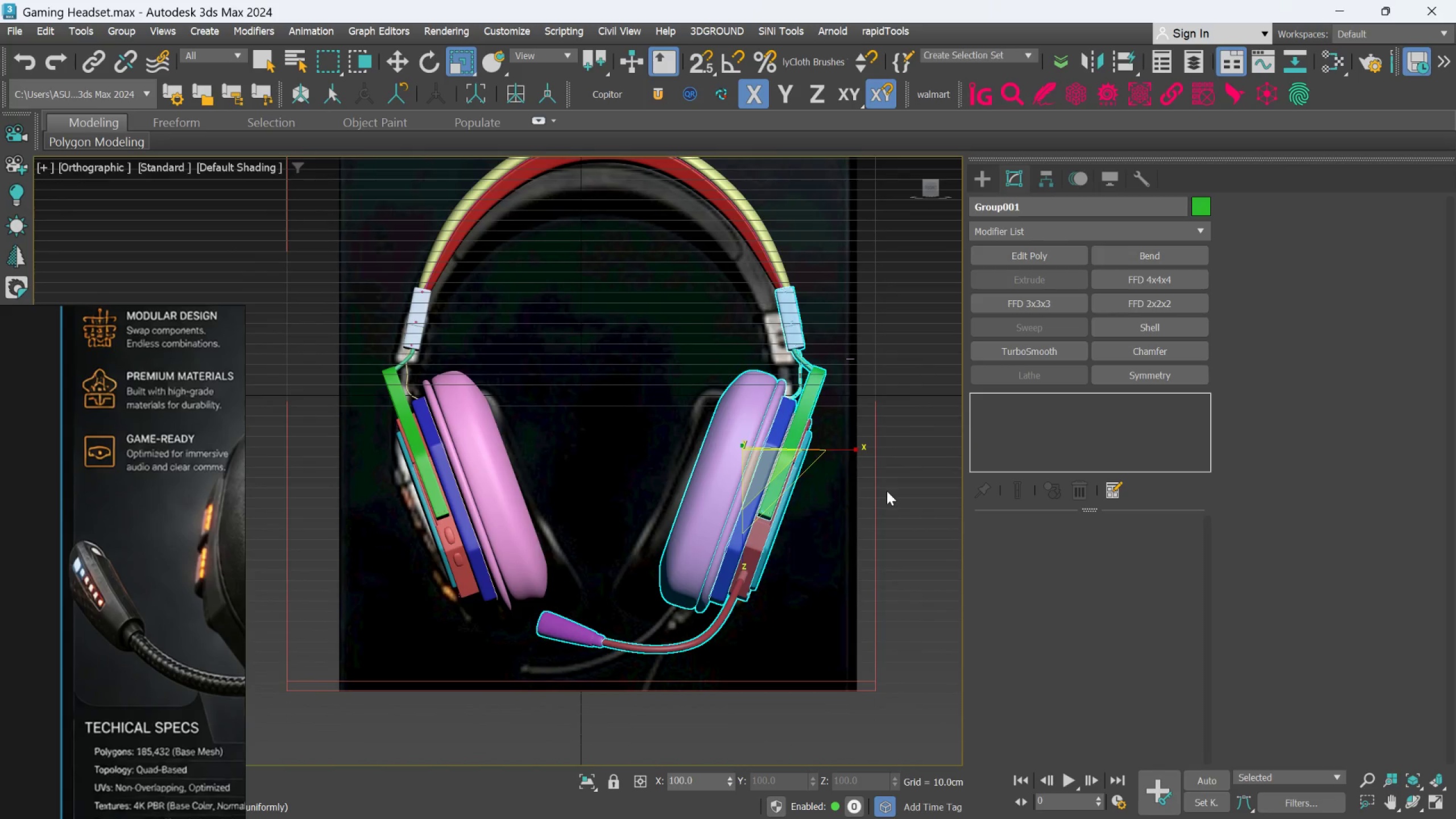 
scroll: coordinate [655, 439], scroll_direction: down, amount: 4.0
 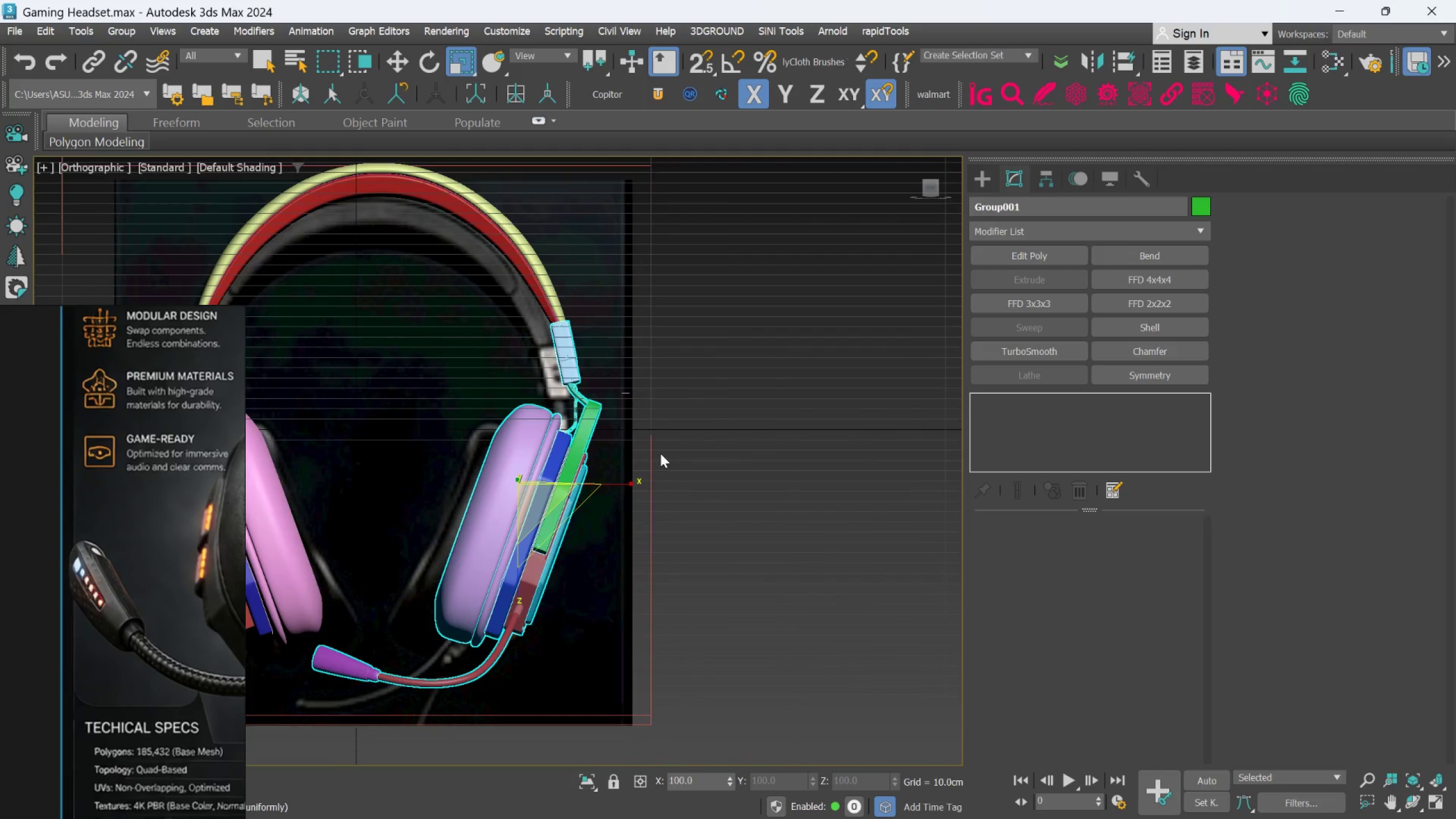 
left_click([898, 436])
 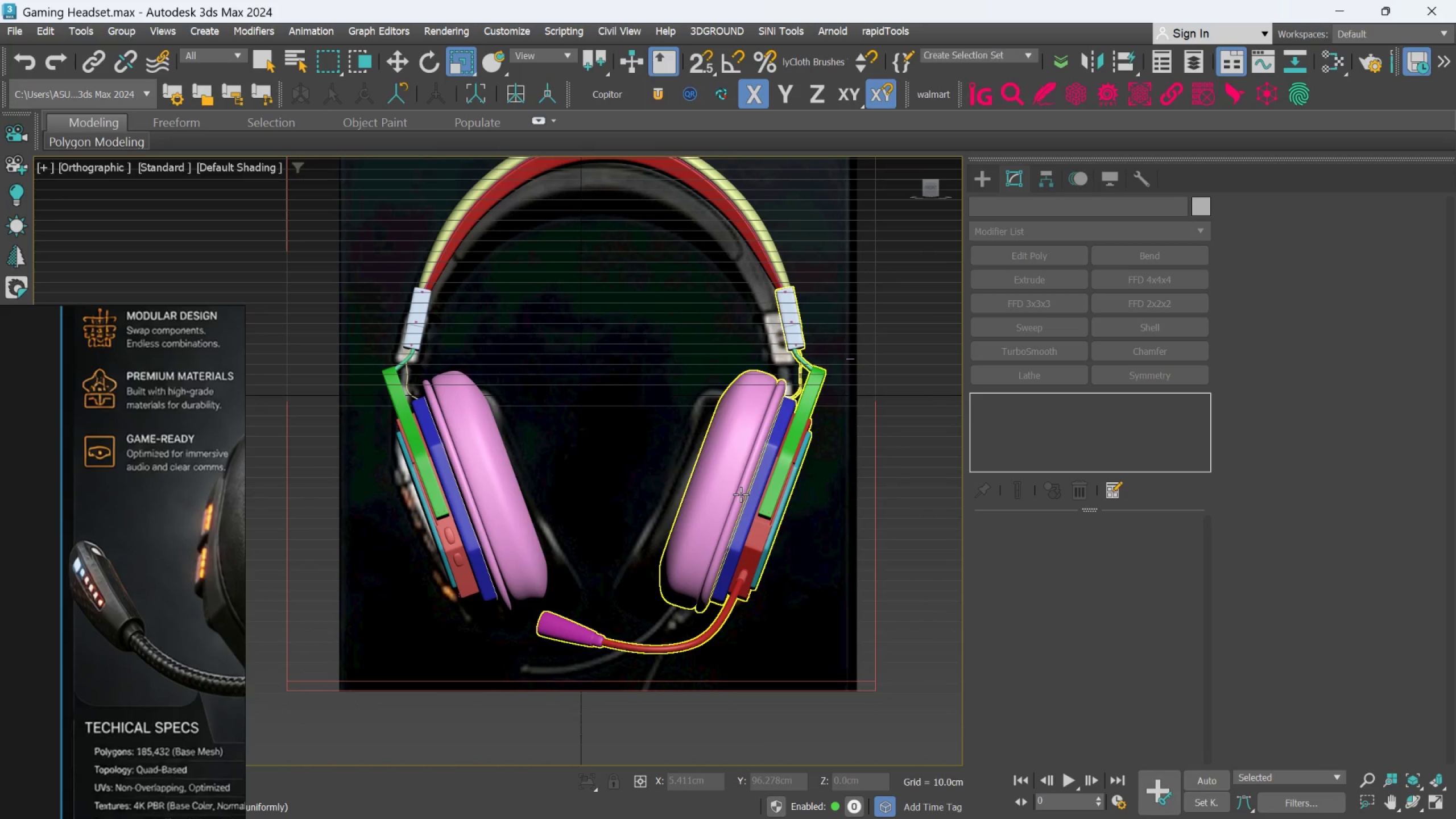 
key(Control+S)
 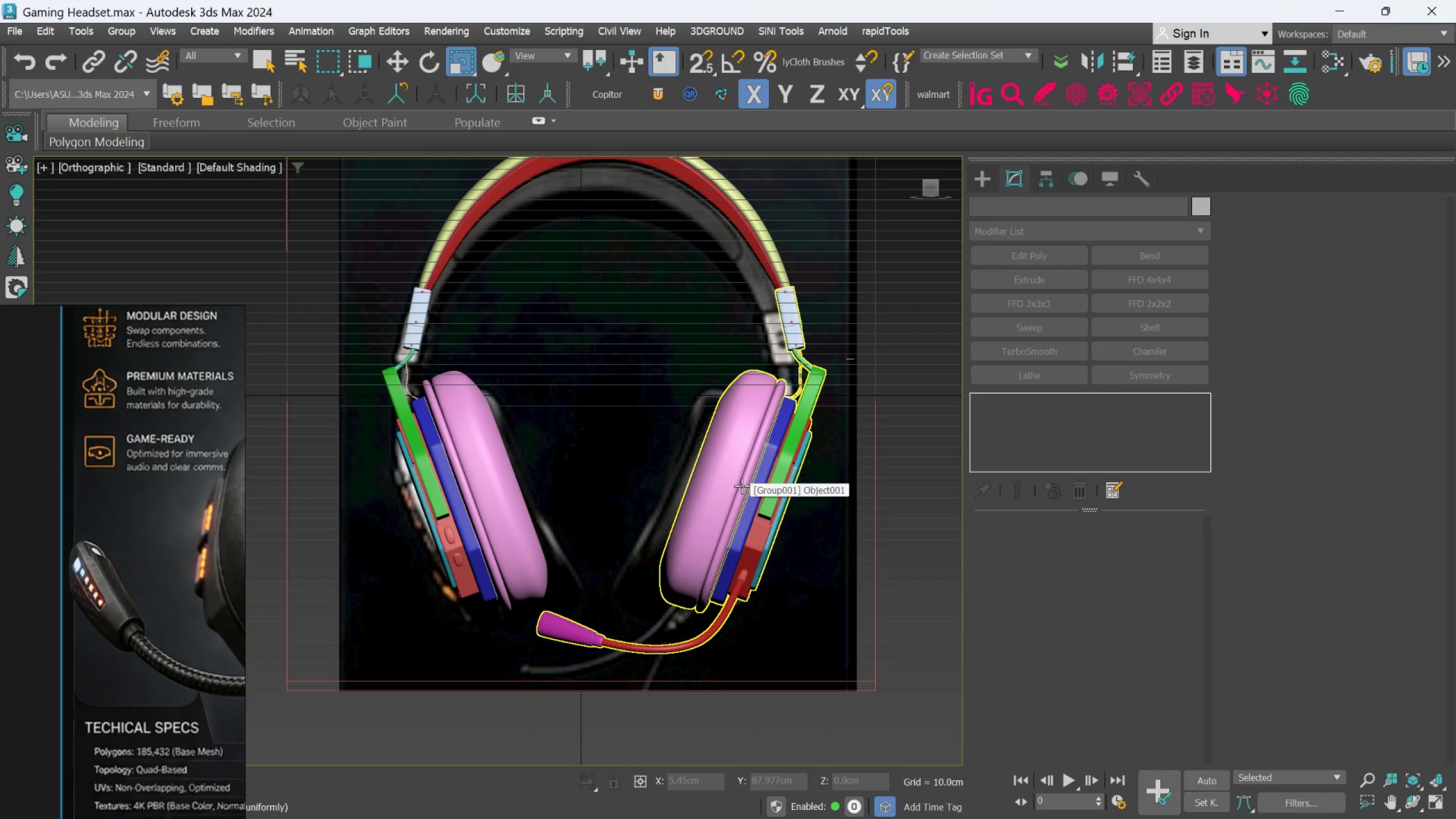 
wait(12.06)
 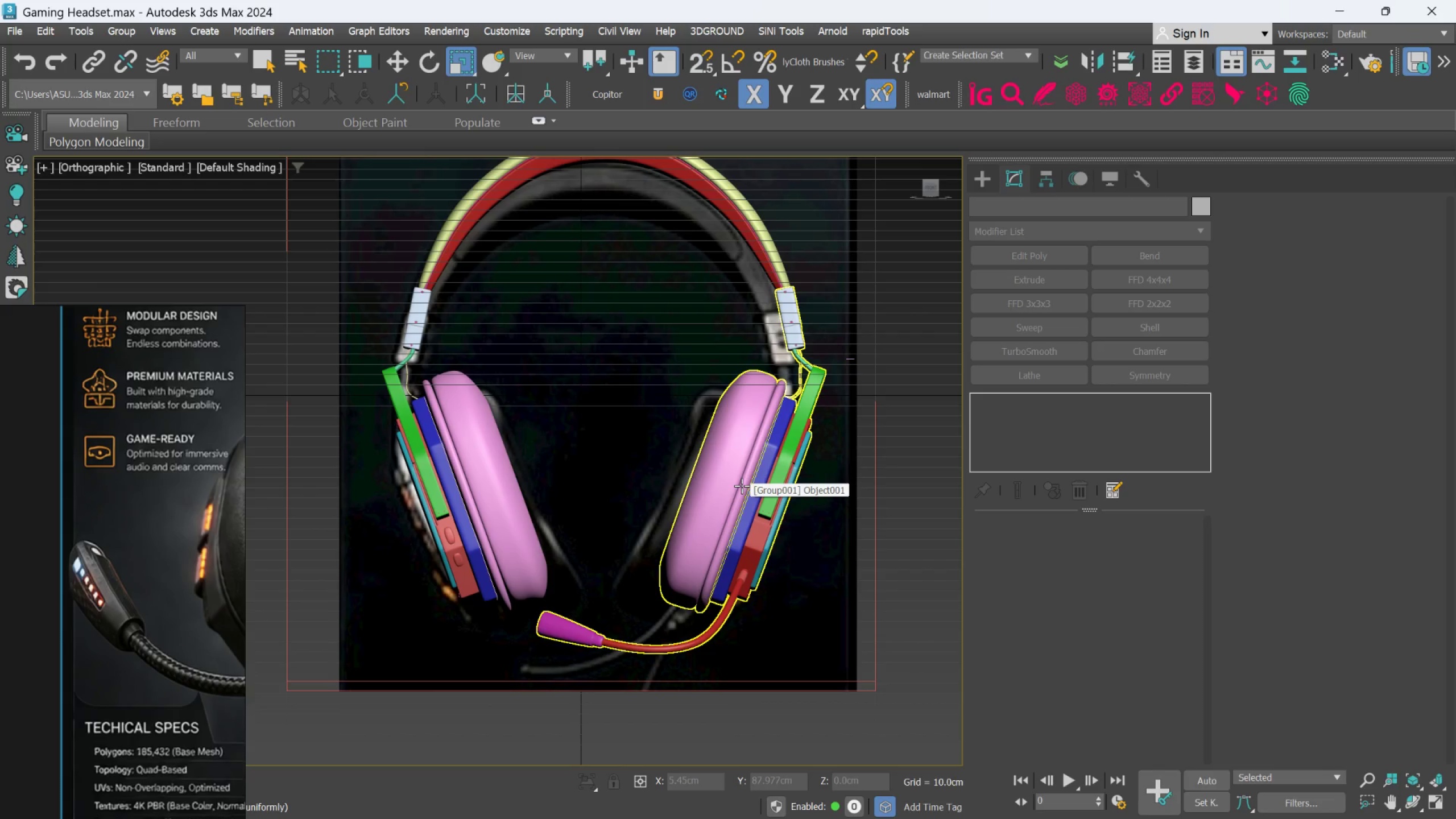 
left_click([14, 35])
 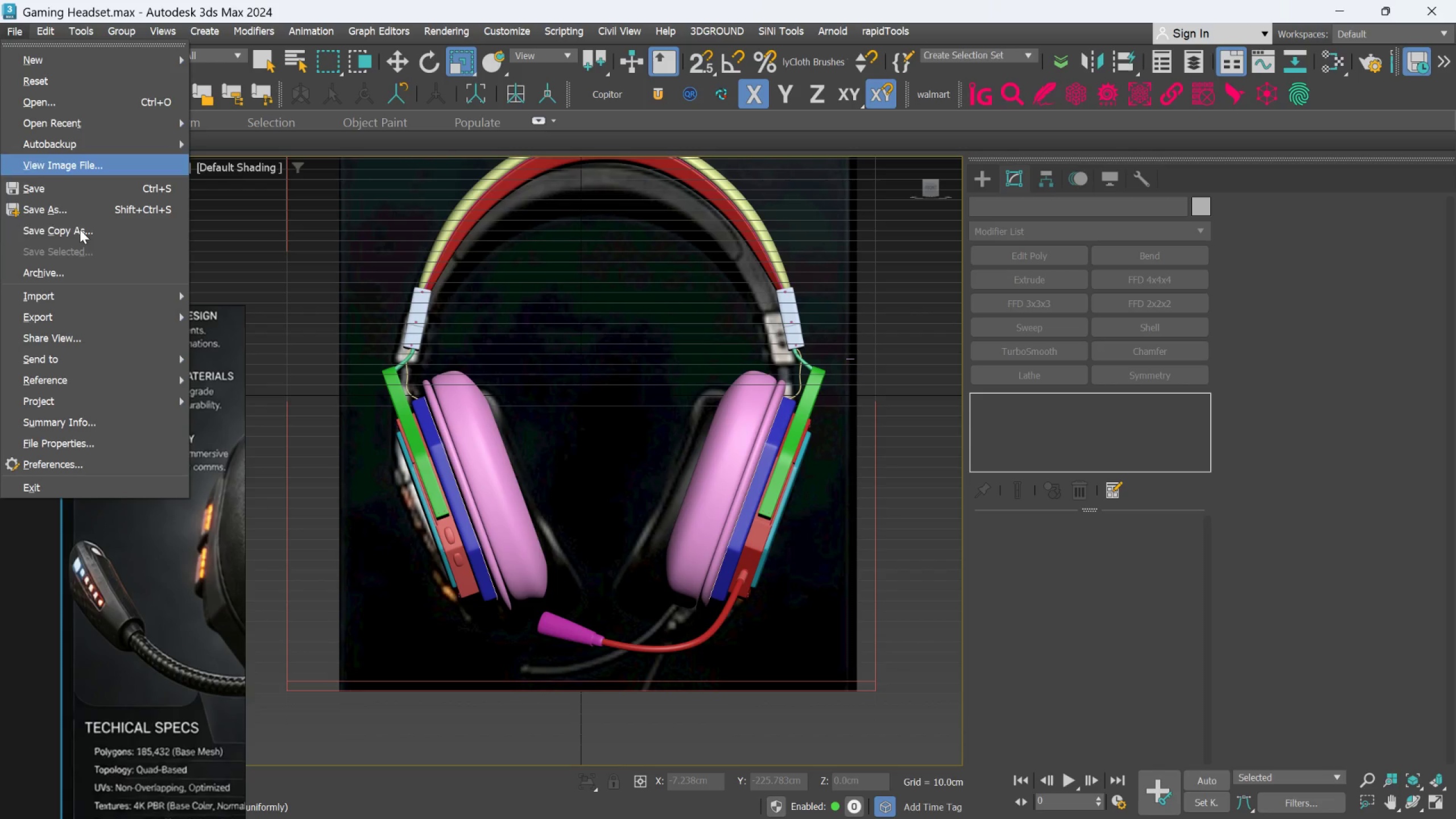 
left_click([83, 240])
 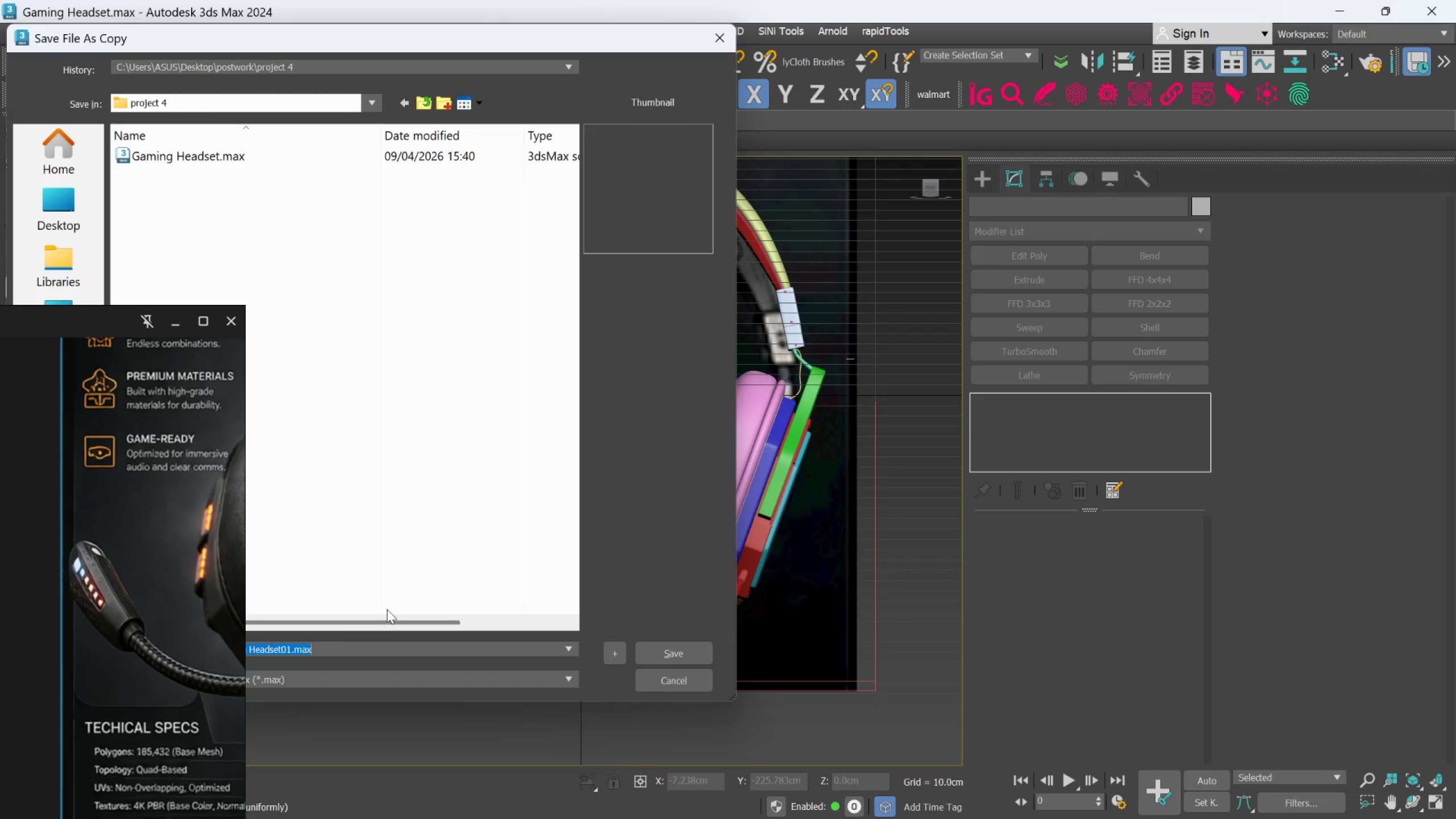 
left_click([328, 646])
 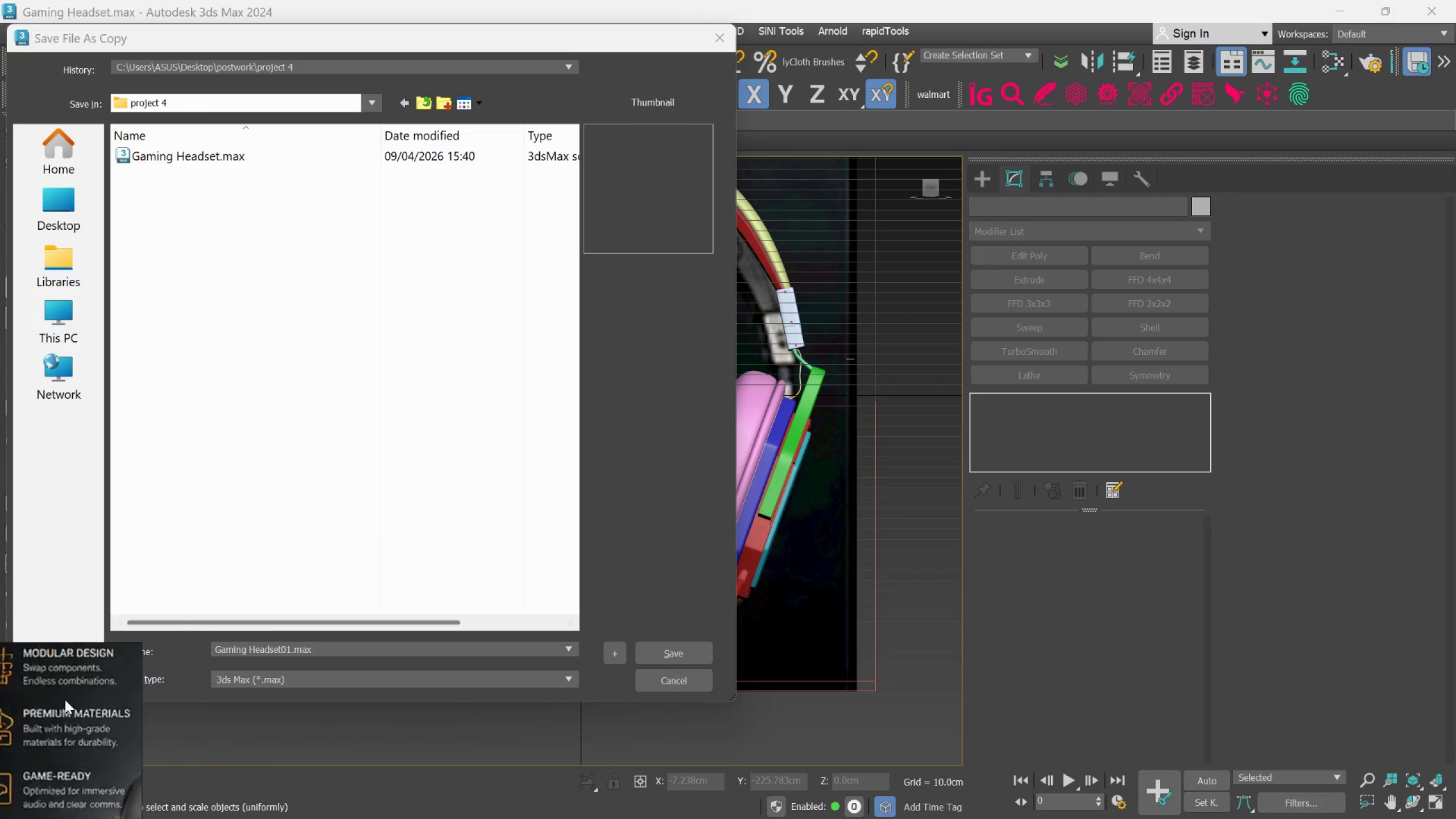 
left_click([323, 648])
 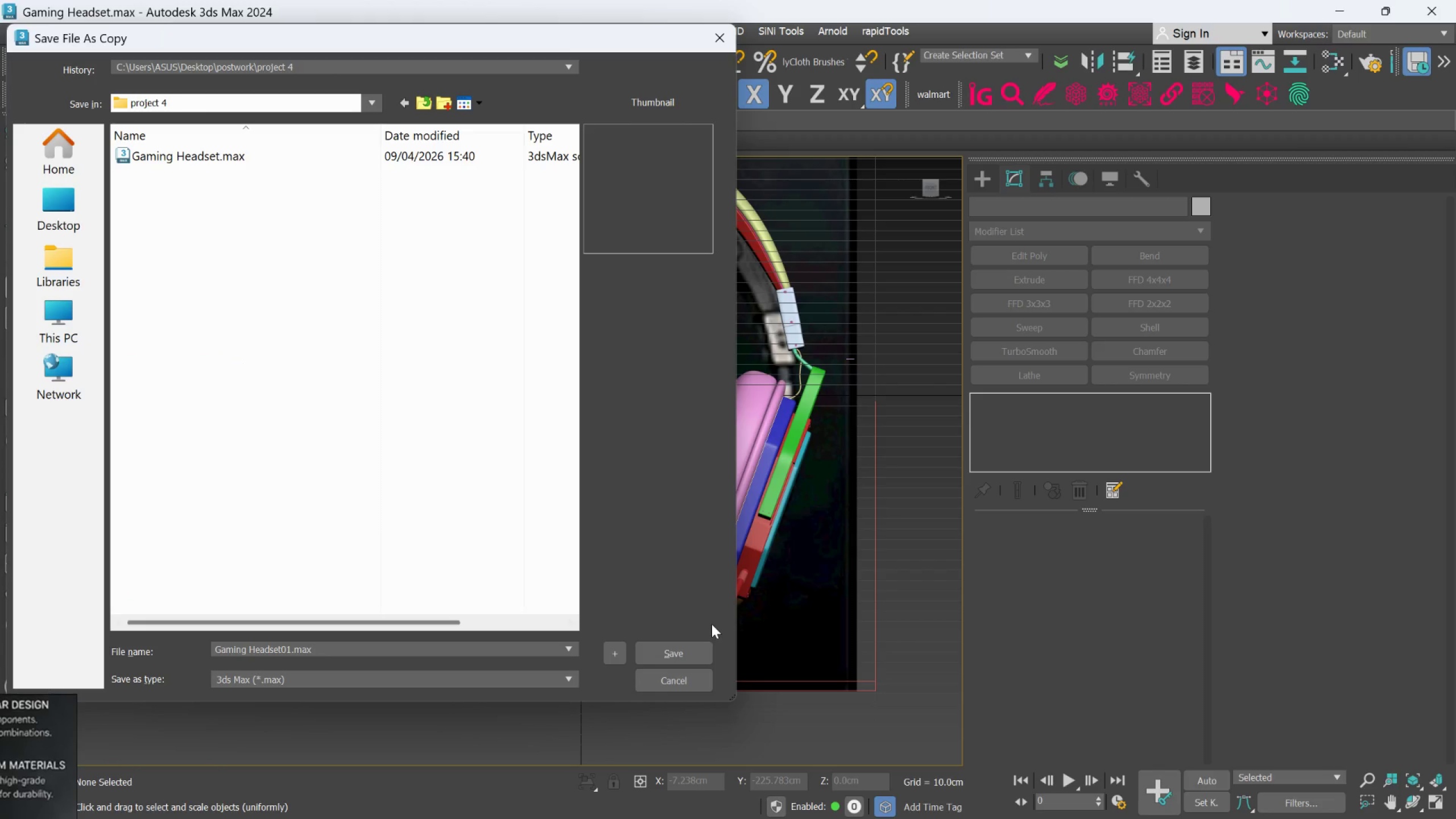 
left_click([693, 655])
 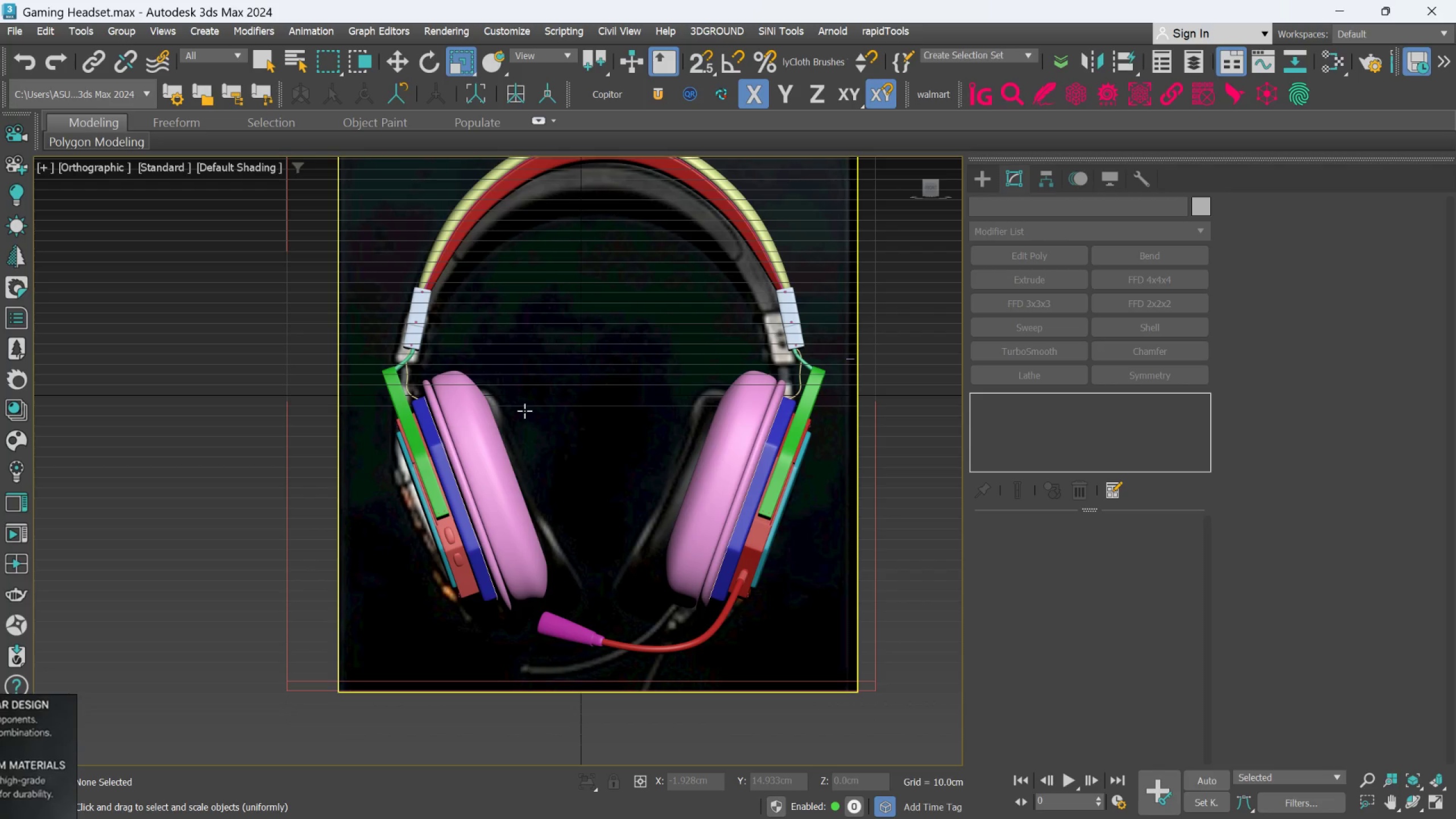 
wait(13.61)
 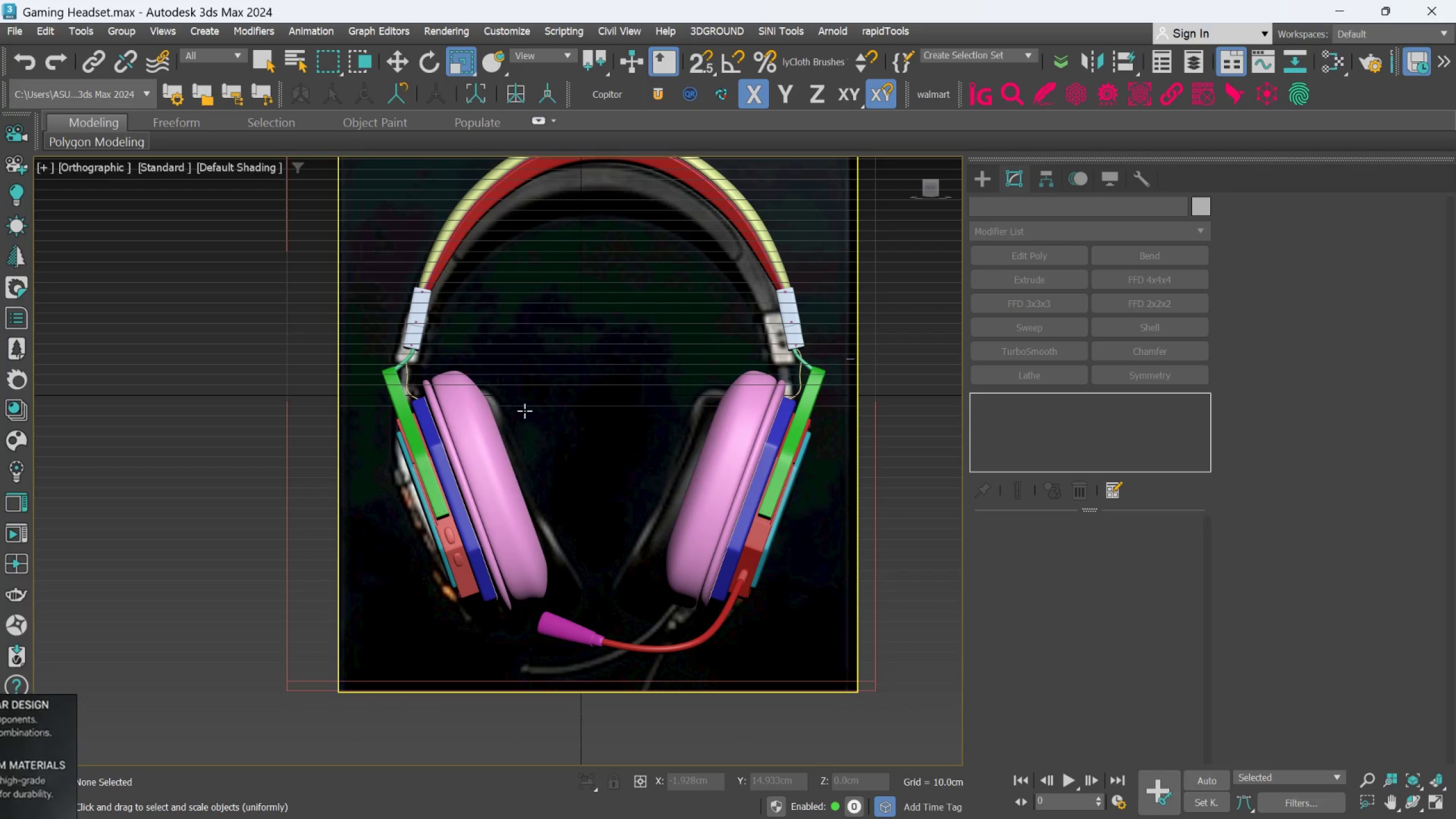 
left_click([672, 380])
 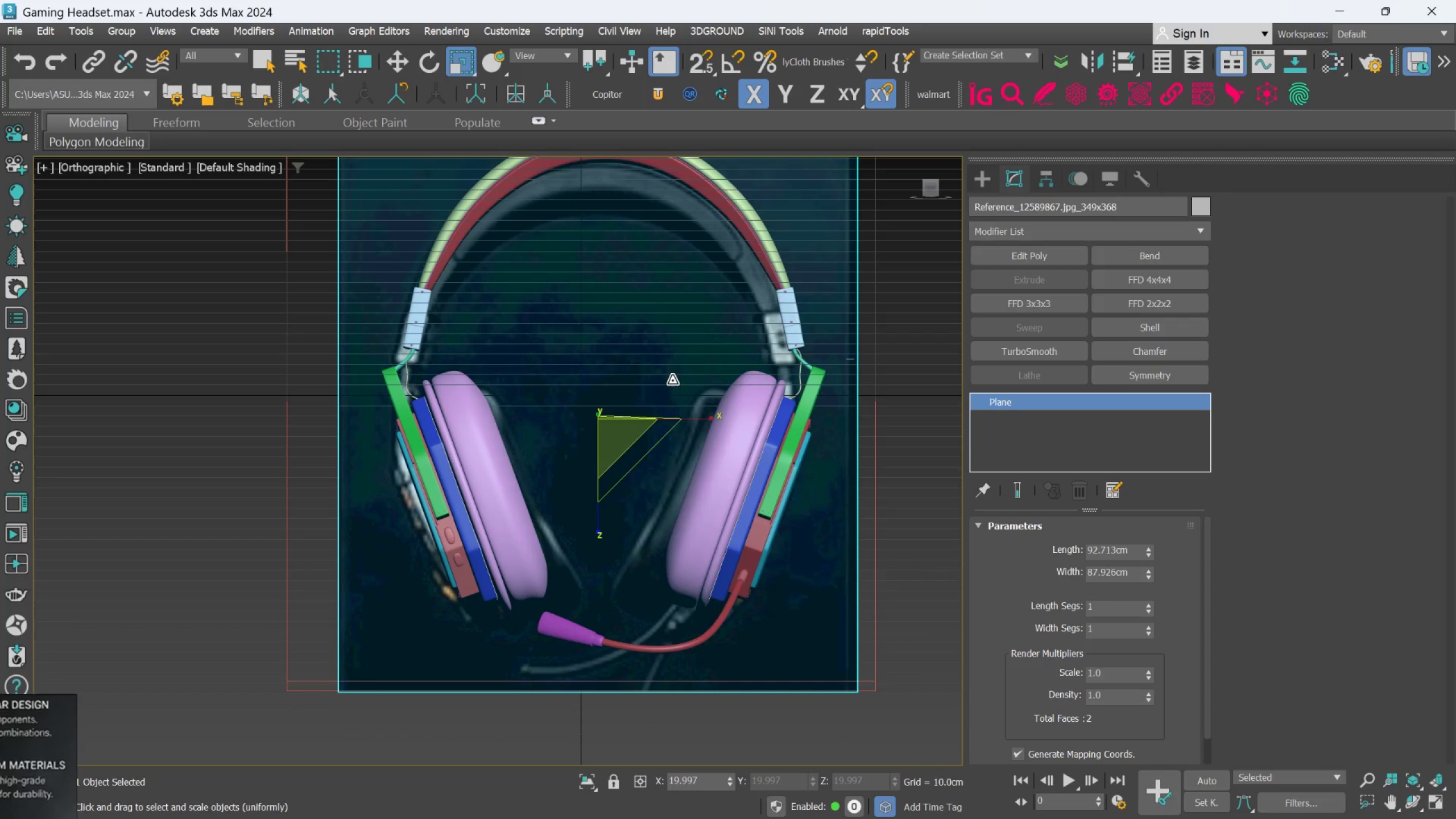 
right_click([672, 380])
 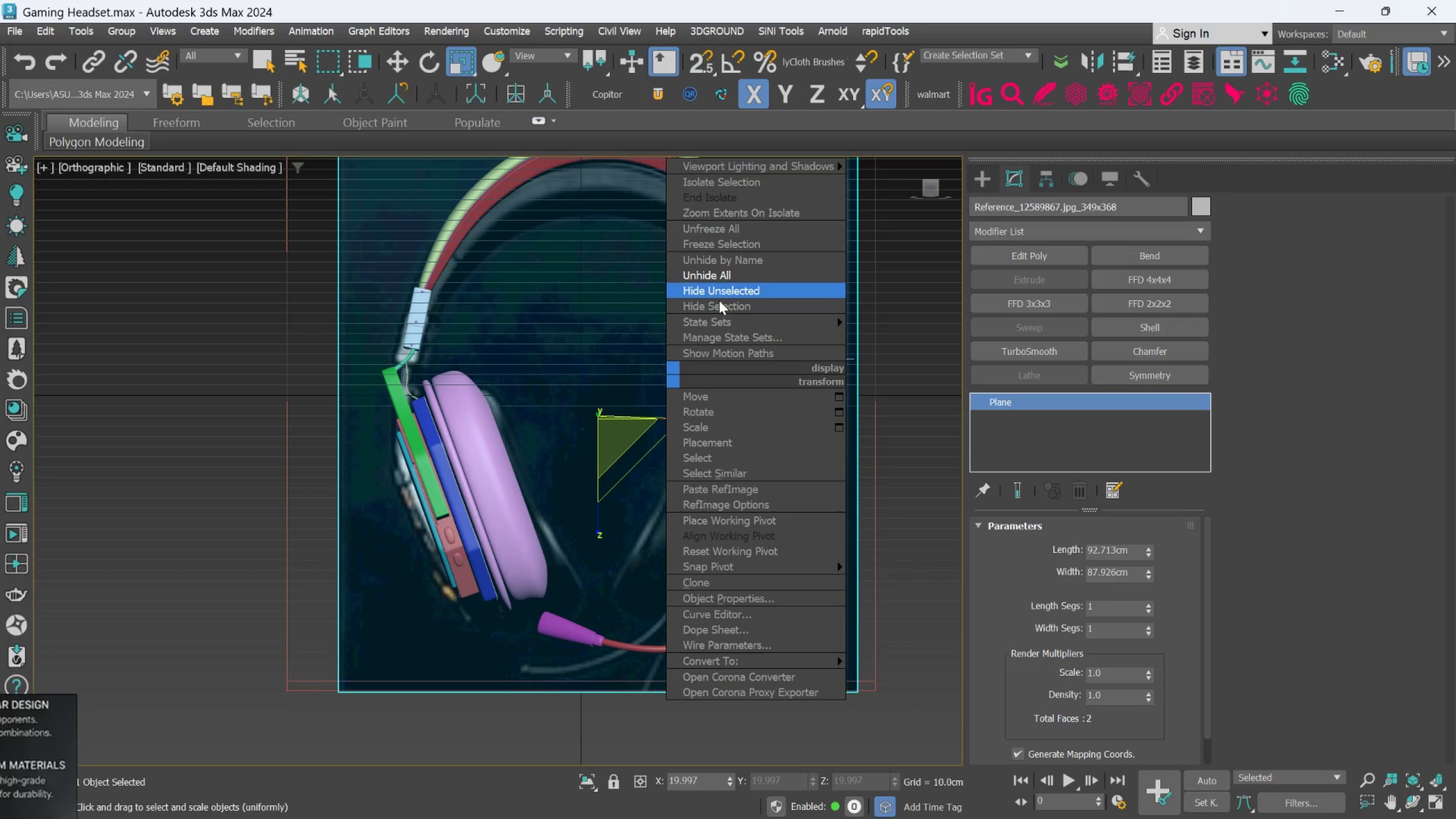 
left_click([720, 307])
 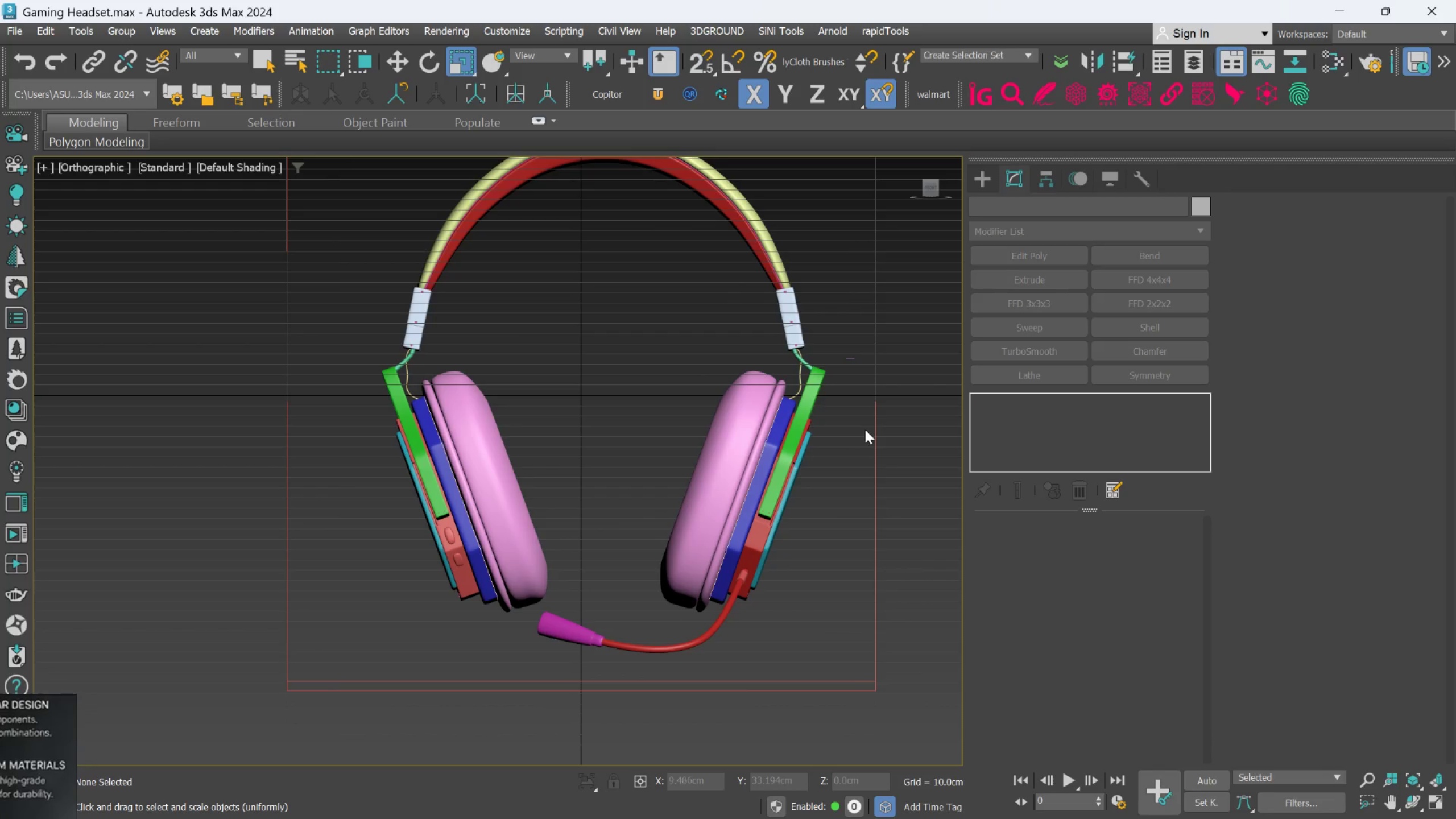 
left_click([877, 430])
 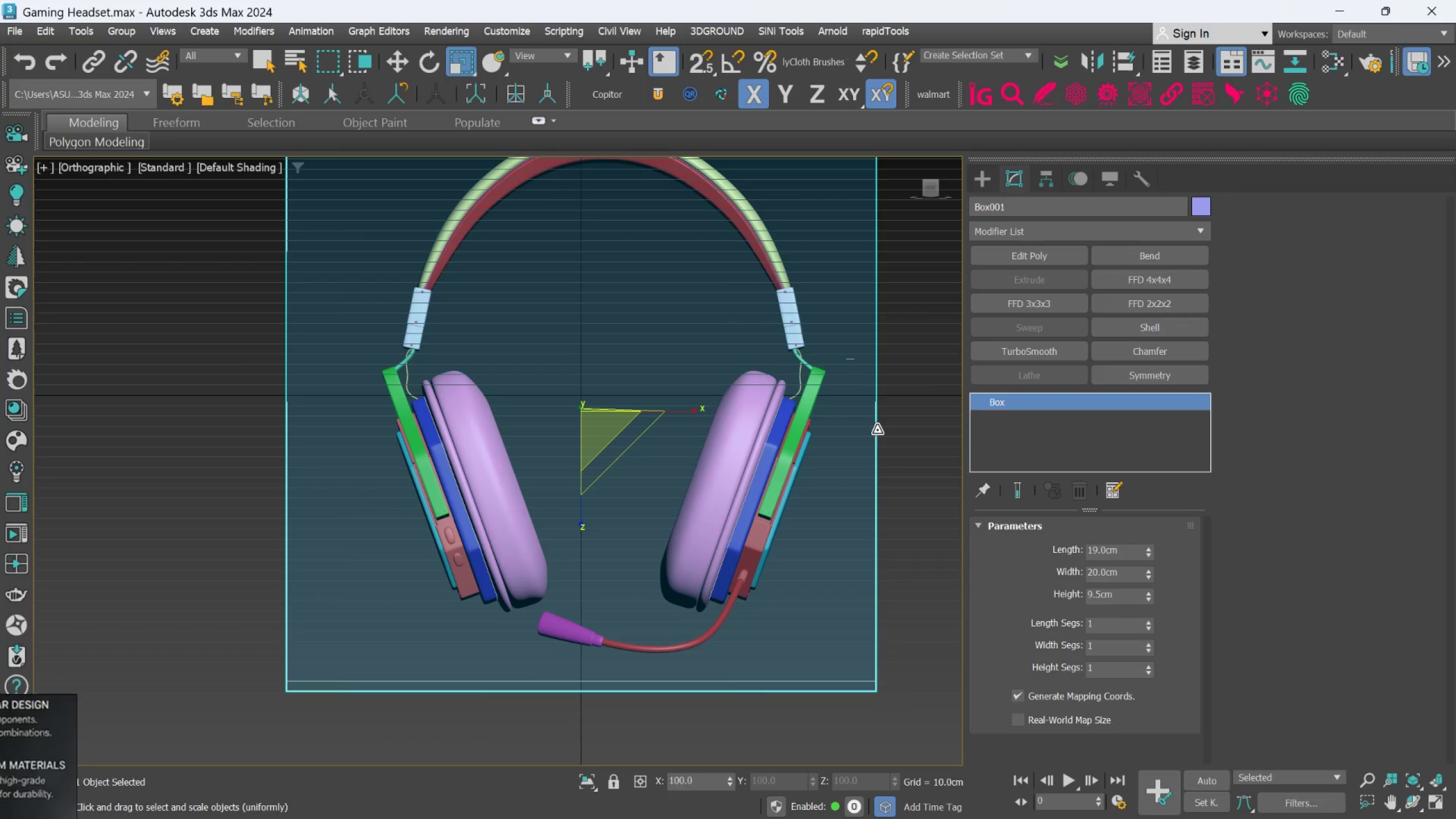 
right_click([877, 430])
 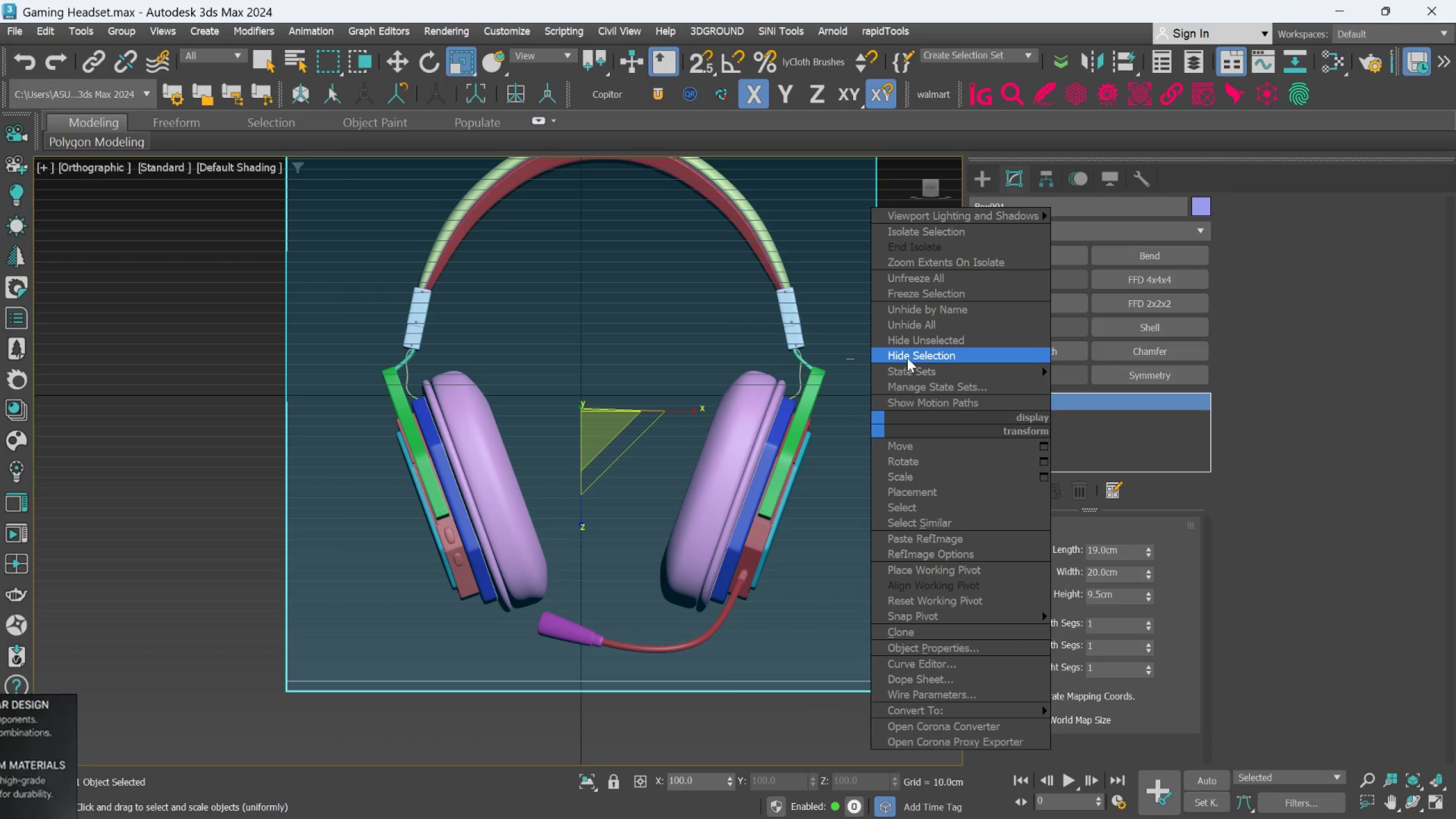 
left_click([907, 357])
 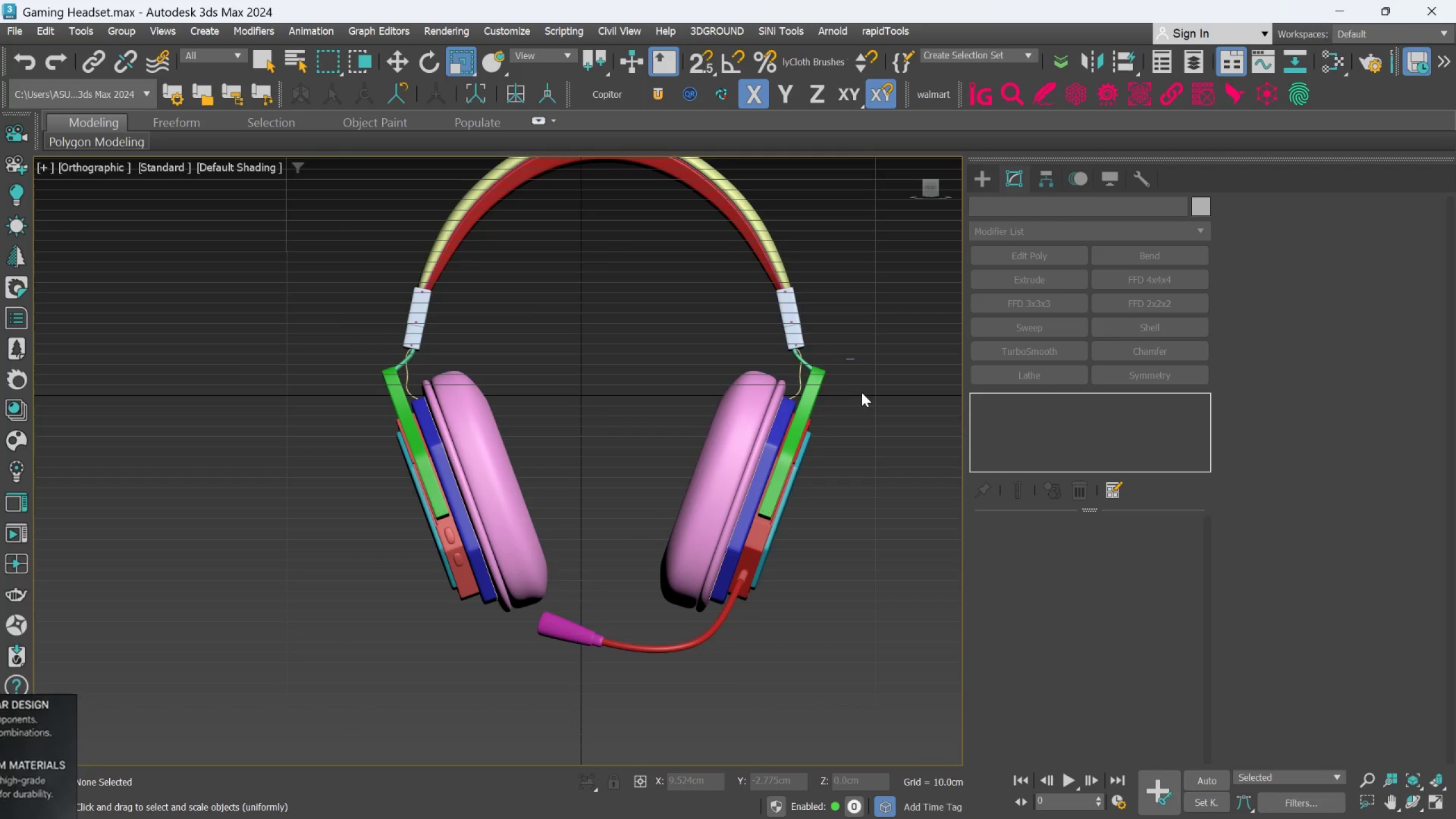 
left_click_drag(start_coordinate=[846, 355], to_coordinate=[857, 399])
 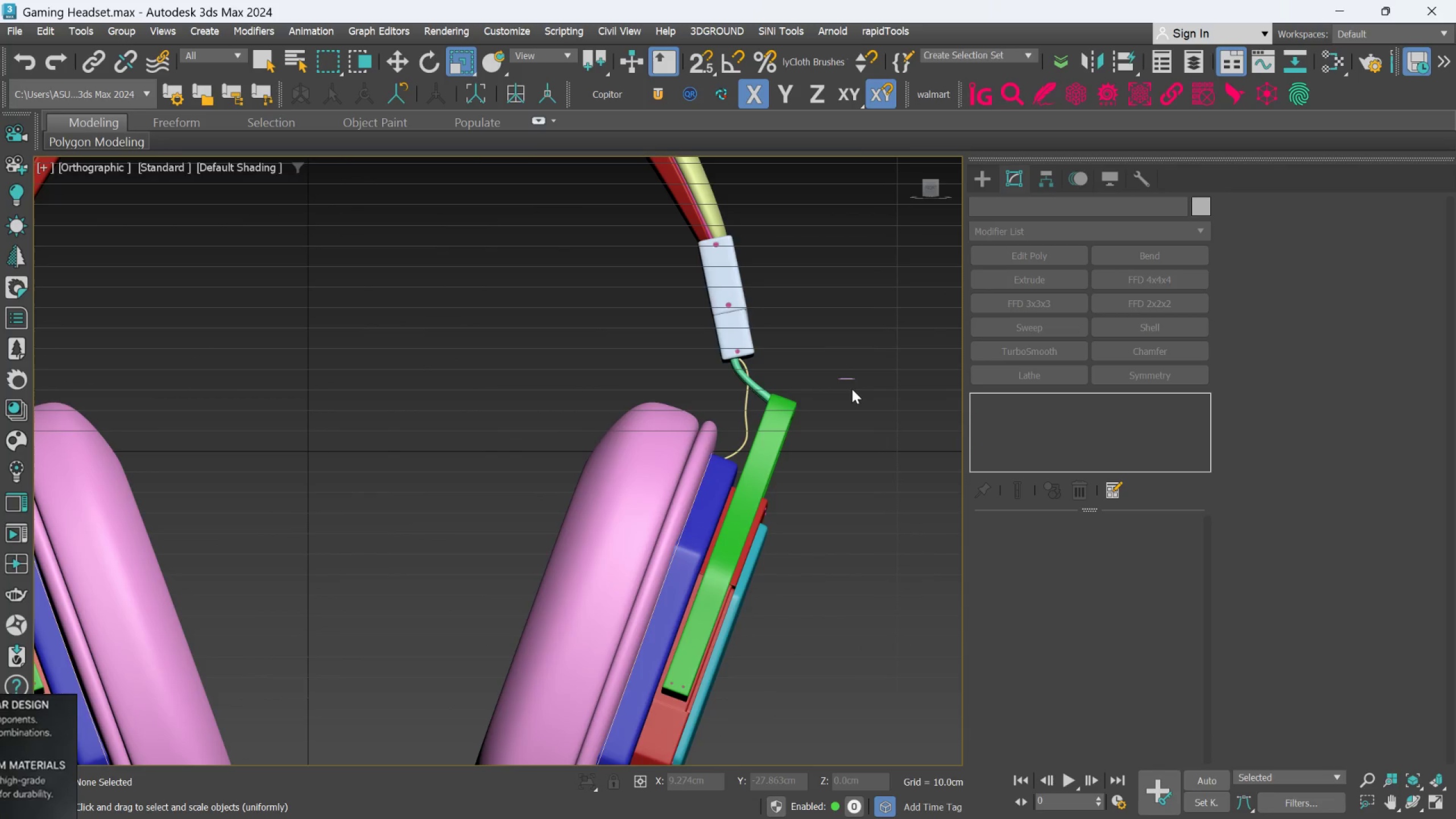 
scroll: coordinate [850, 385], scroll_direction: up, amount: 5.0
 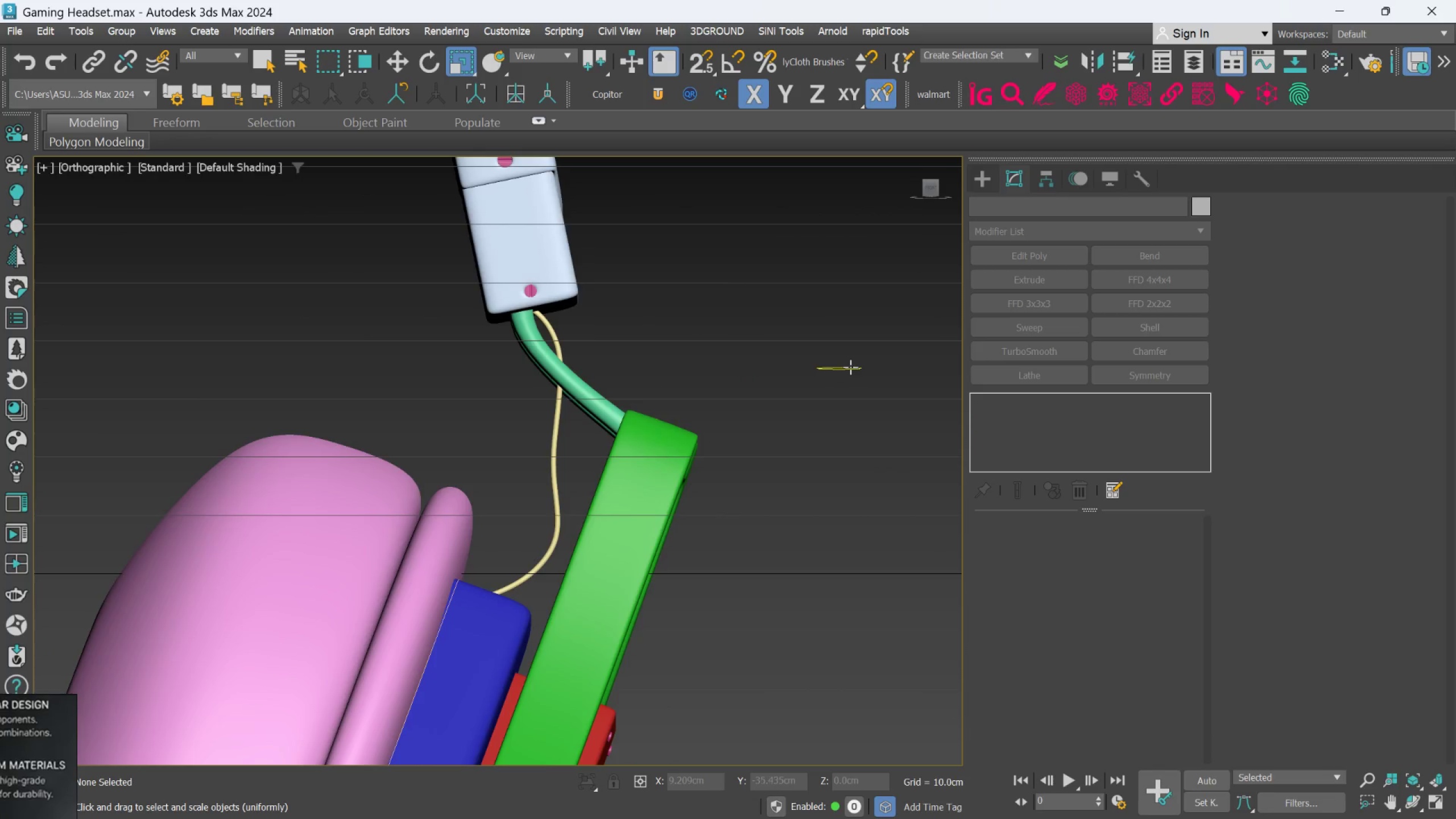 
left_click([850, 367])
 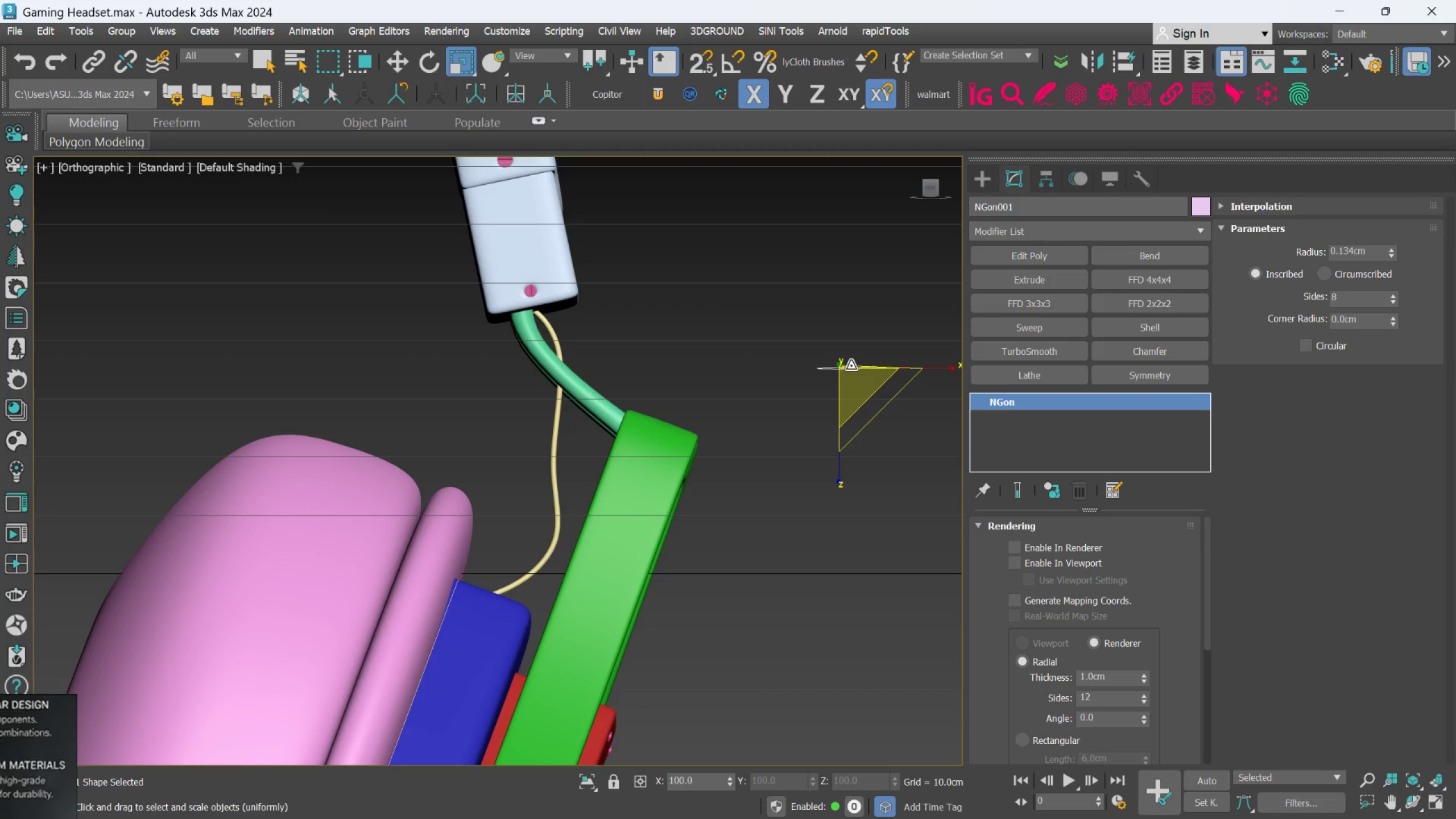 
key(Delete)
 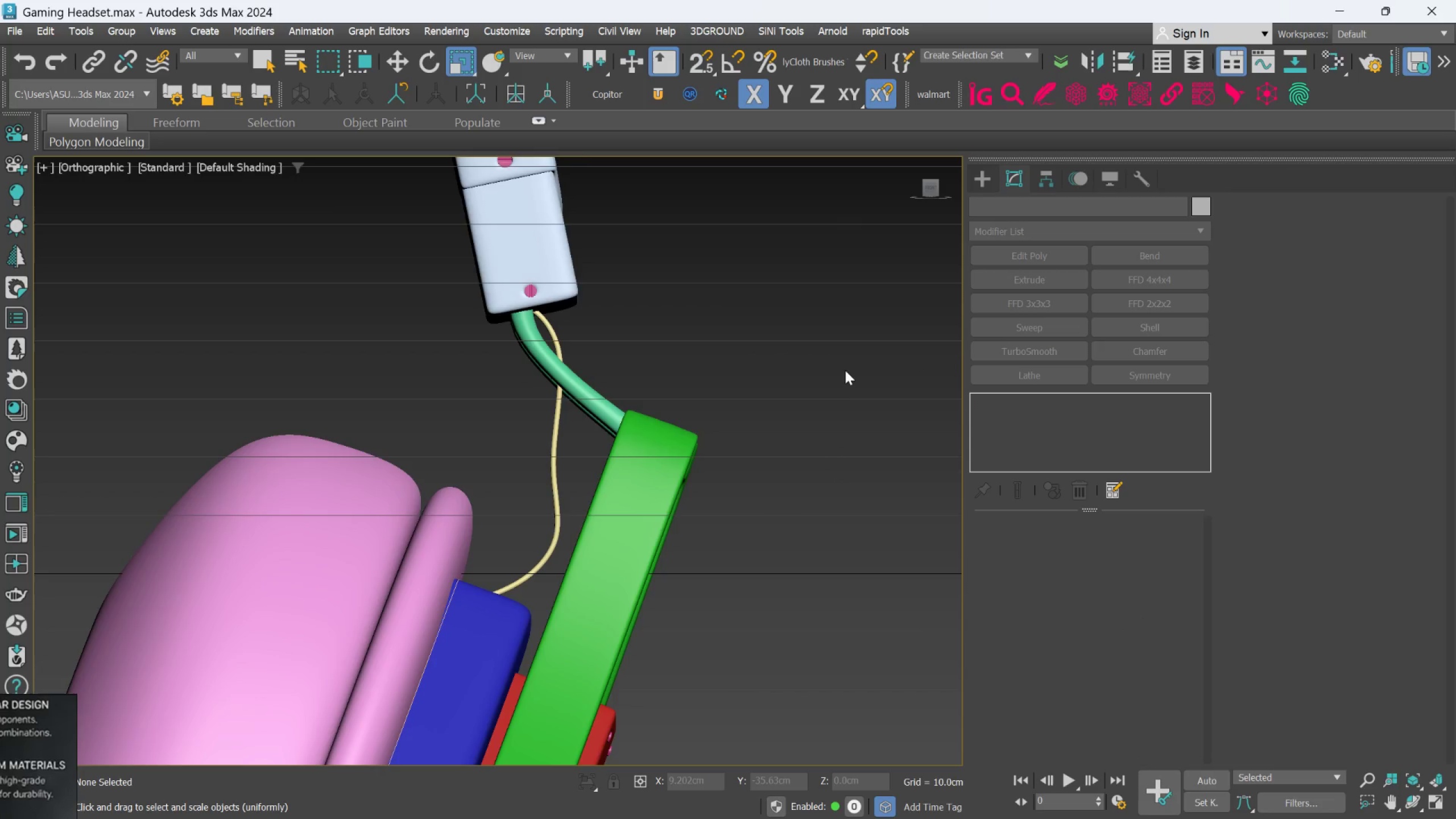 
scroll: coordinate [829, 393], scroll_direction: down, amount: 6.0
 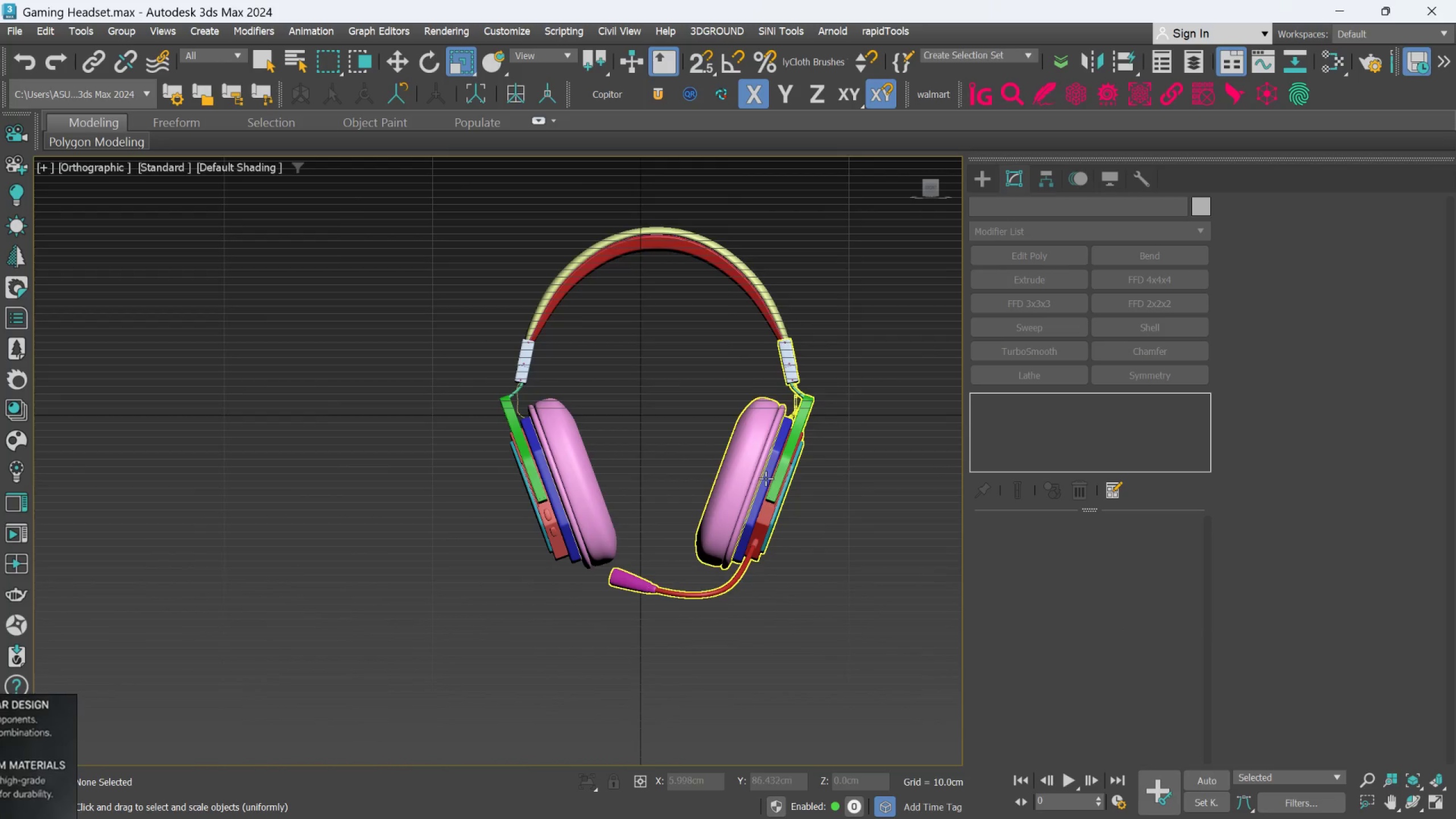 
left_click([766, 478])
 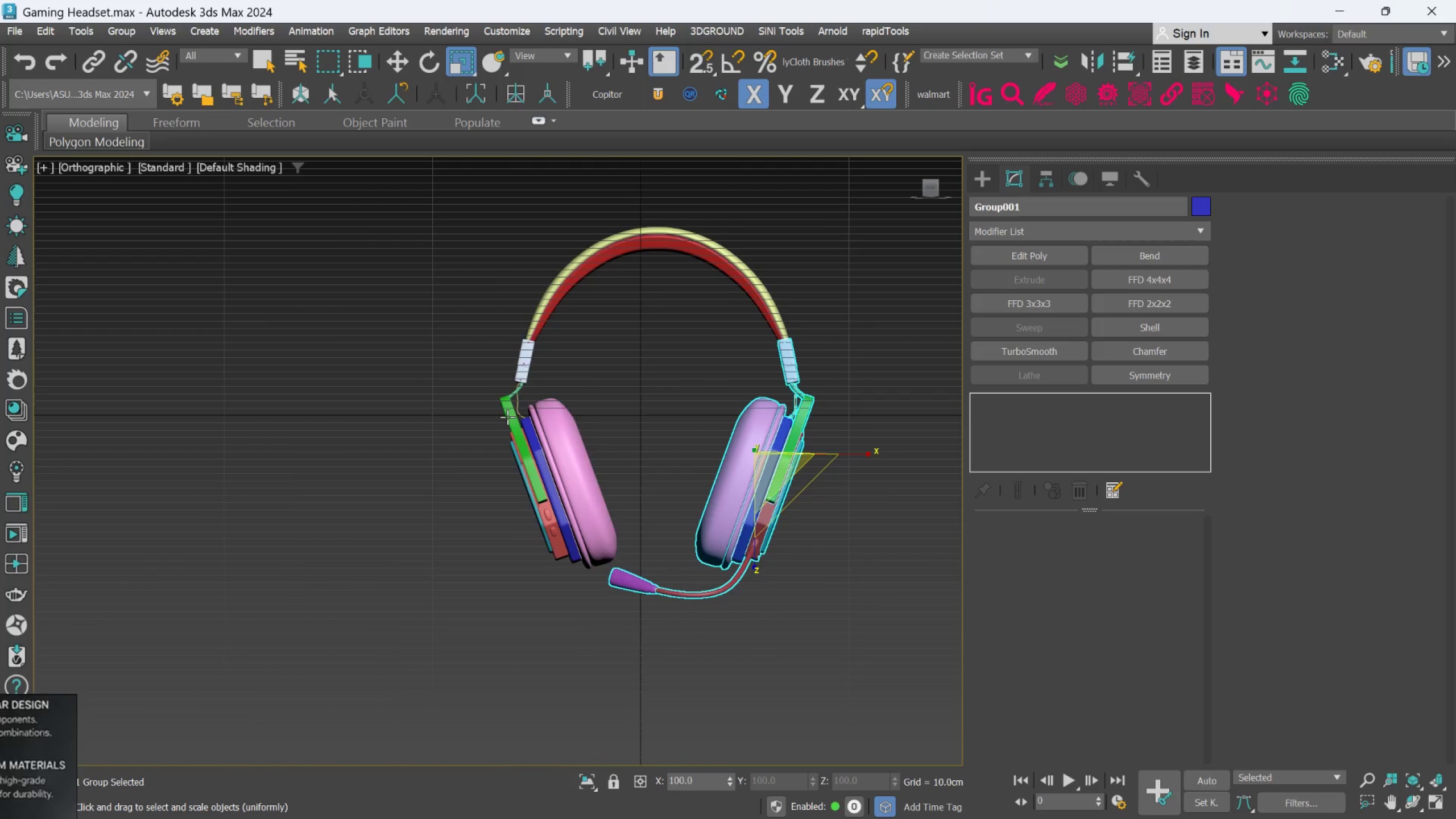 
left_click([514, 420])
 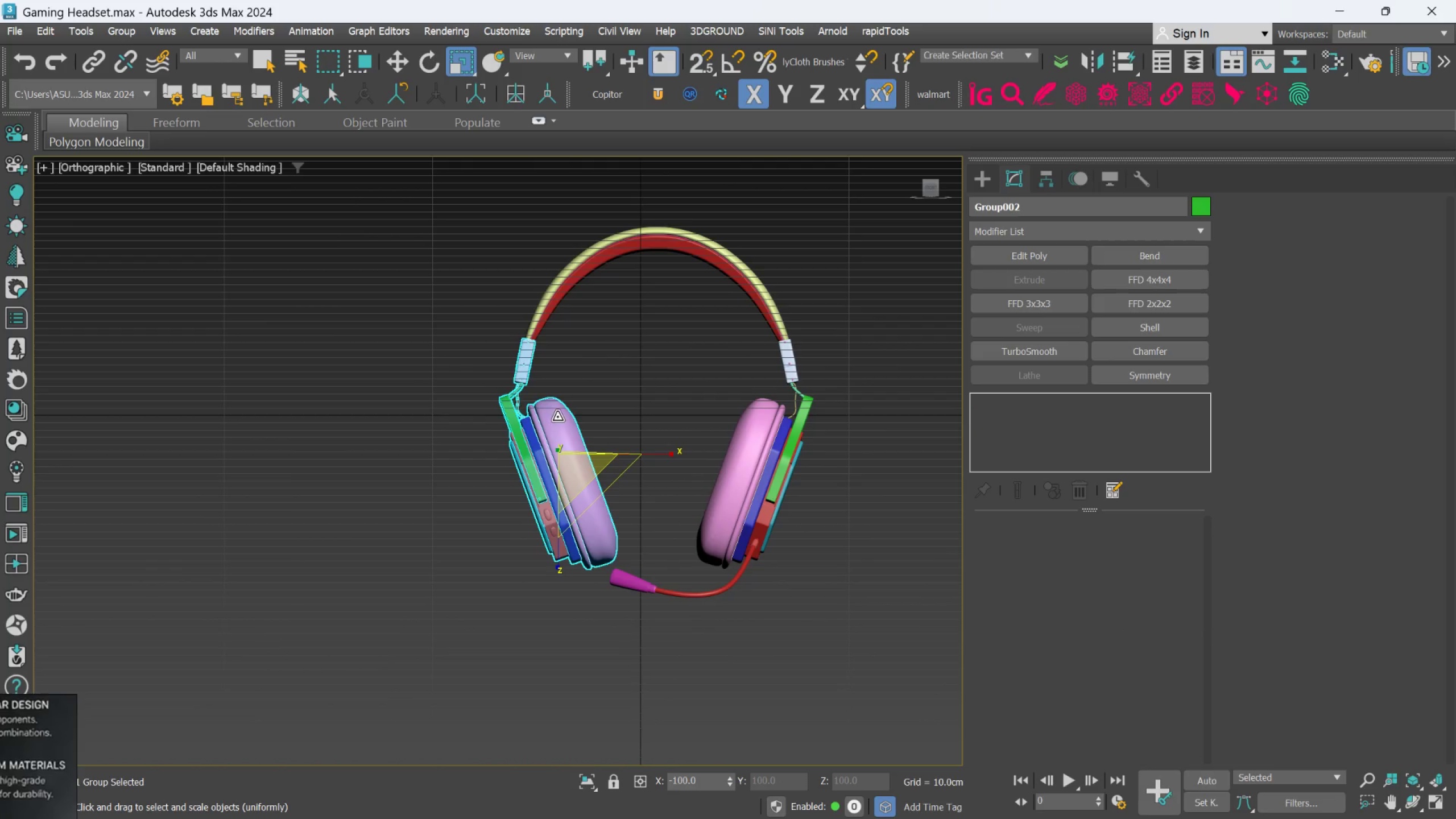 
hold_key(key=AltLeft, duration=0.67)
 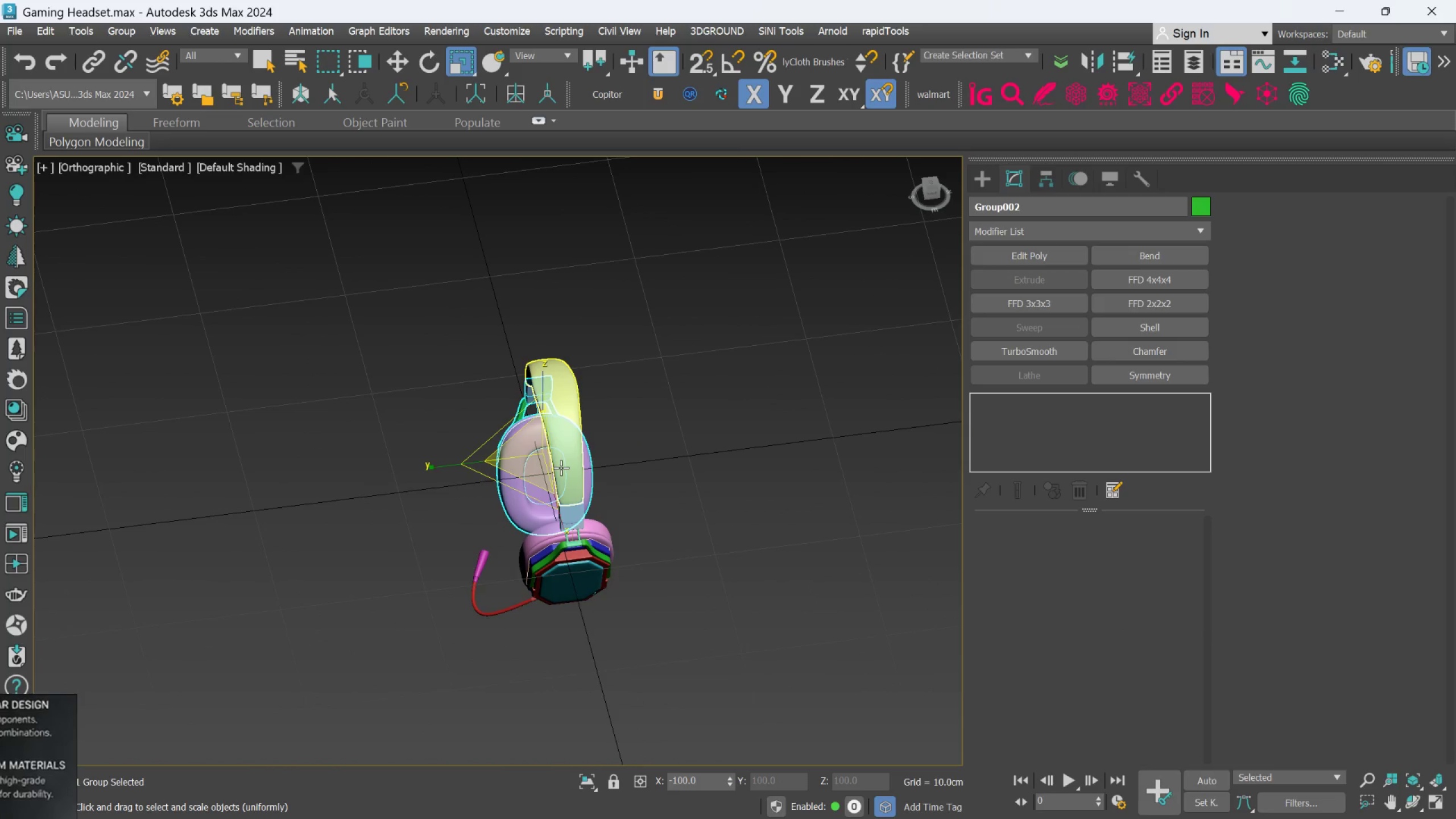 
scroll: coordinate [557, 417], scroll_direction: down, amount: 1.0
 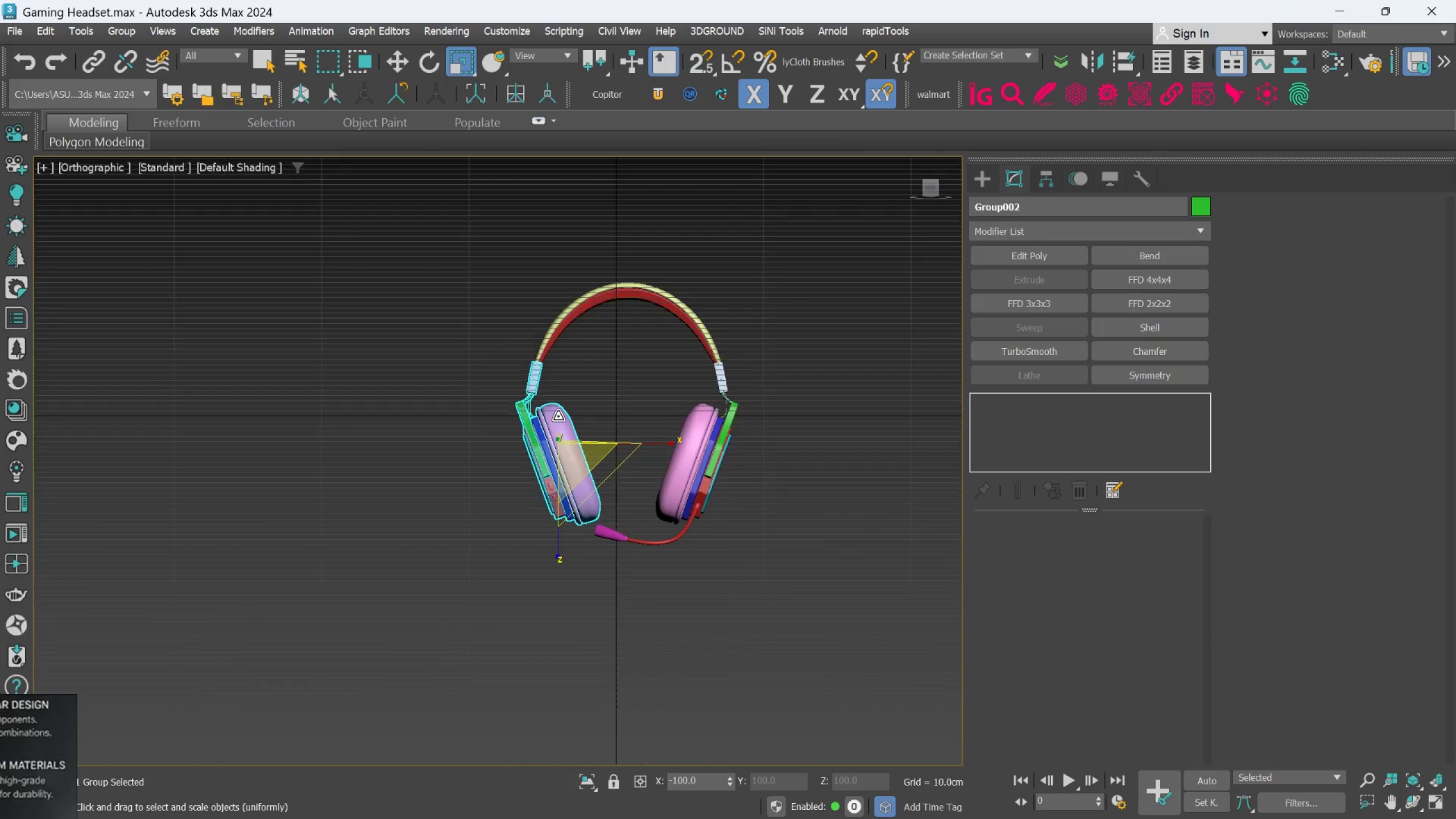 
hold_key(key=AltLeft, duration=0.7)
 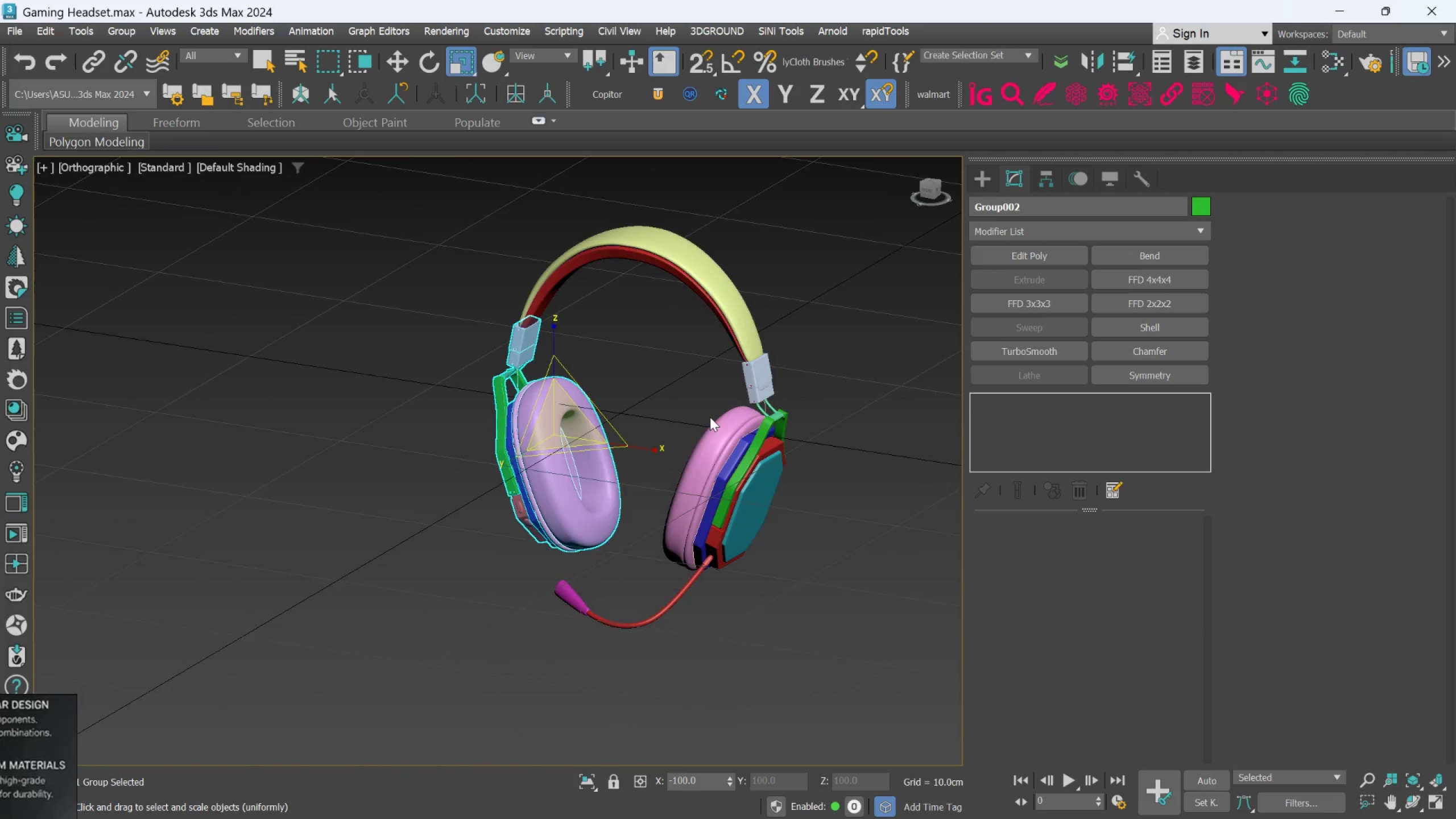 
scroll: coordinate [561, 452], scroll_direction: up, amount: 1.0
 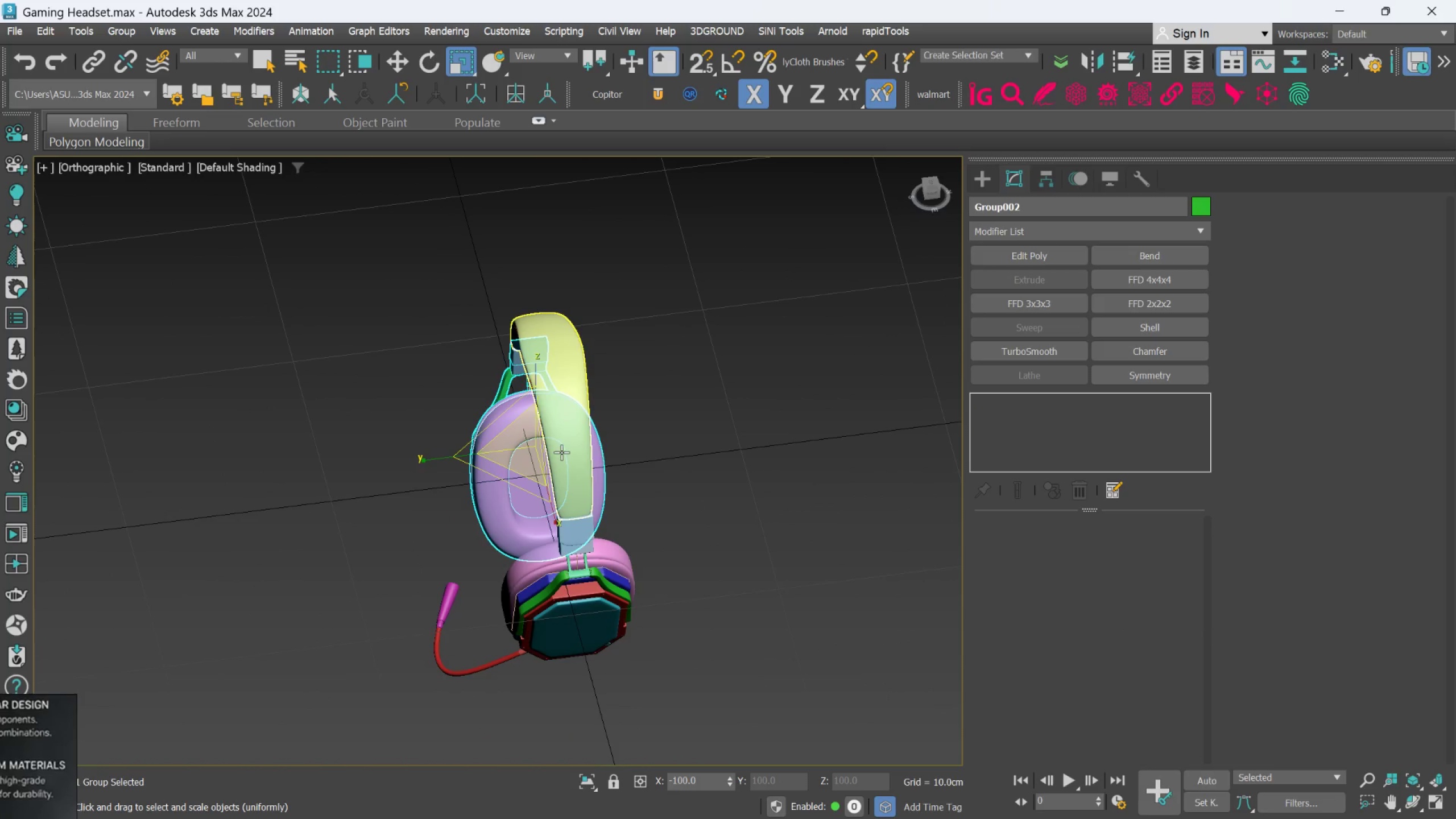 
hold_key(key=AltLeft, duration=0.55)
 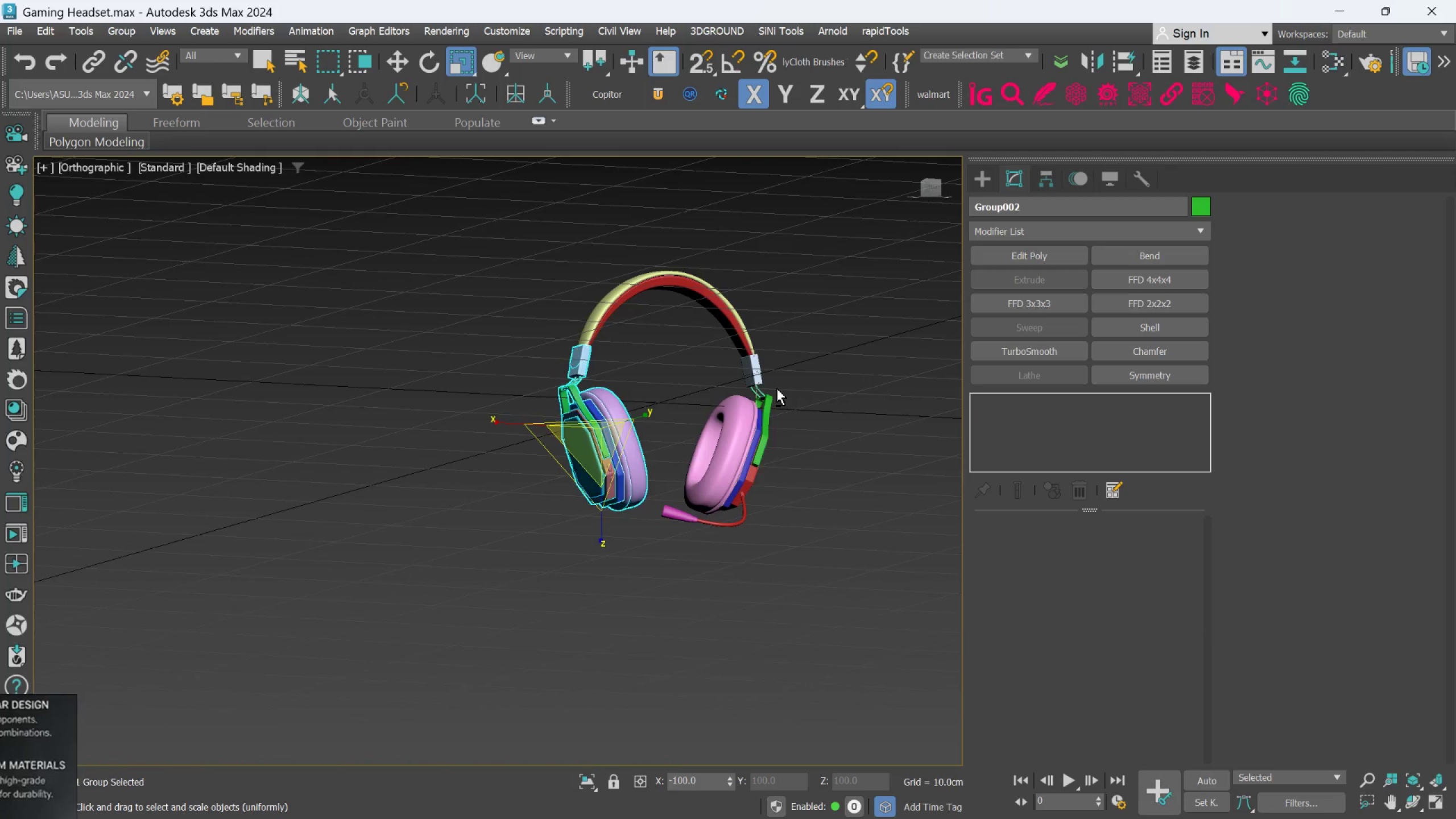 
scroll: coordinate [713, 416], scroll_direction: down, amount: 1.0
 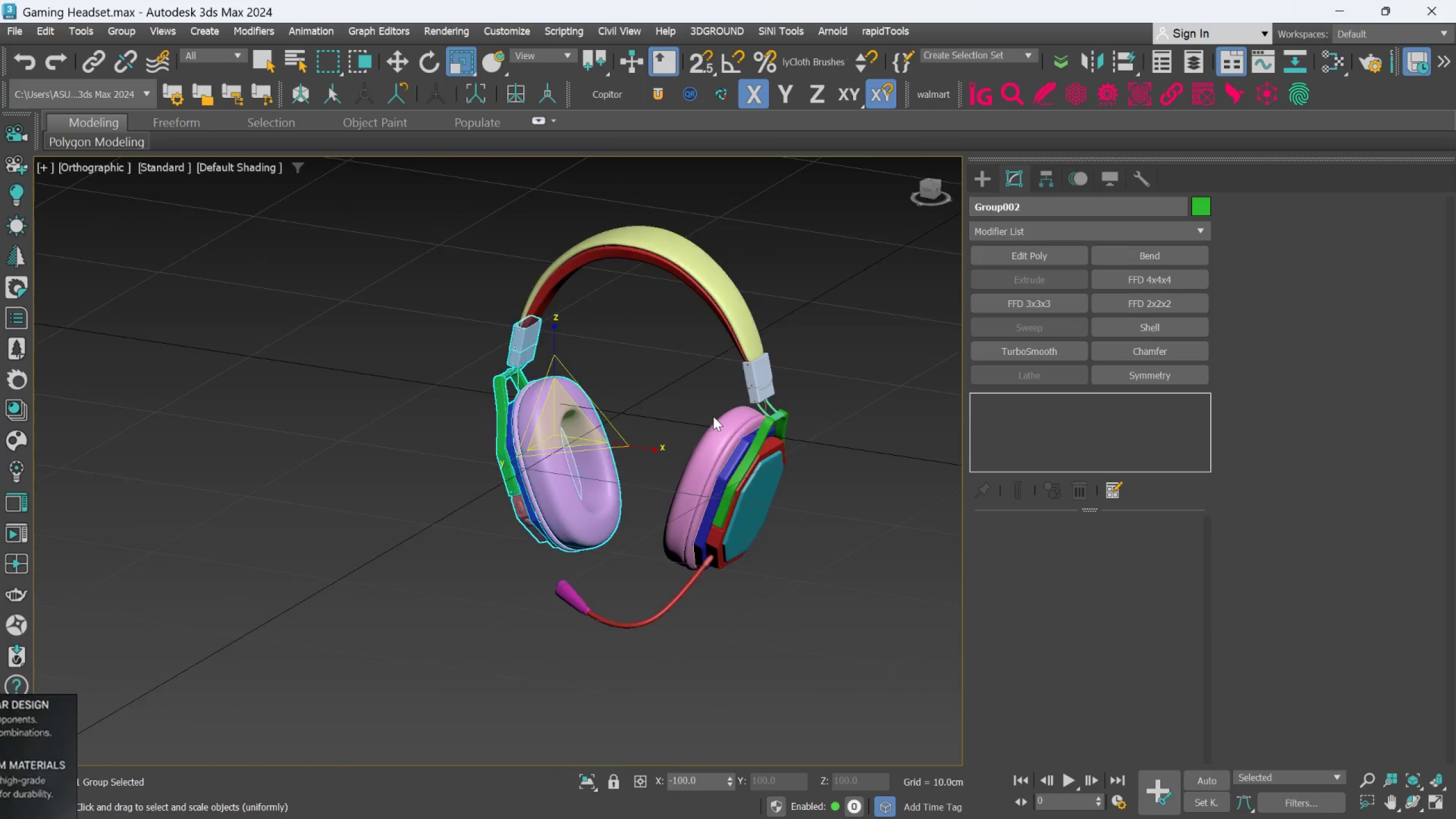 
hold_key(key=AltLeft, duration=0.31)
 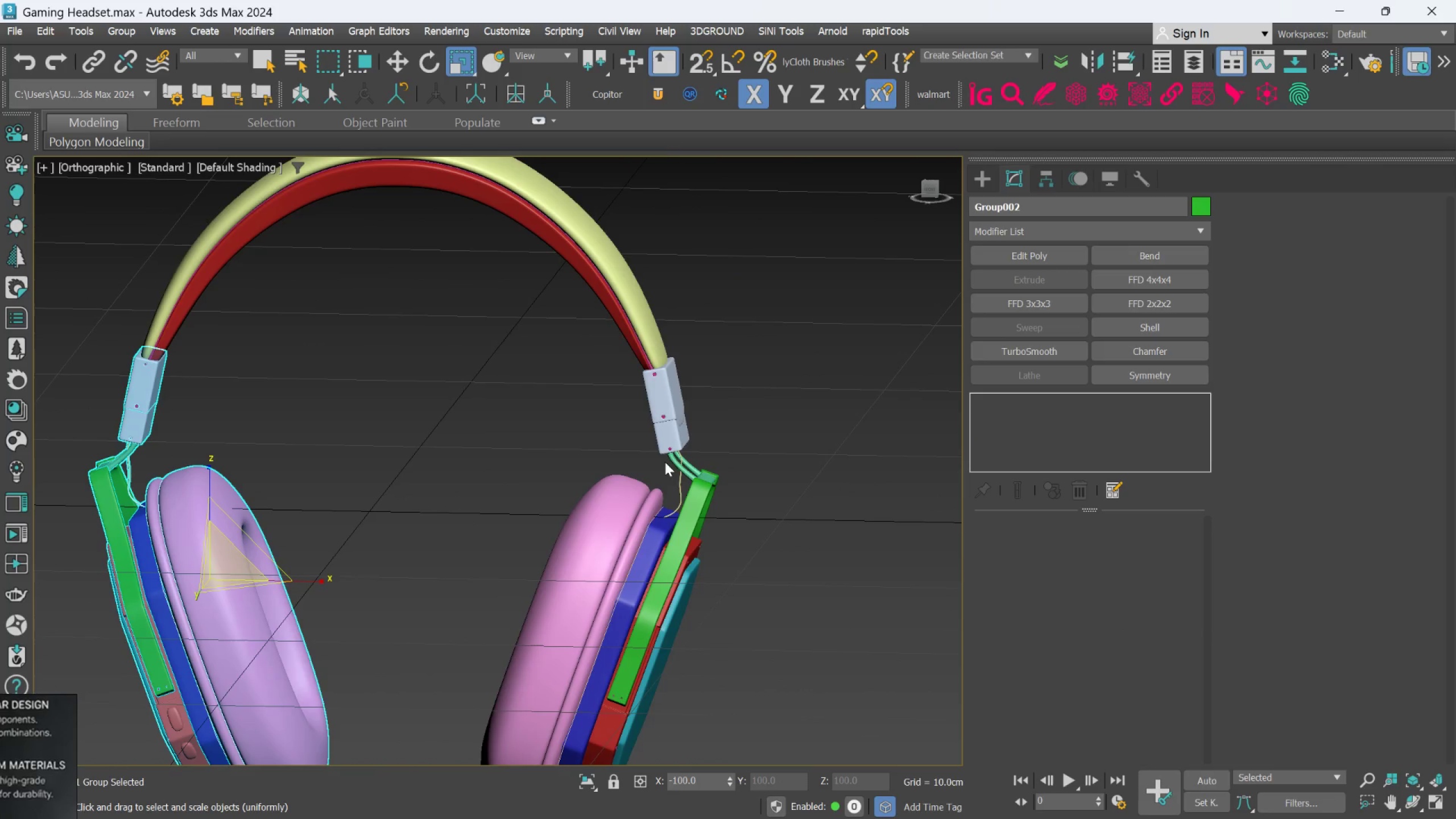 
scroll: coordinate [771, 394], scroll_direction: up, amount: 3.0
 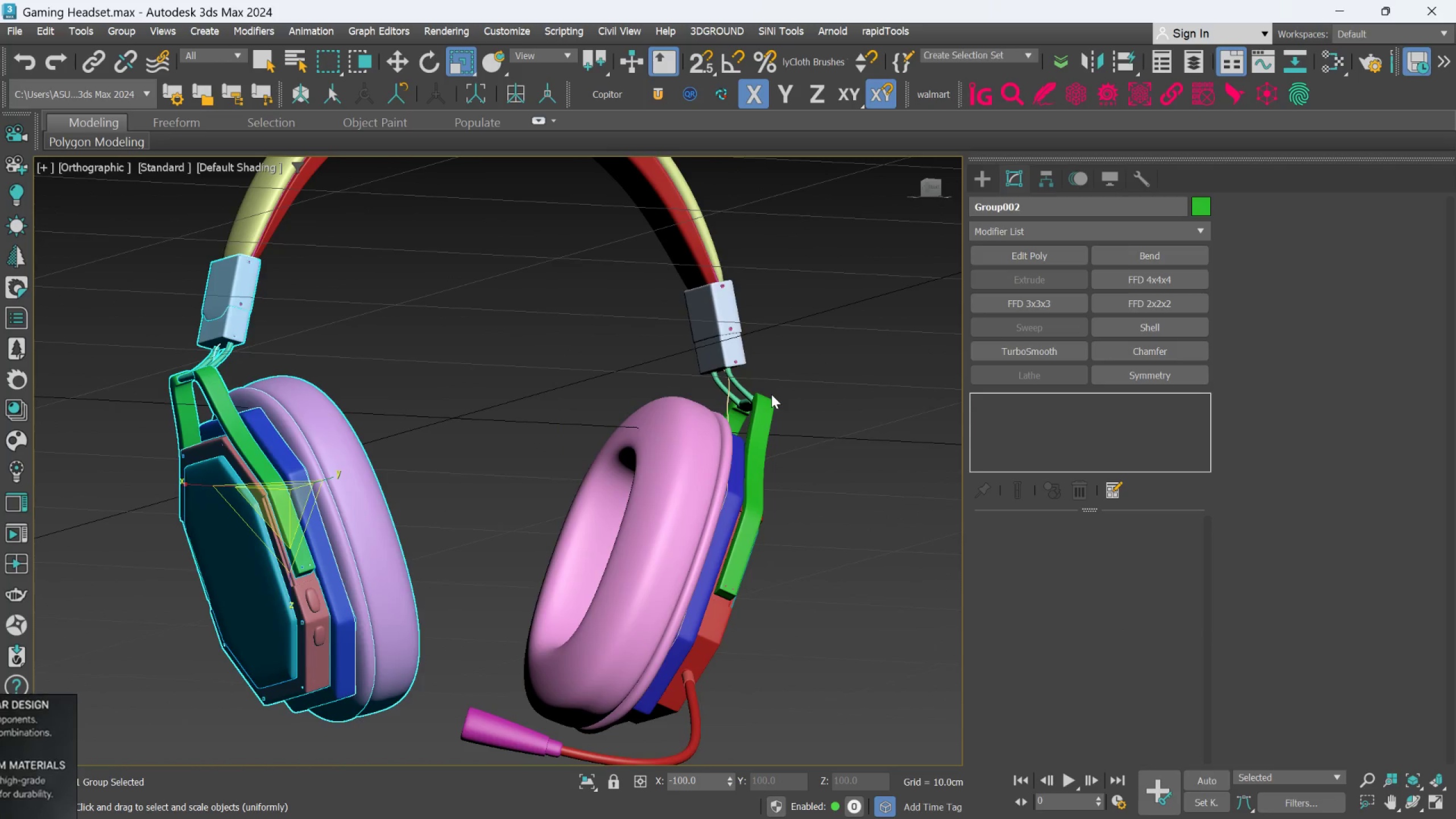 
scroll: coordinate [668, 445], scroll_direction: down, amount: 4.0
 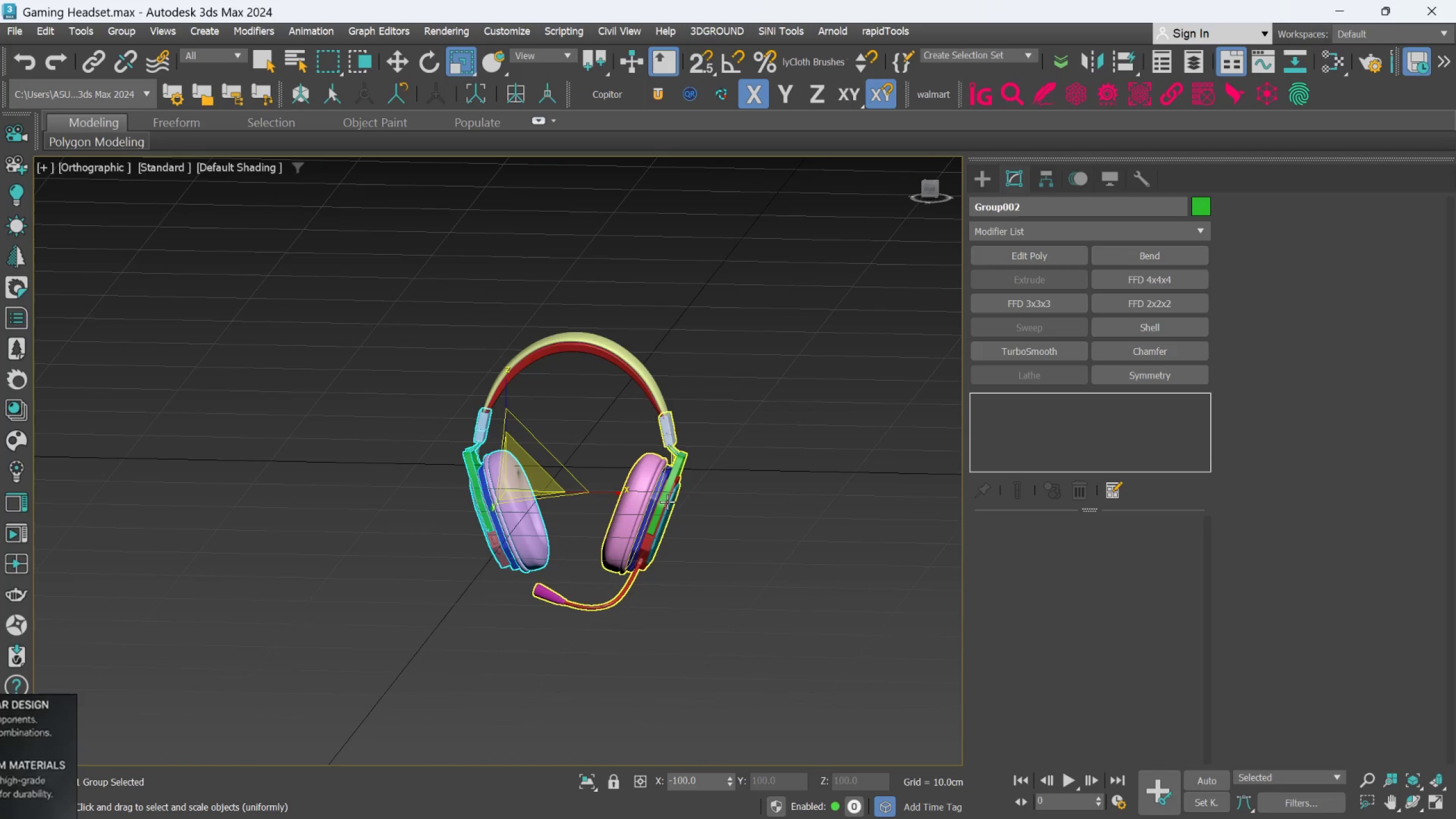 
left_click([667, 502])
 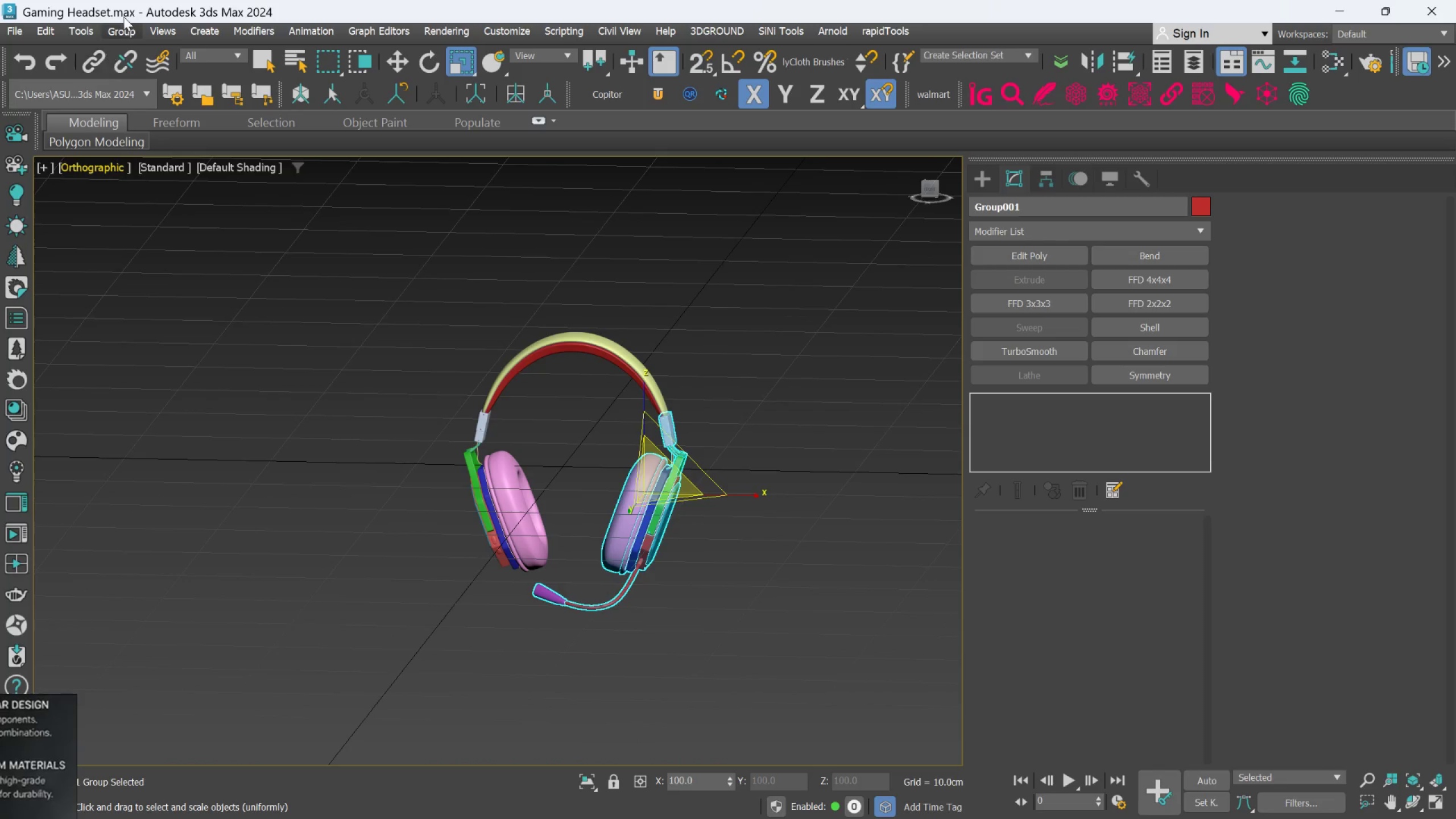 
left_click([122, 24])
 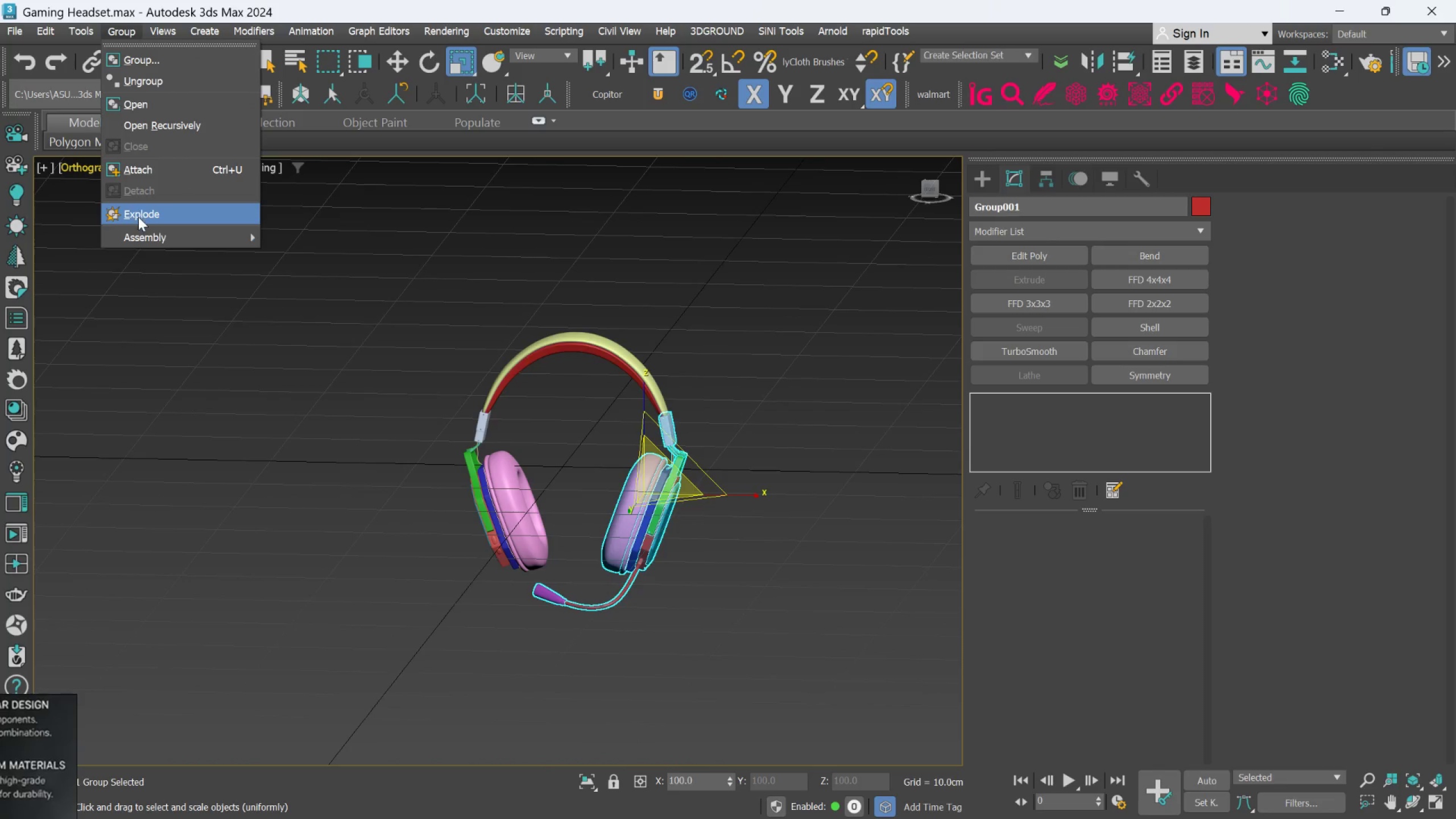 
left_click([138, 213])
 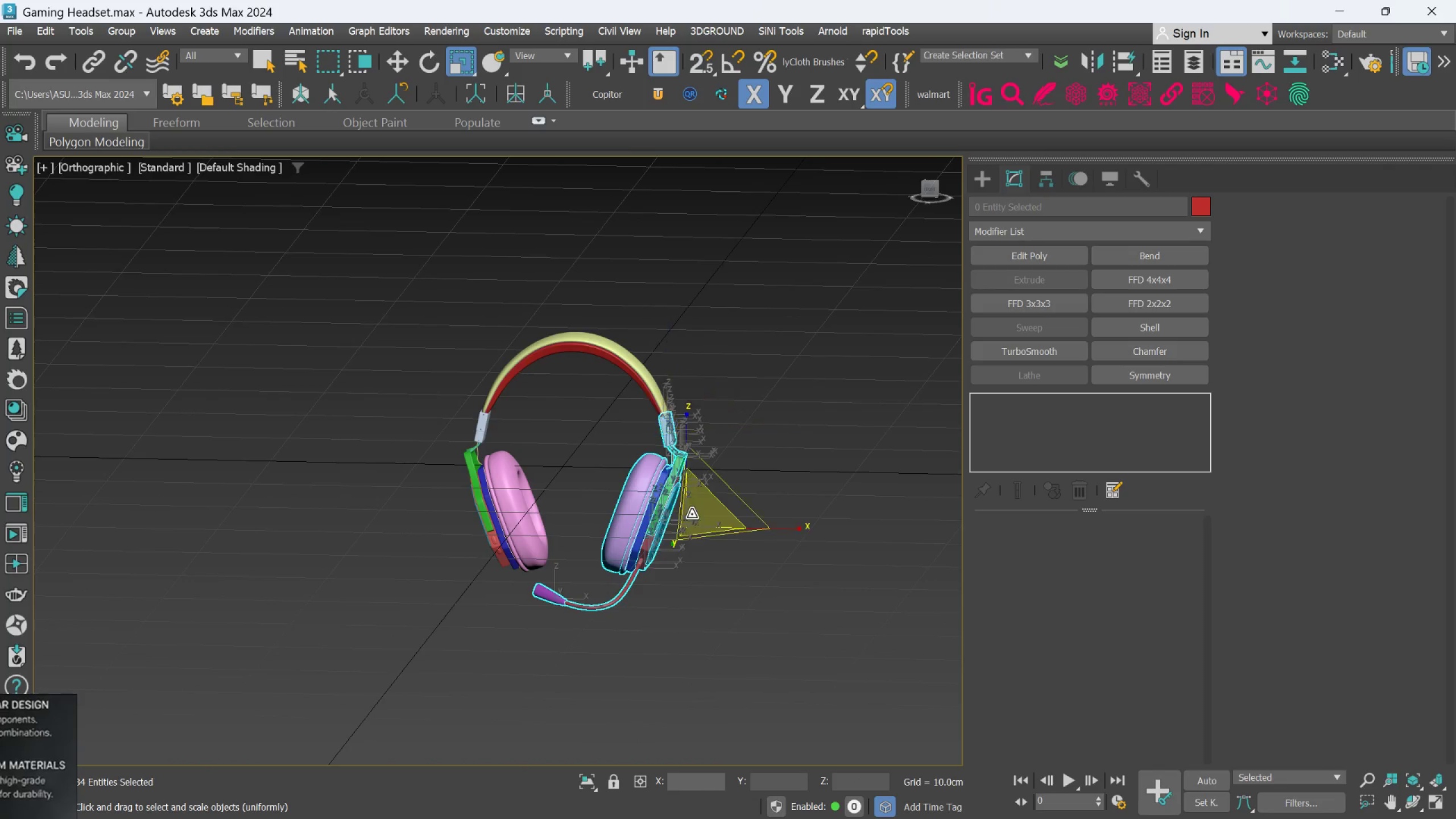 
left_click([776, 403])
 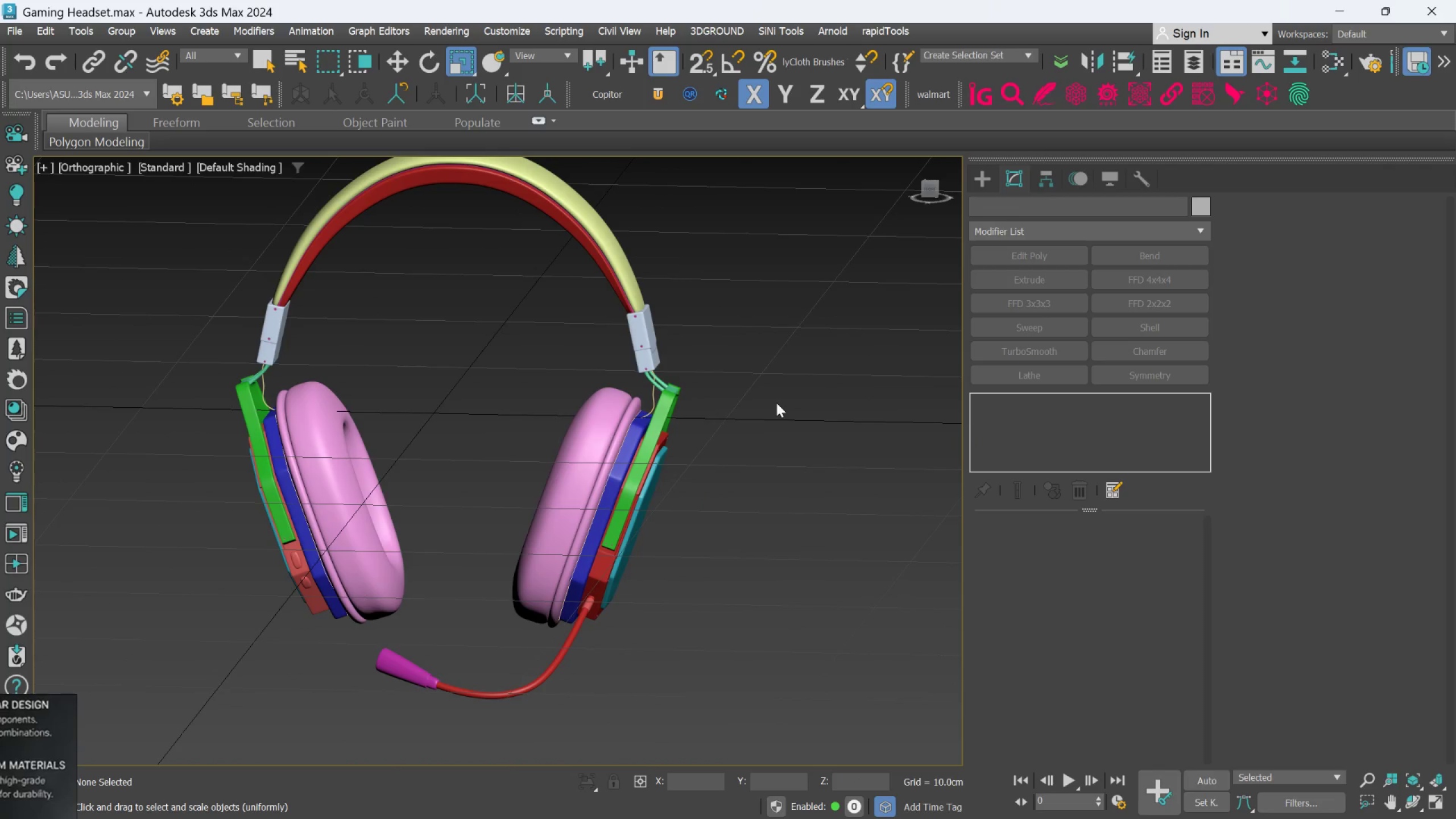 
scroll: coordinate [692, 520], scroll_direction: up, amount: 2.0
 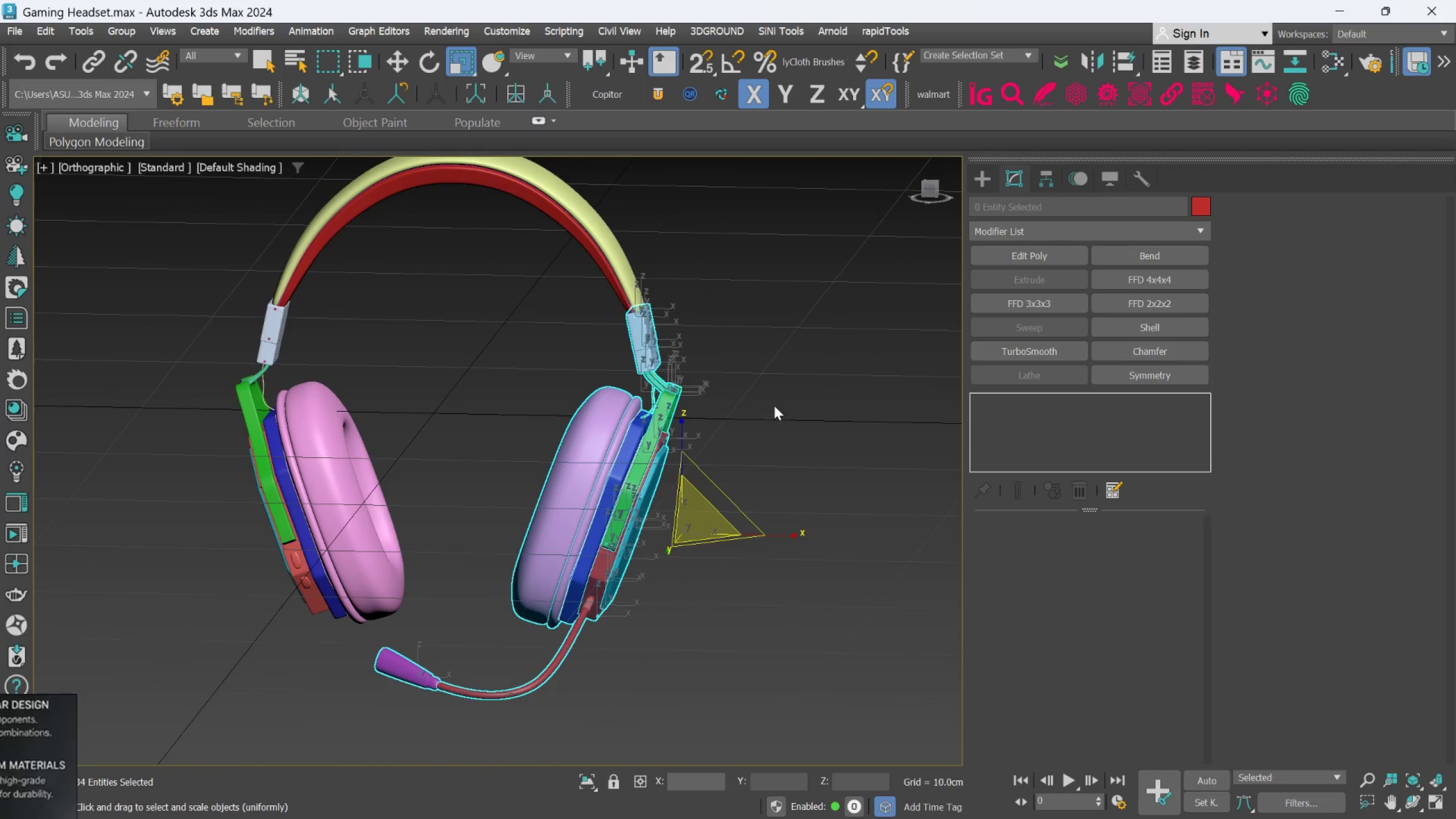 
wait(6.23)
 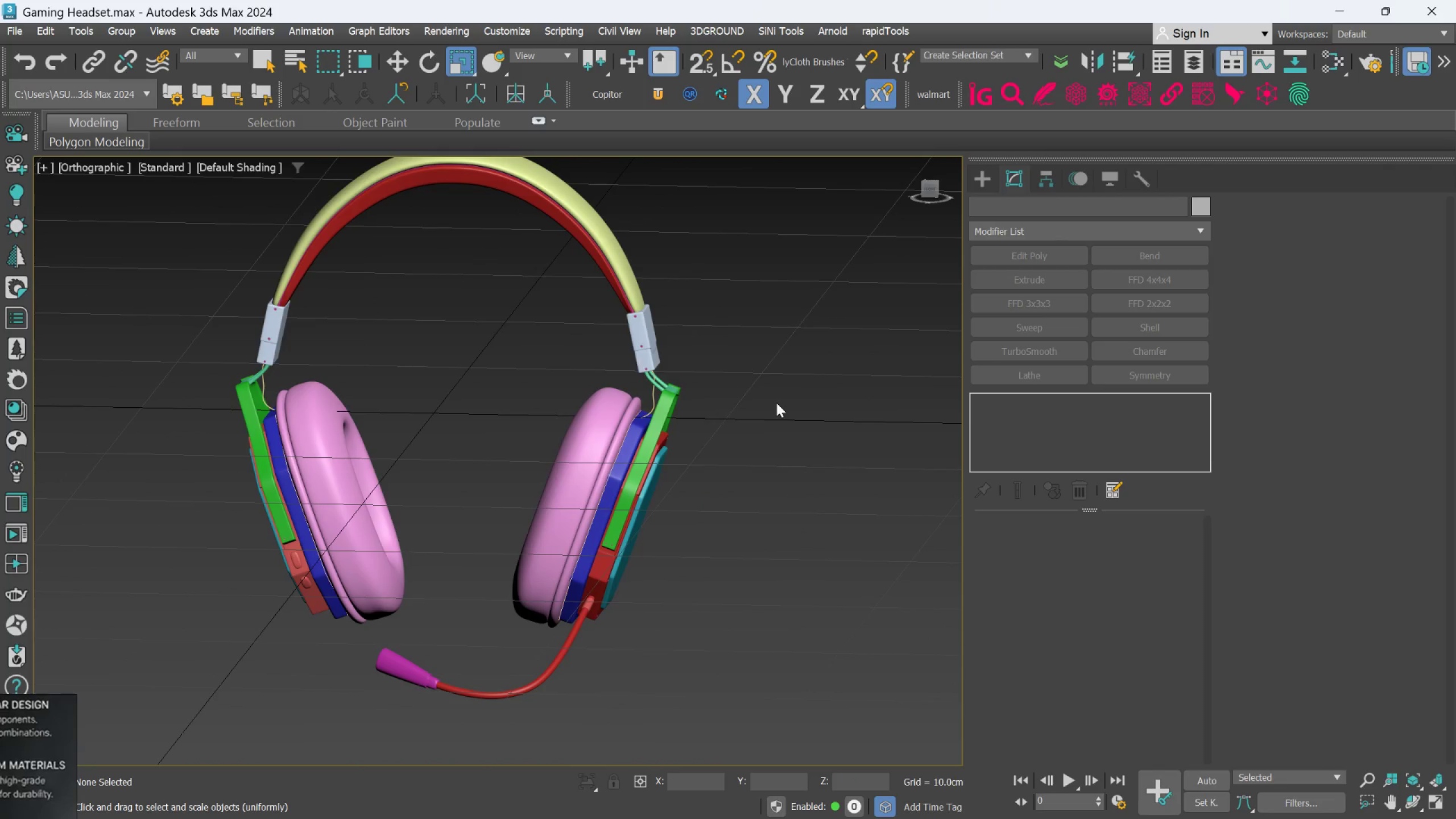 
scroll: coordinate [698, 443], scroll_direction: down, amount: 3.0
 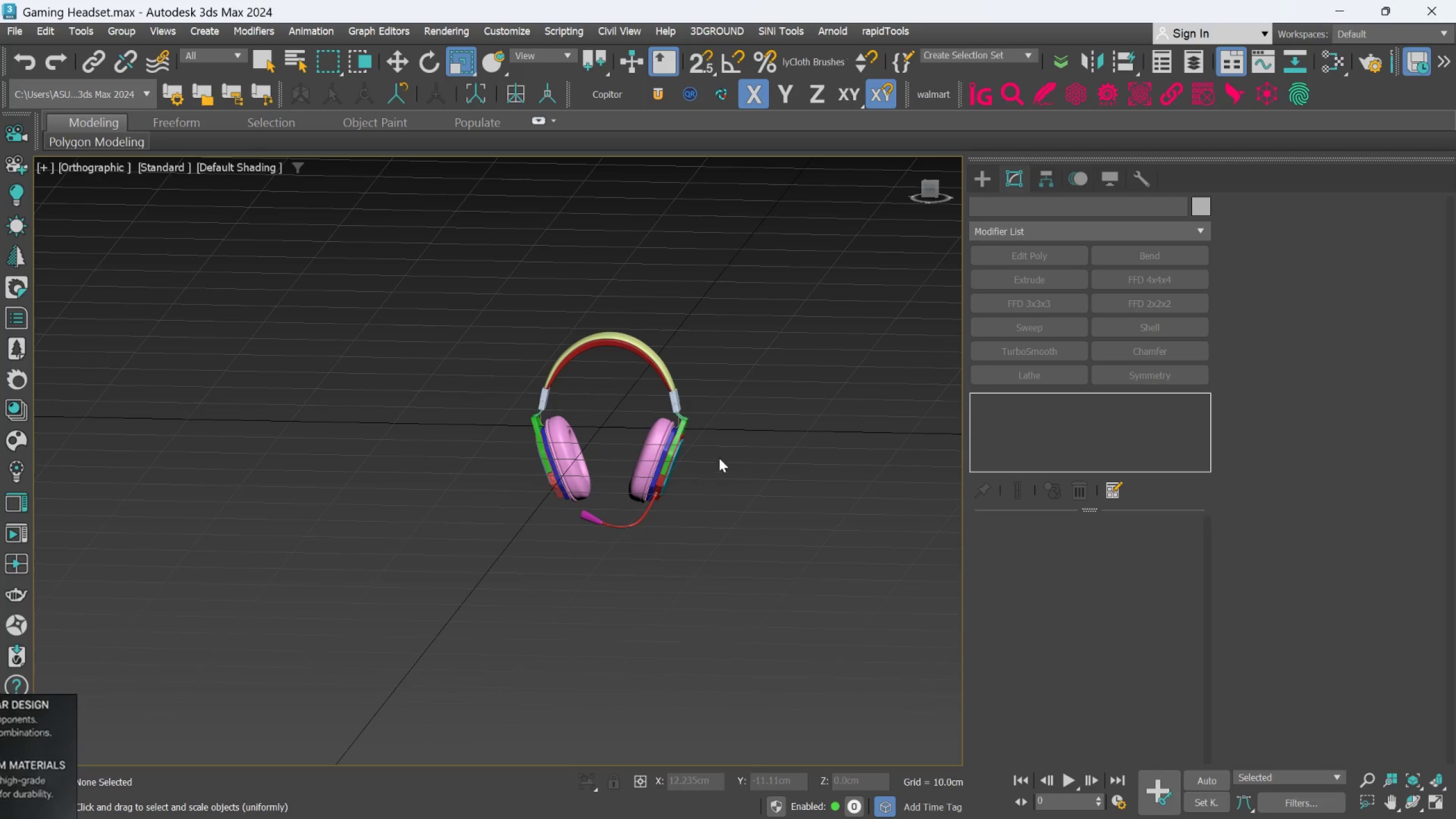 
scroll: coordinate [631, 328], scroll_direction: up, amount: 11.0
 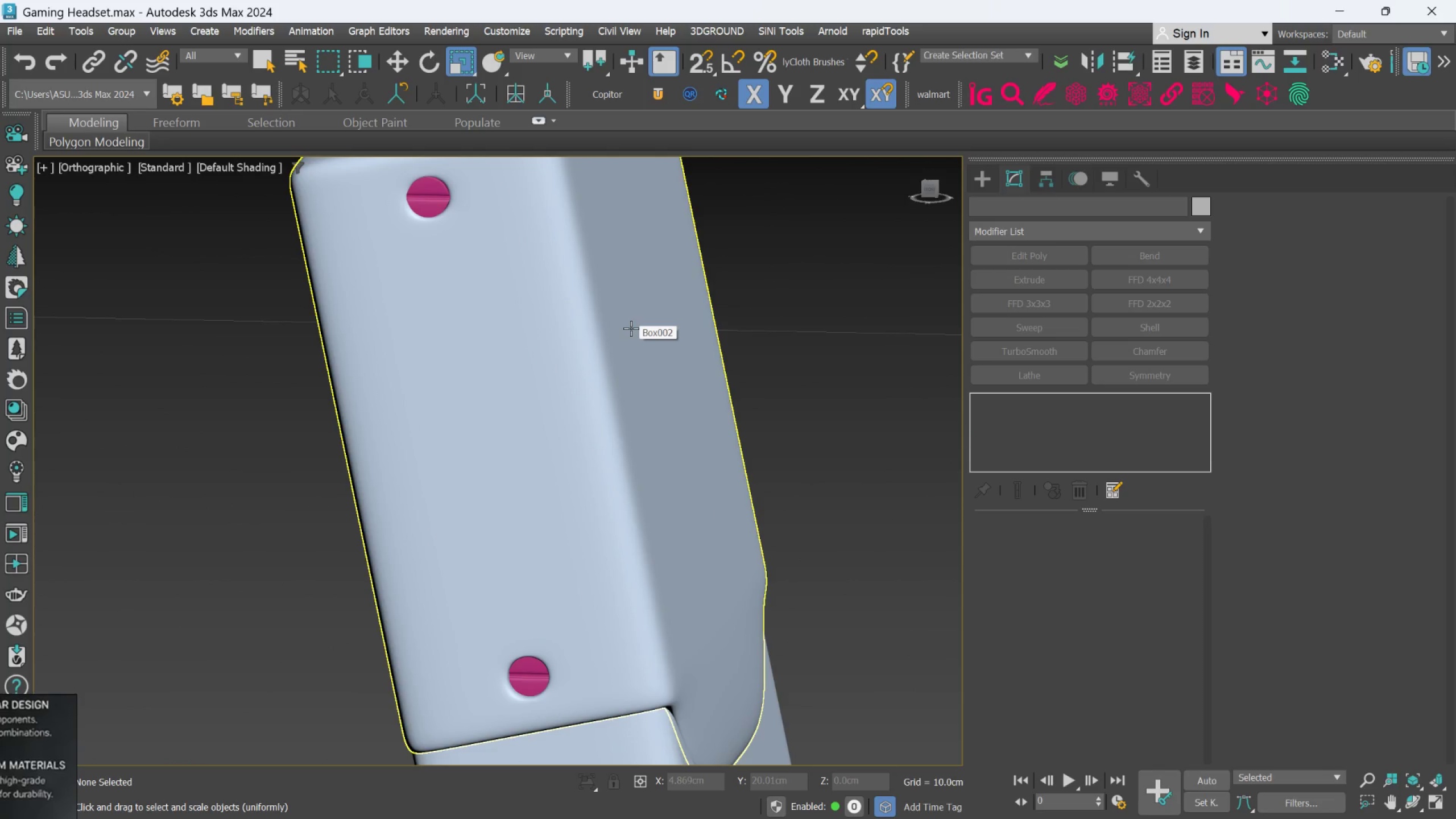 
left_click([631, 328])
 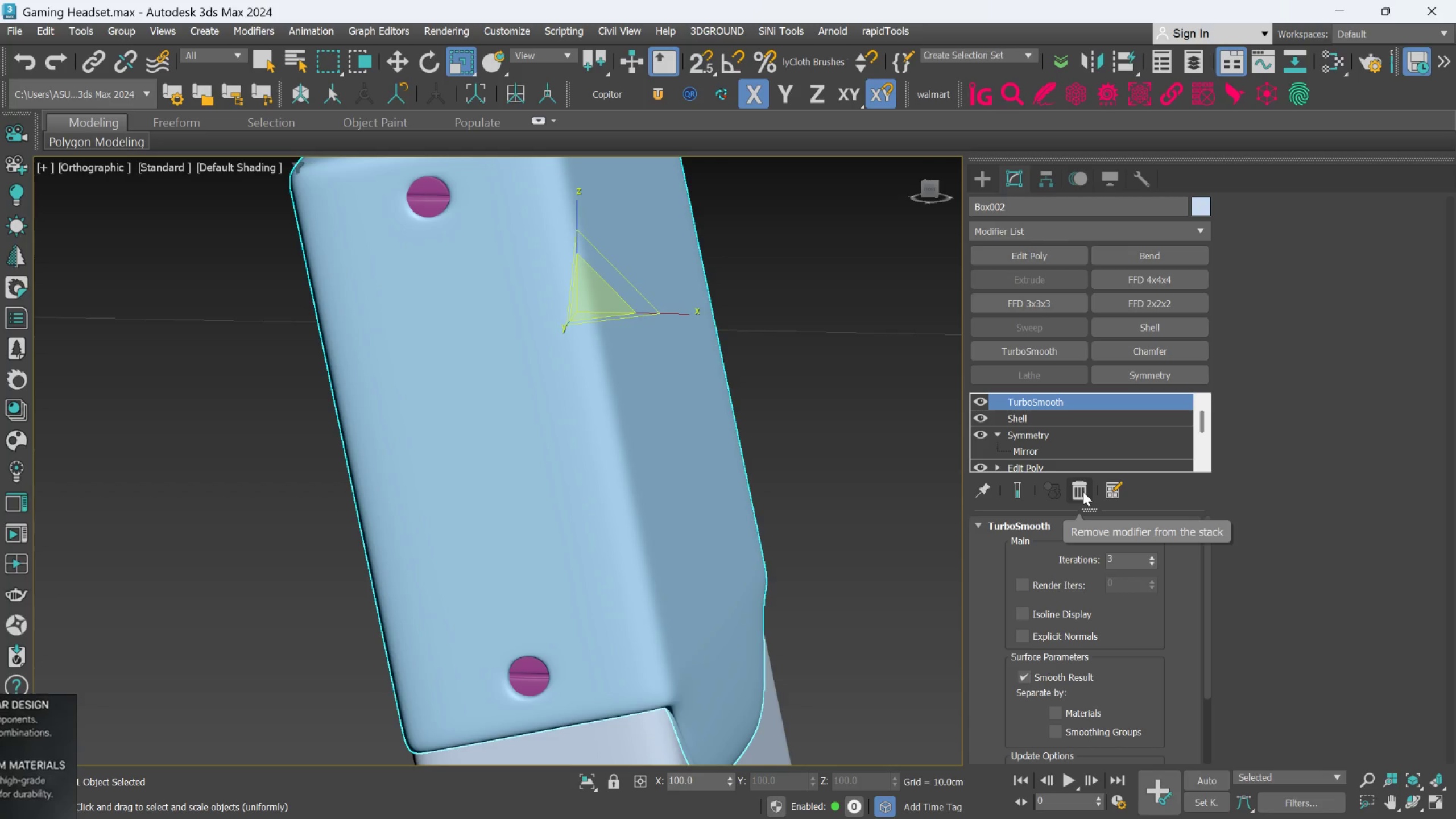 
wait(5.18)
 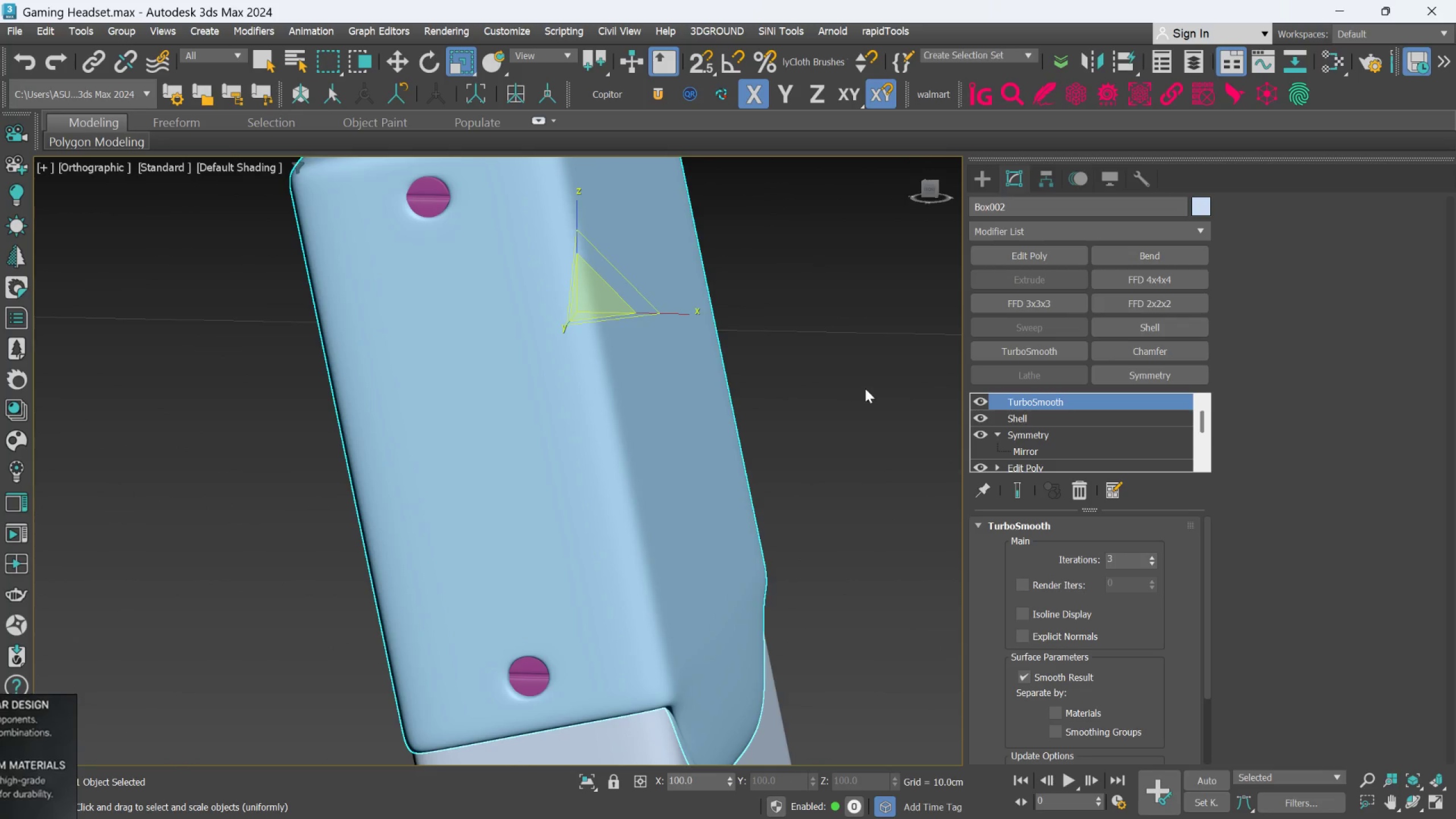 
left_click([1083, 491])
 